 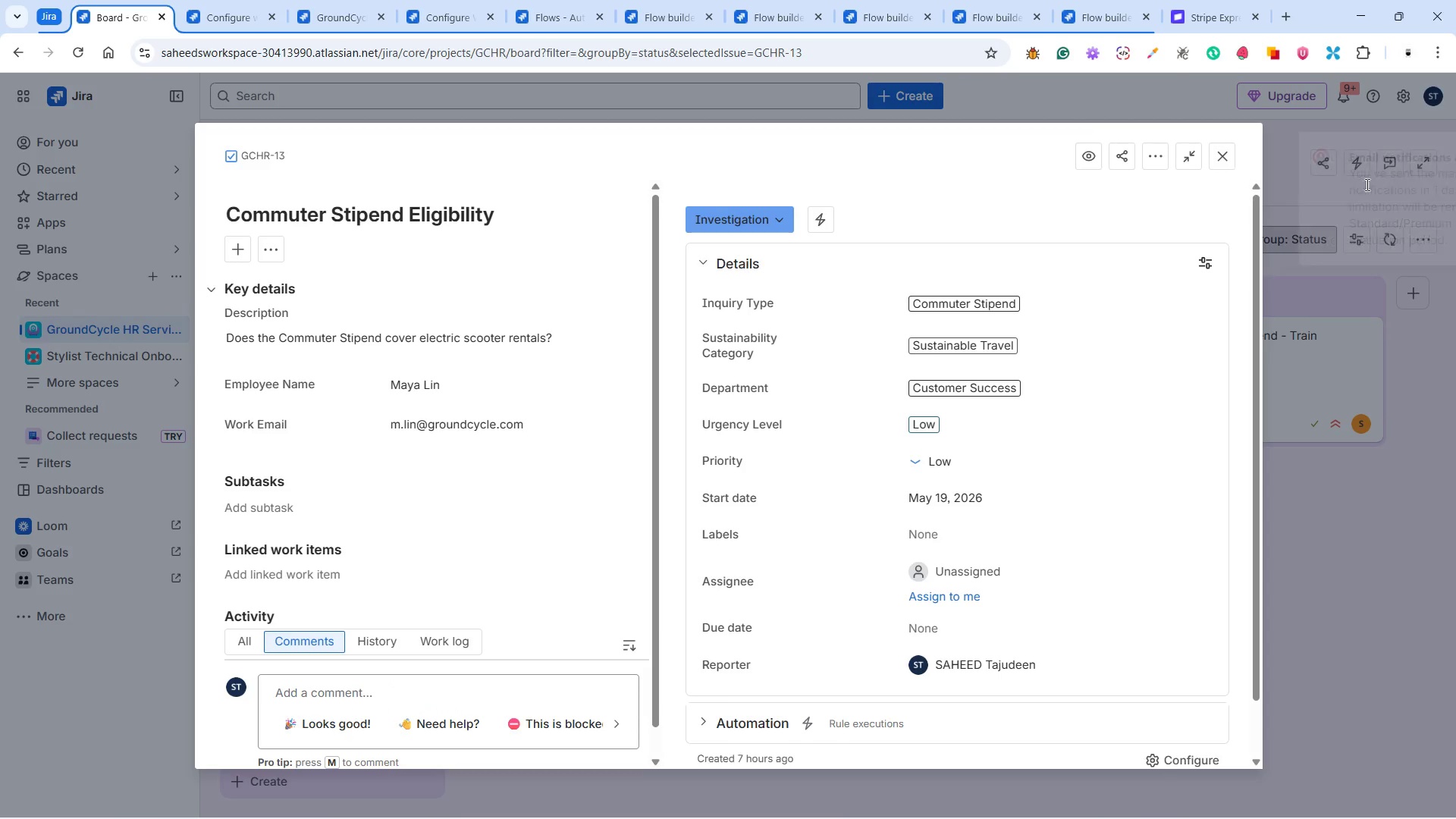 
left_click([558, 208])
 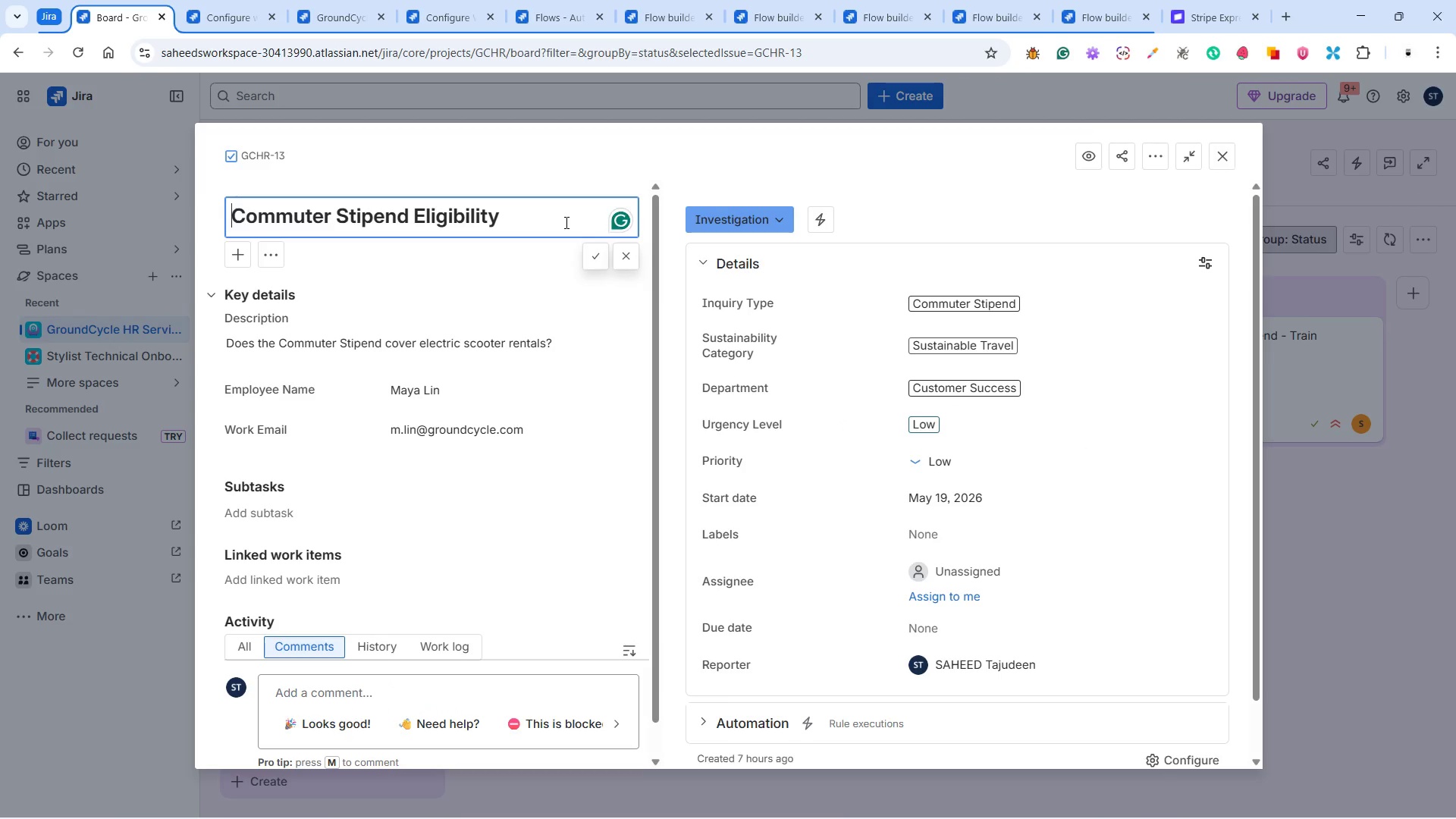 
left_click([565, 222])
 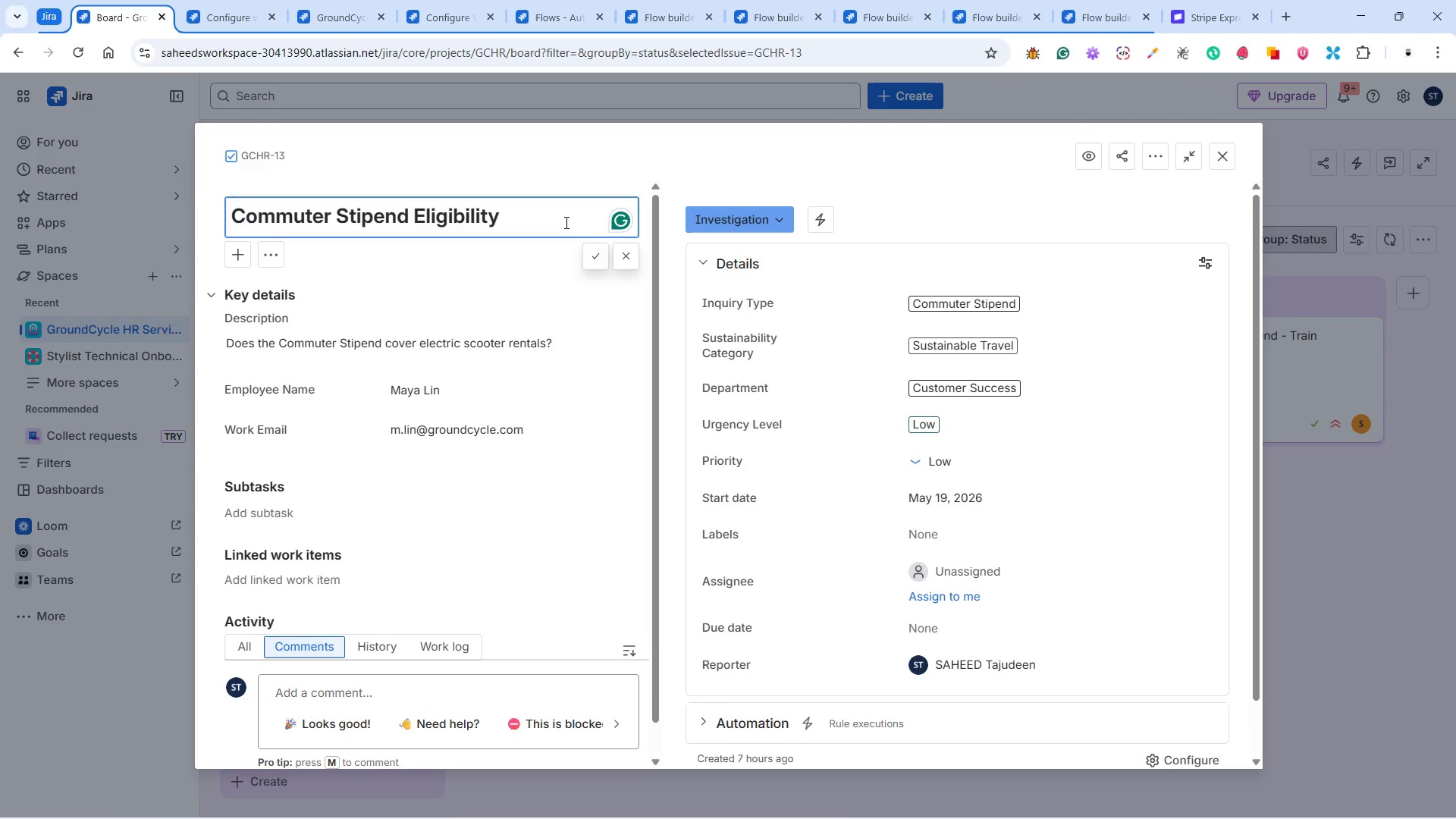 
key(Backspace)
 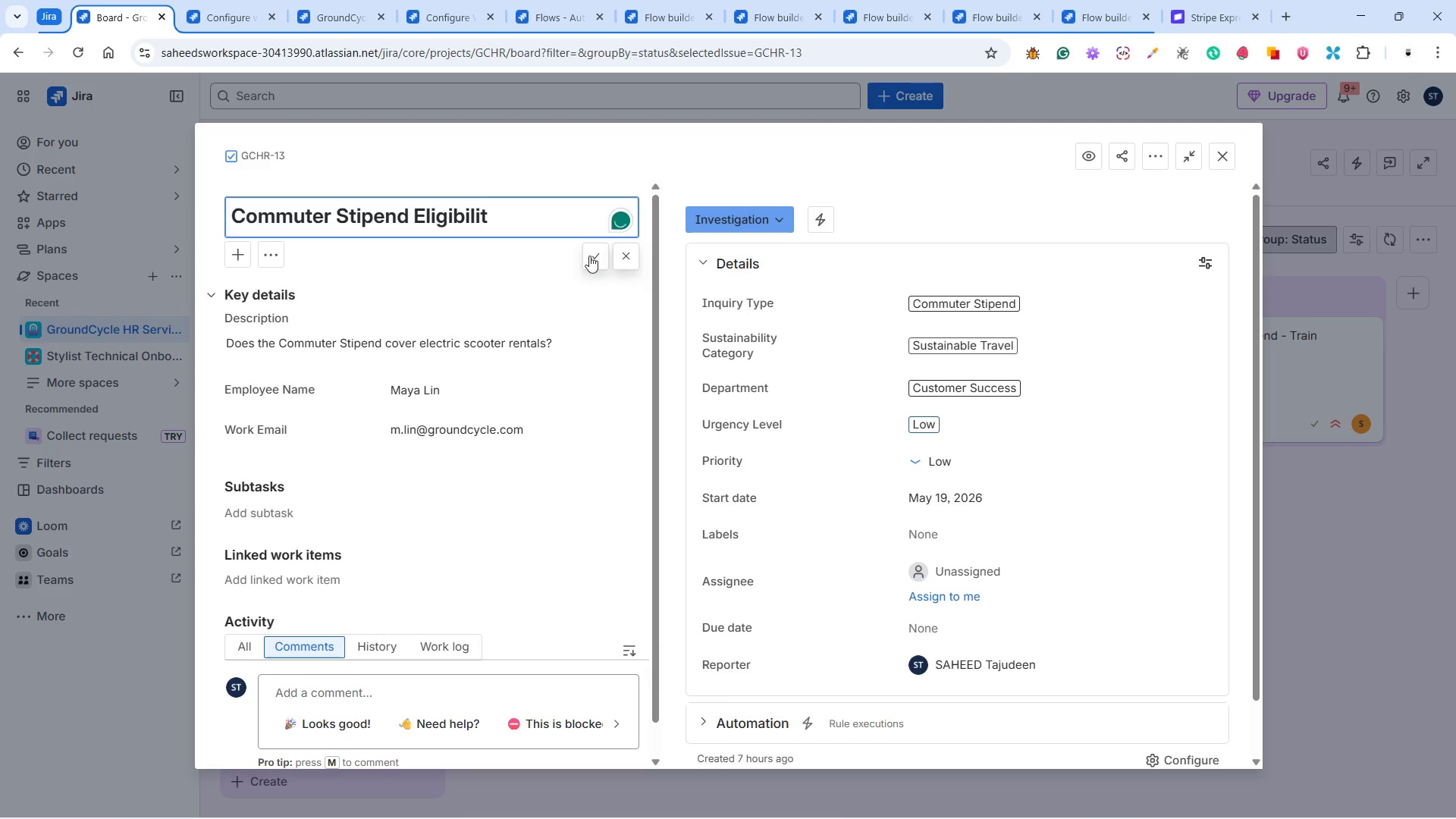 
left_click([592, 254])
 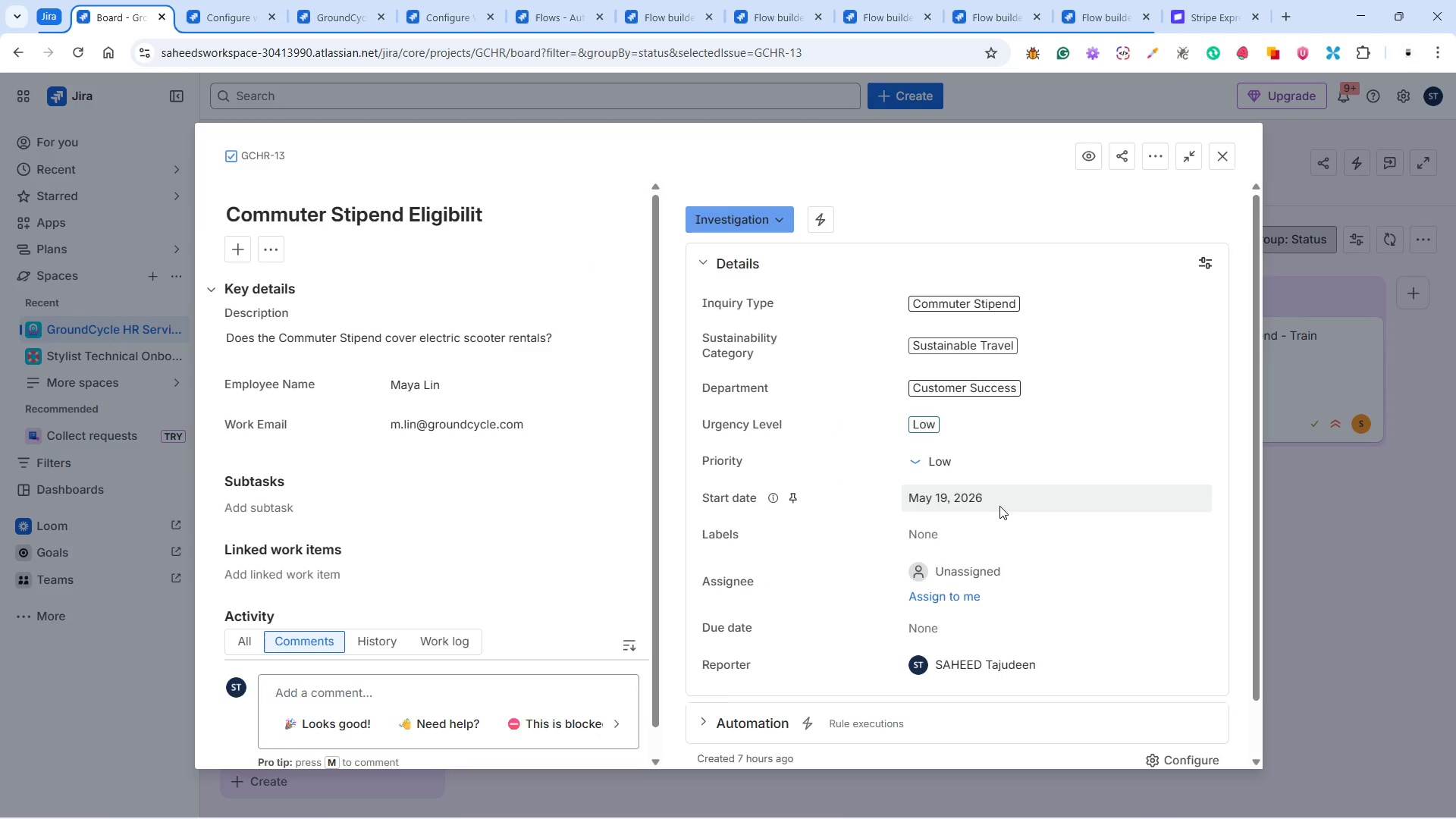 
wait(13.45)
 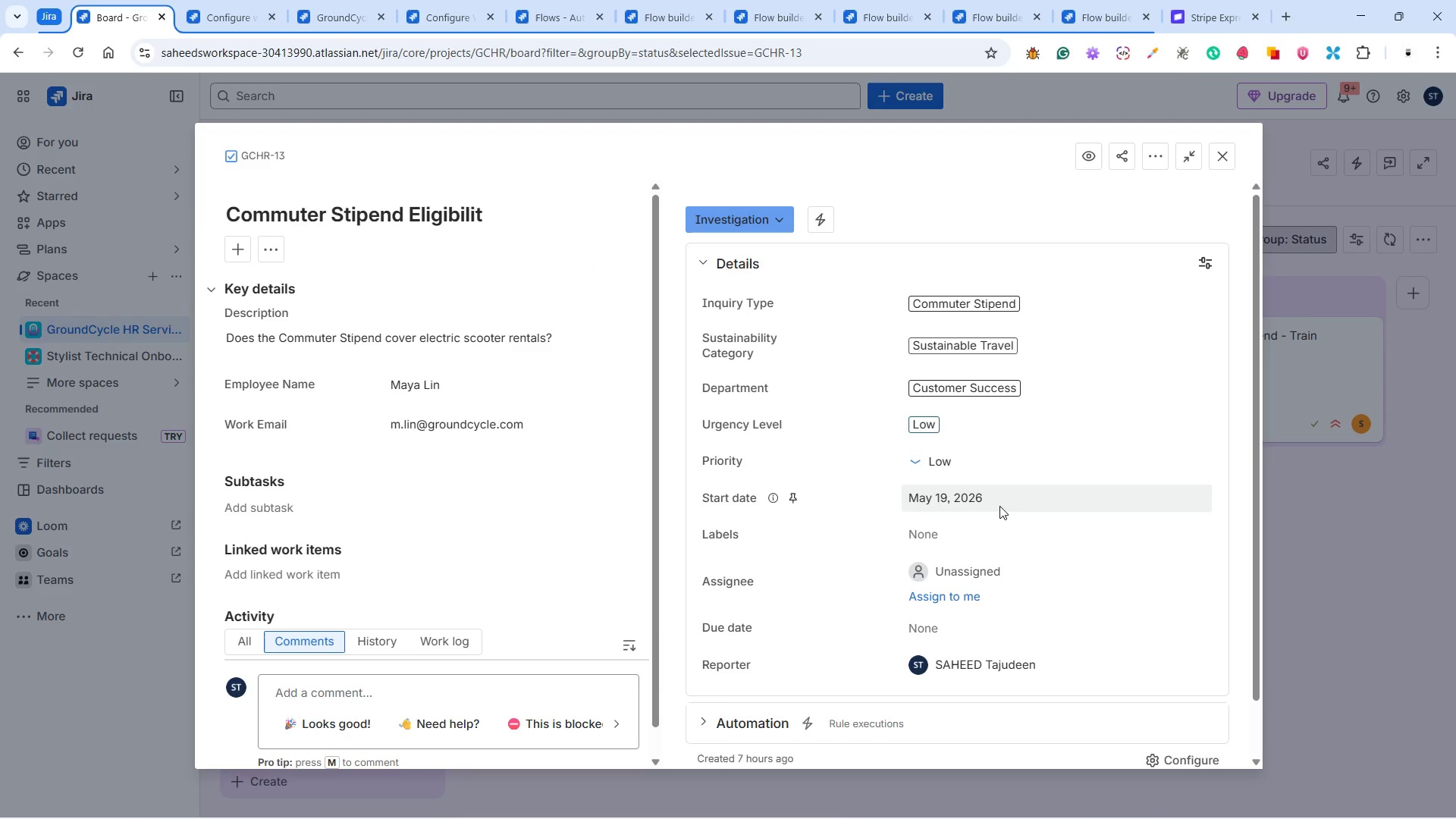 
scroll: coordinate [992, 513], scroll_direction: down, amount: 3.0
 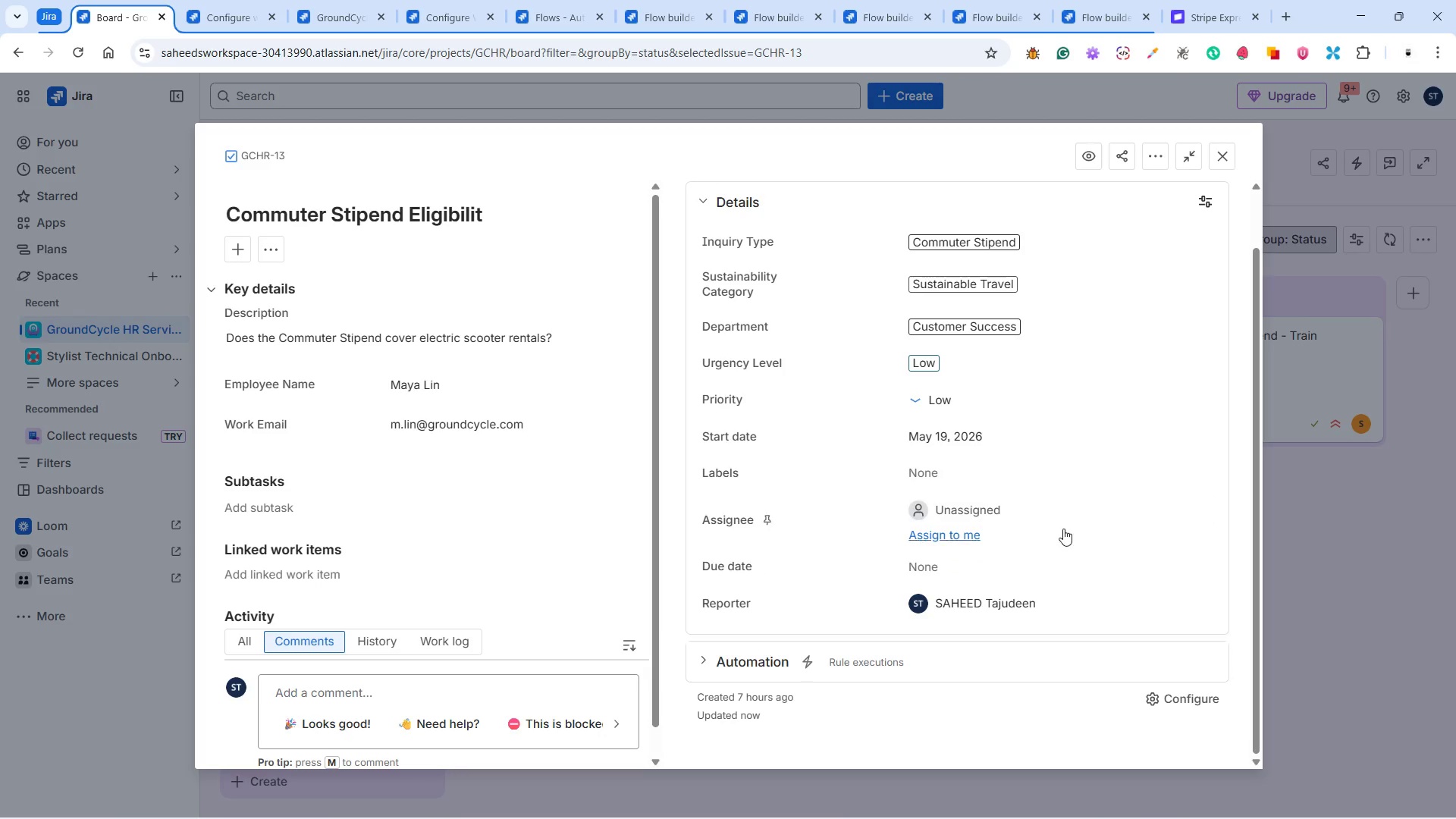 
wait(45.56)
 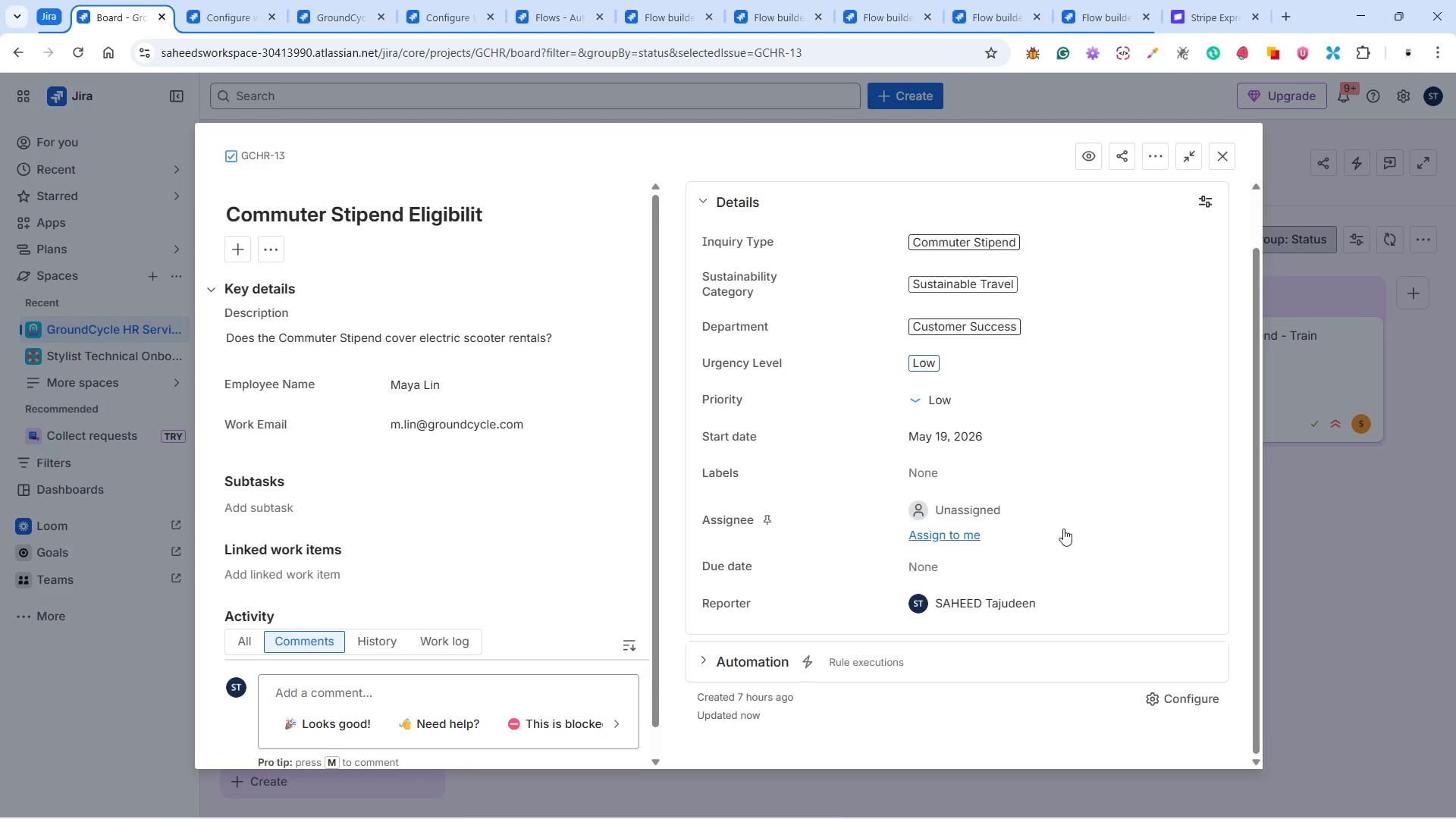 
left_click([971, 397])
 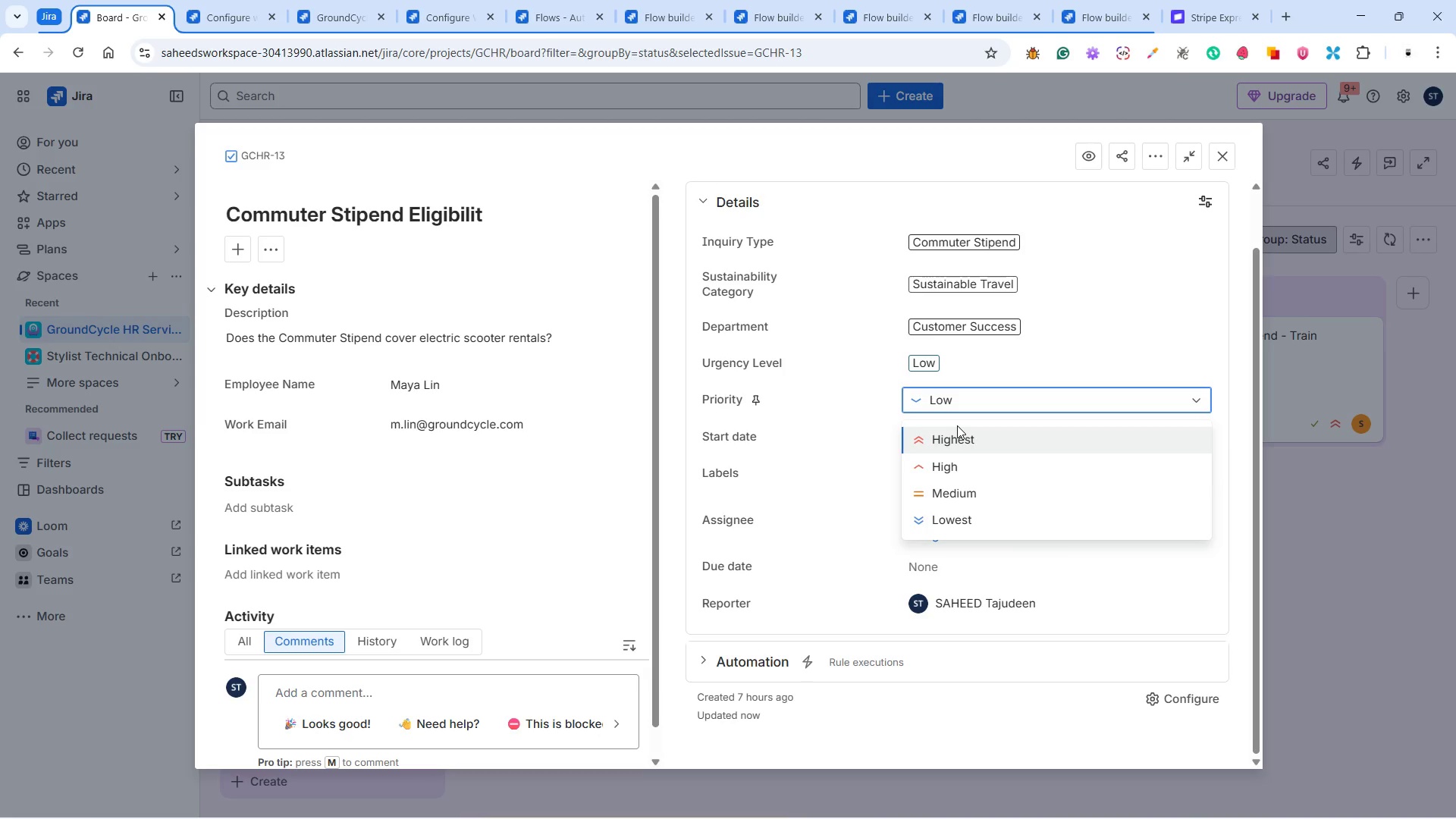 
scroll: coordinate [472, 588], scroll_direction: down, amount: 7.0
 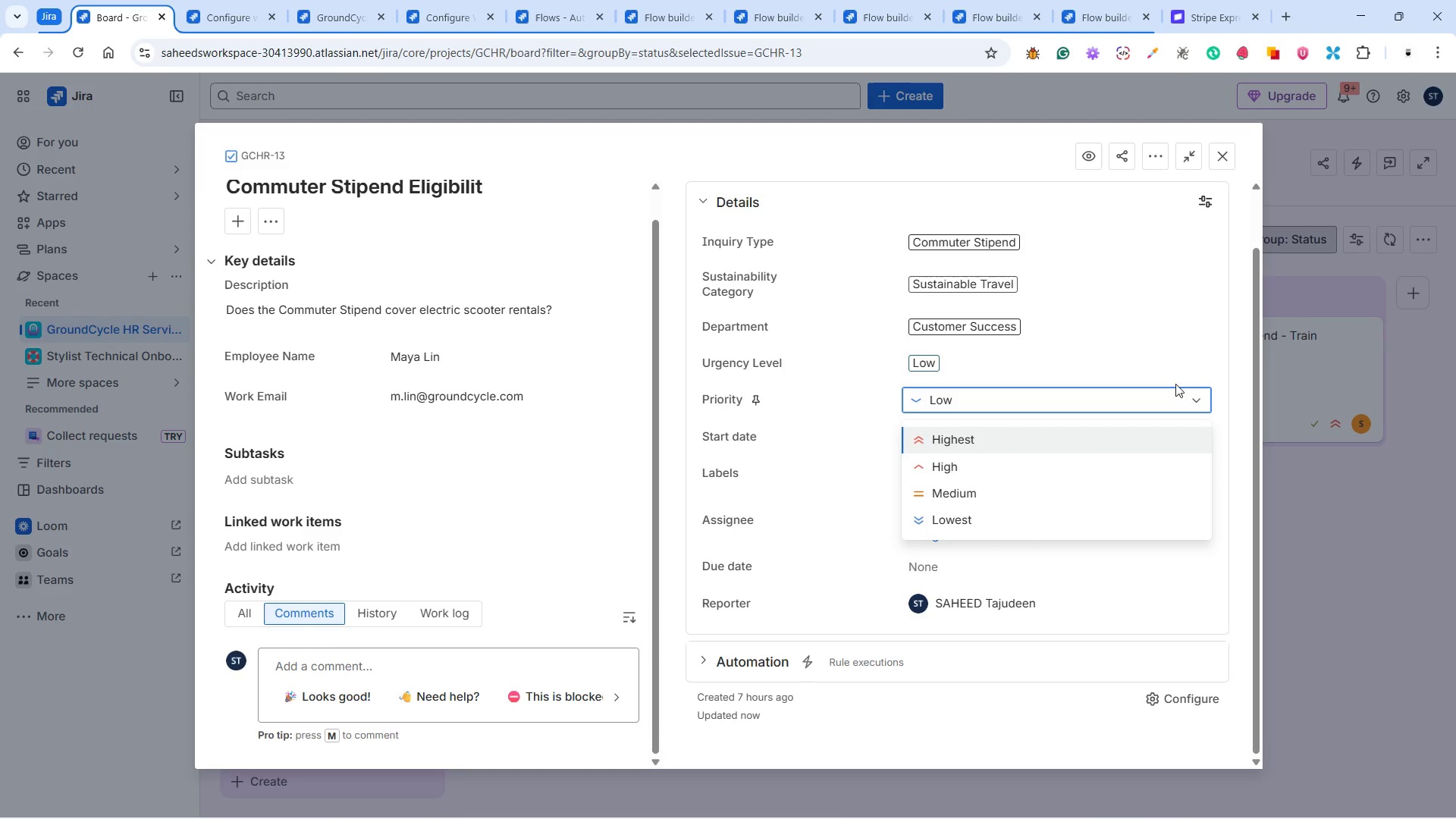 
left_click([1192, 354])
 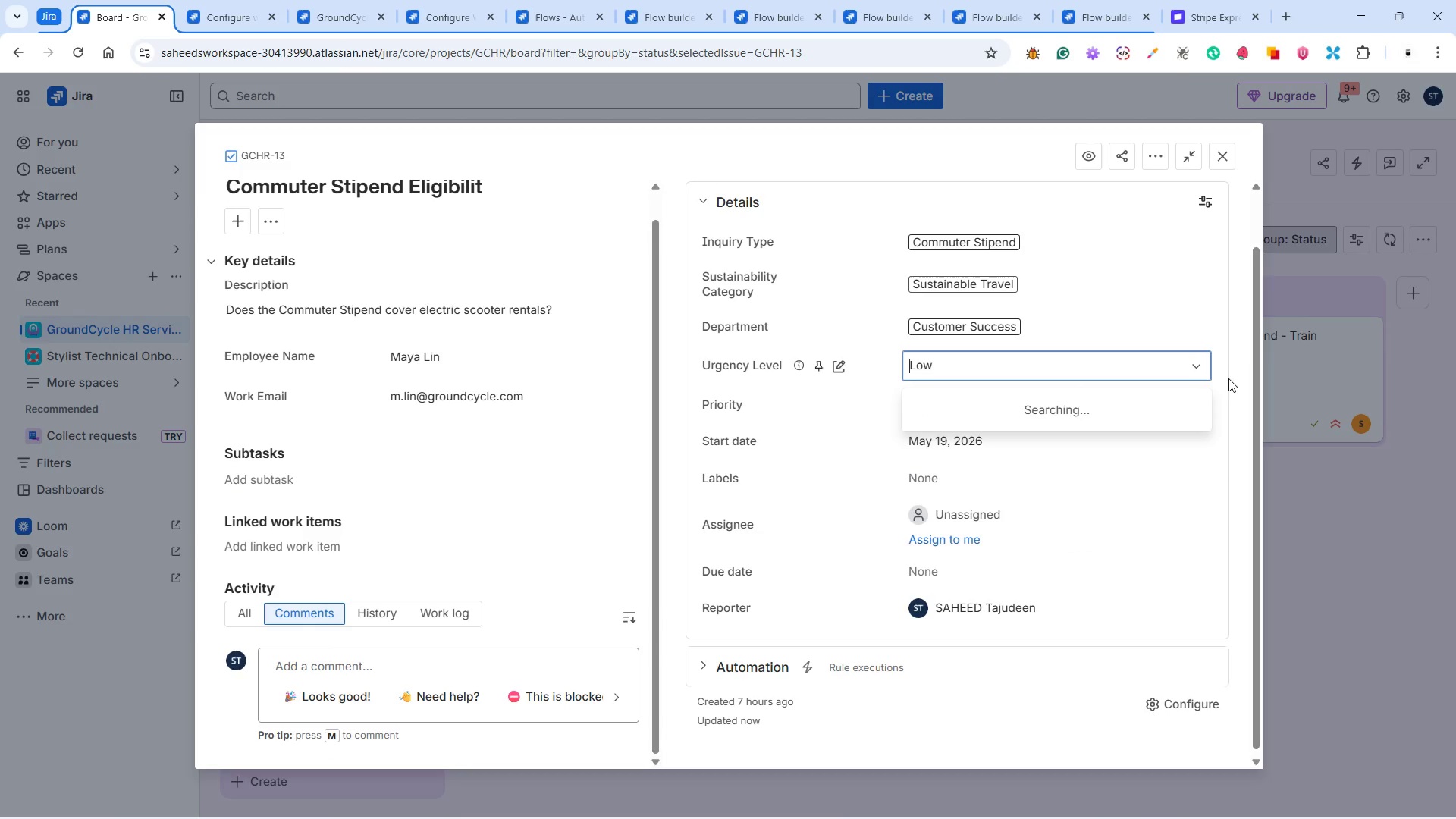 
left_click([1235, 382])
 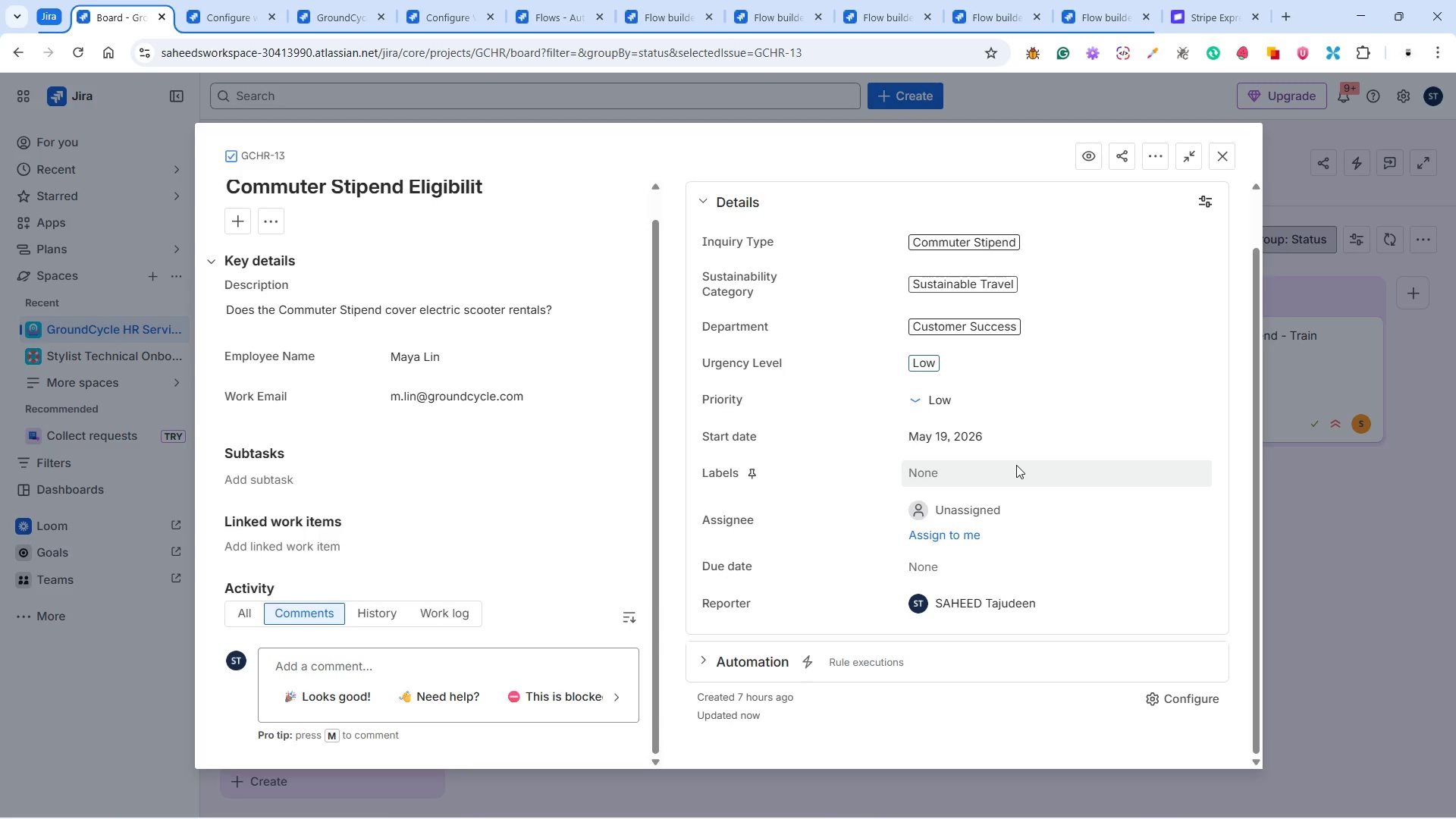 
wait(27.14)
 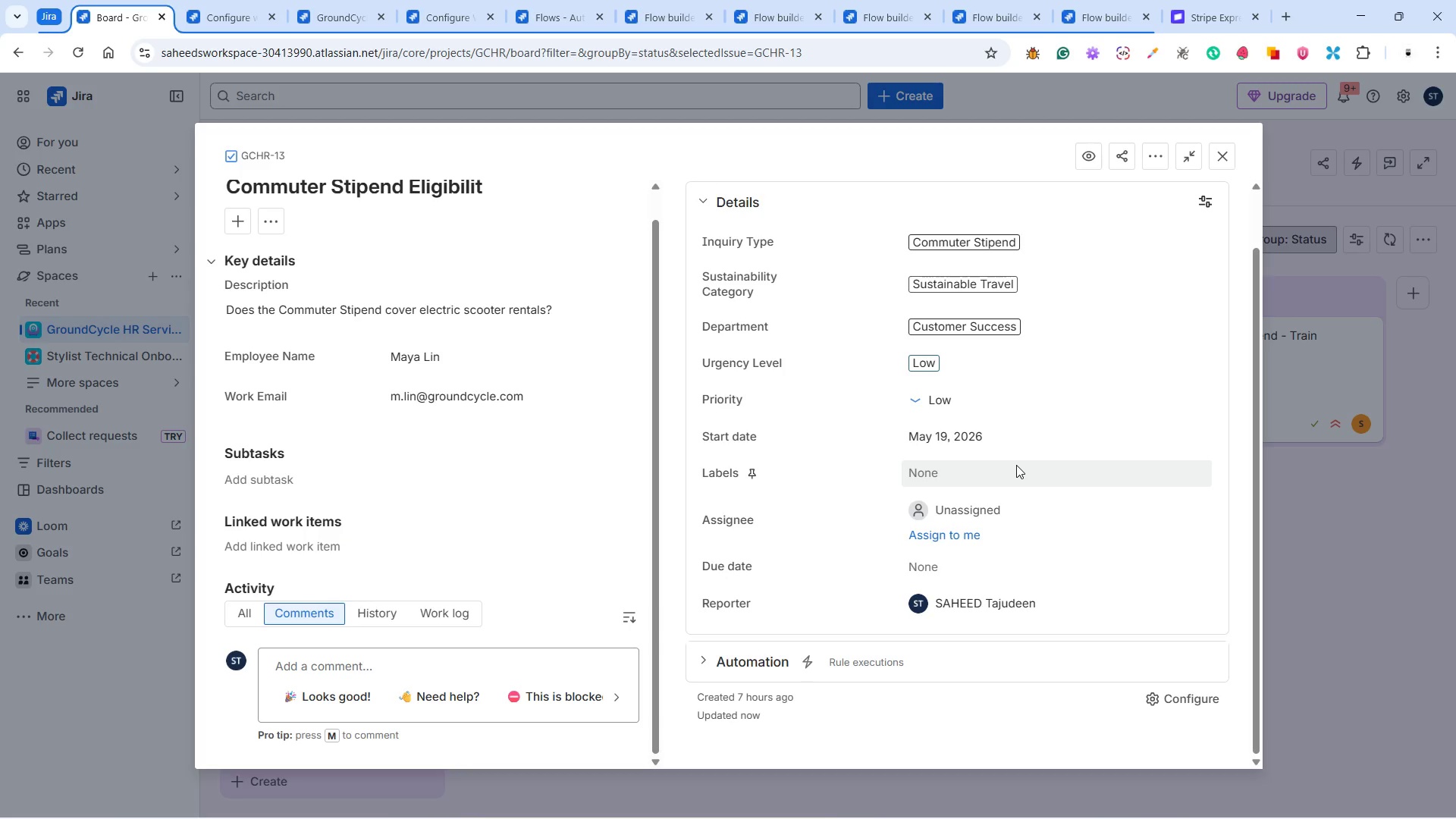 
scroll: coordinate [538, 519], scroll_direction: up, amount: 1.0
 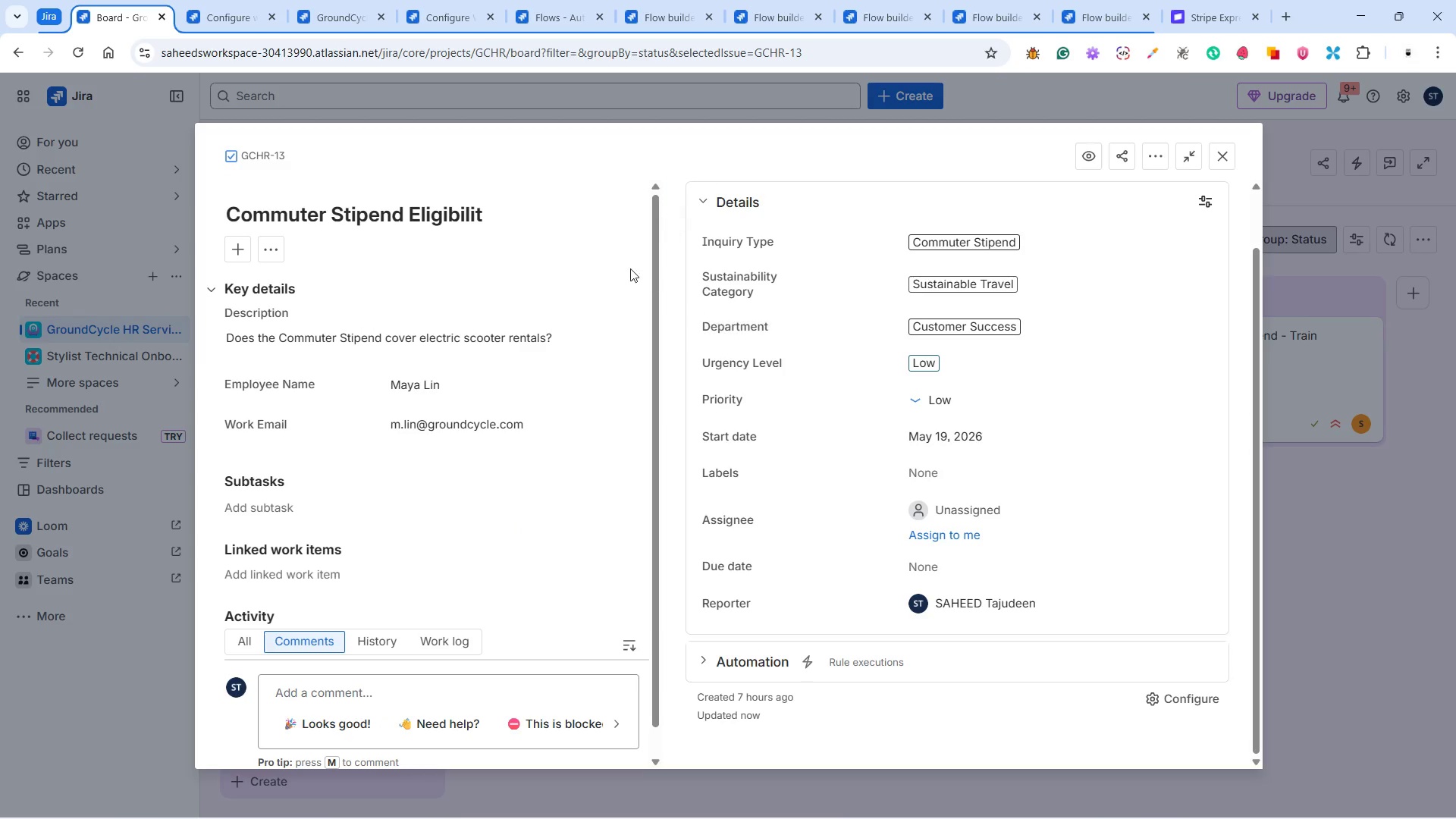 
left_click([491, 212])
 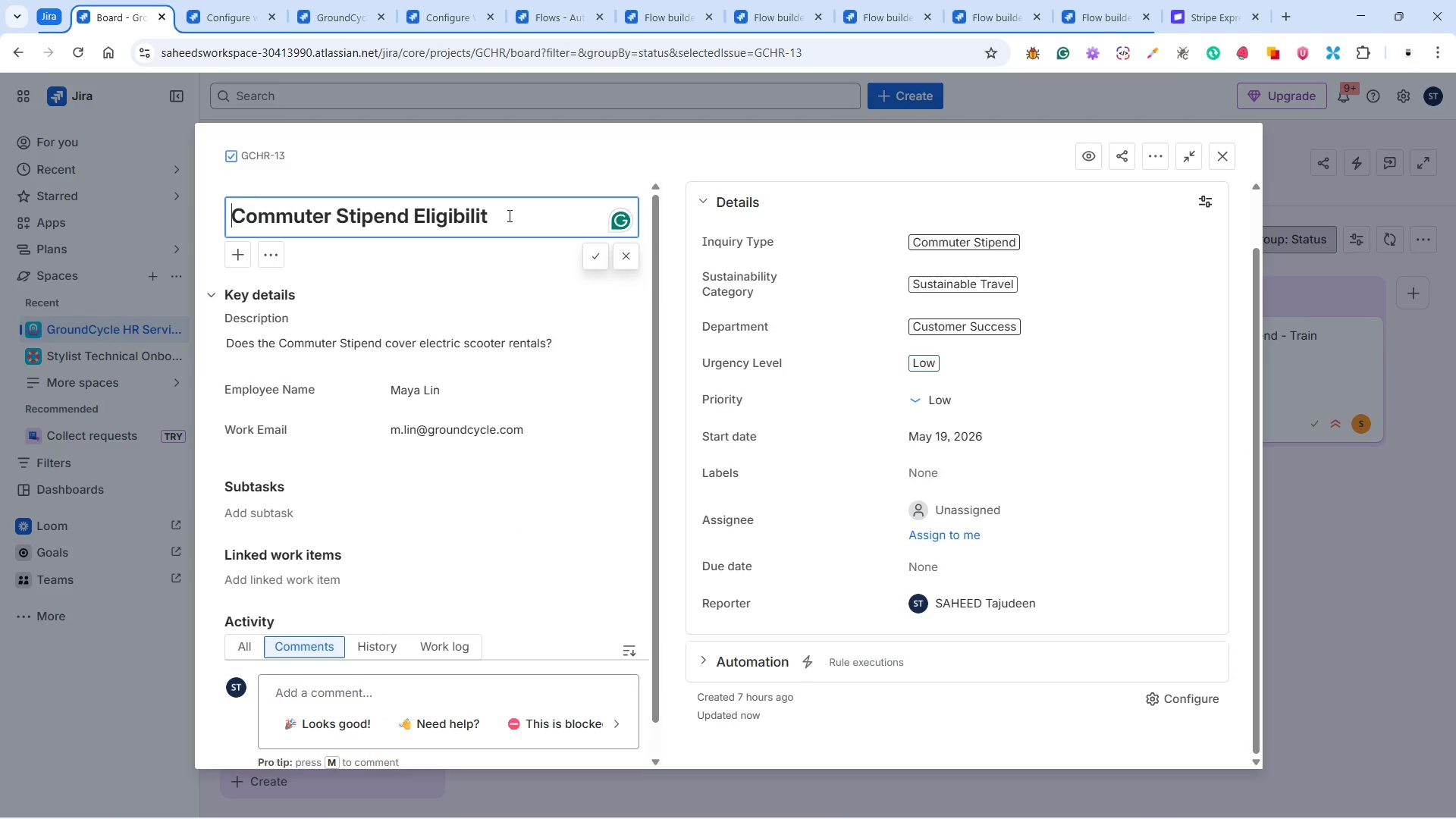 
left_click([509, 215])
 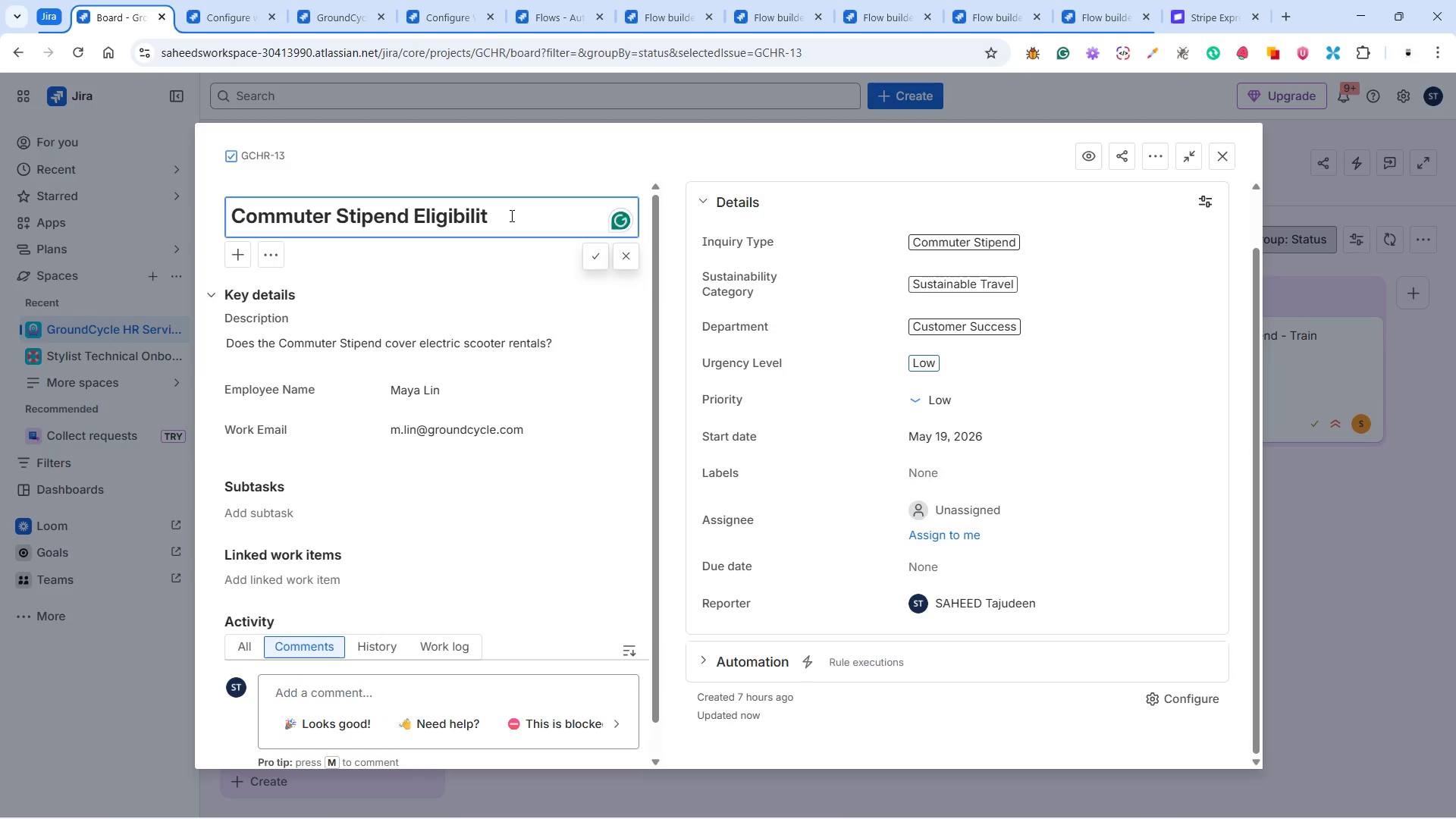 
key(Y)
 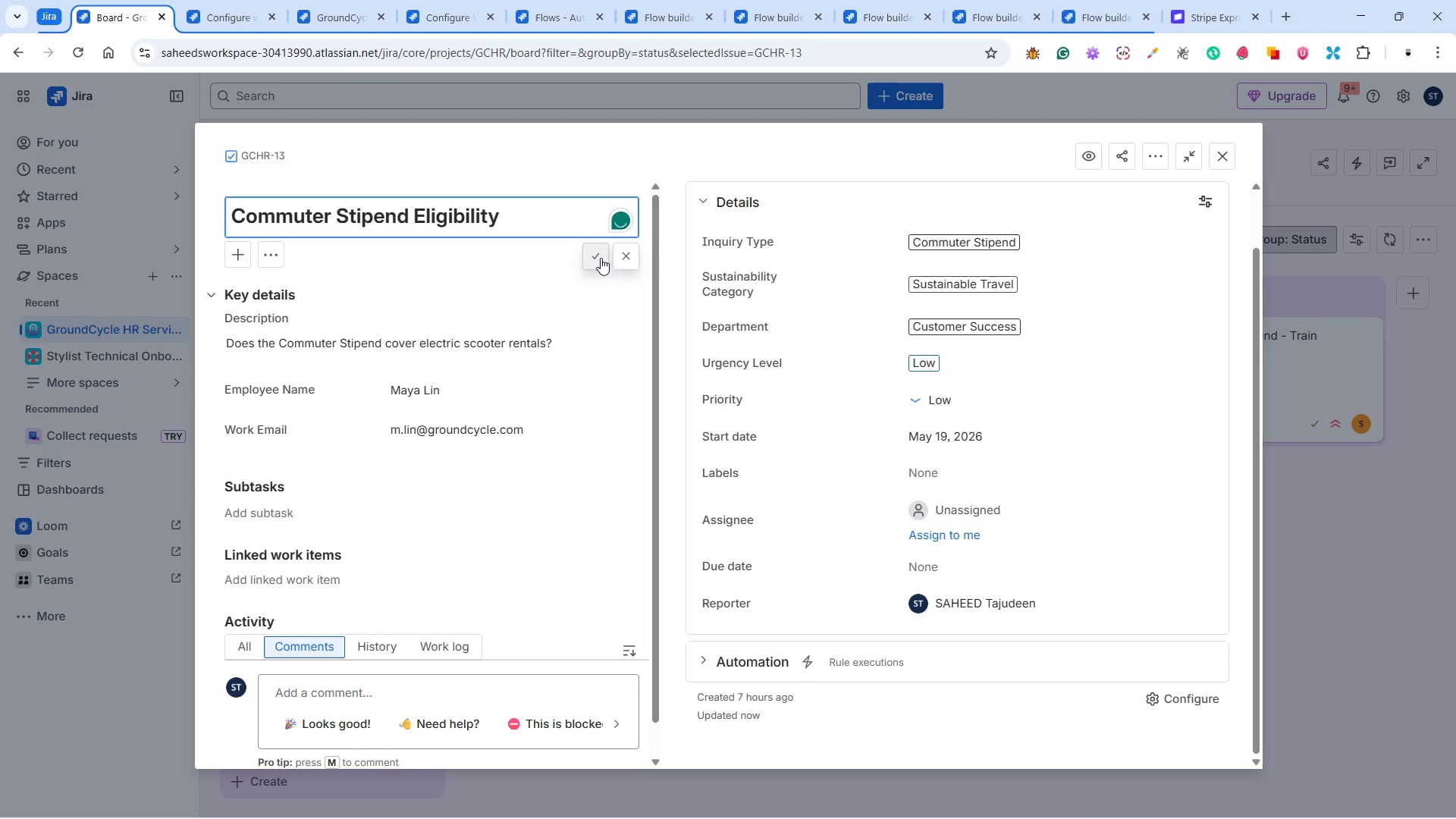 
left_click([601, 258])
 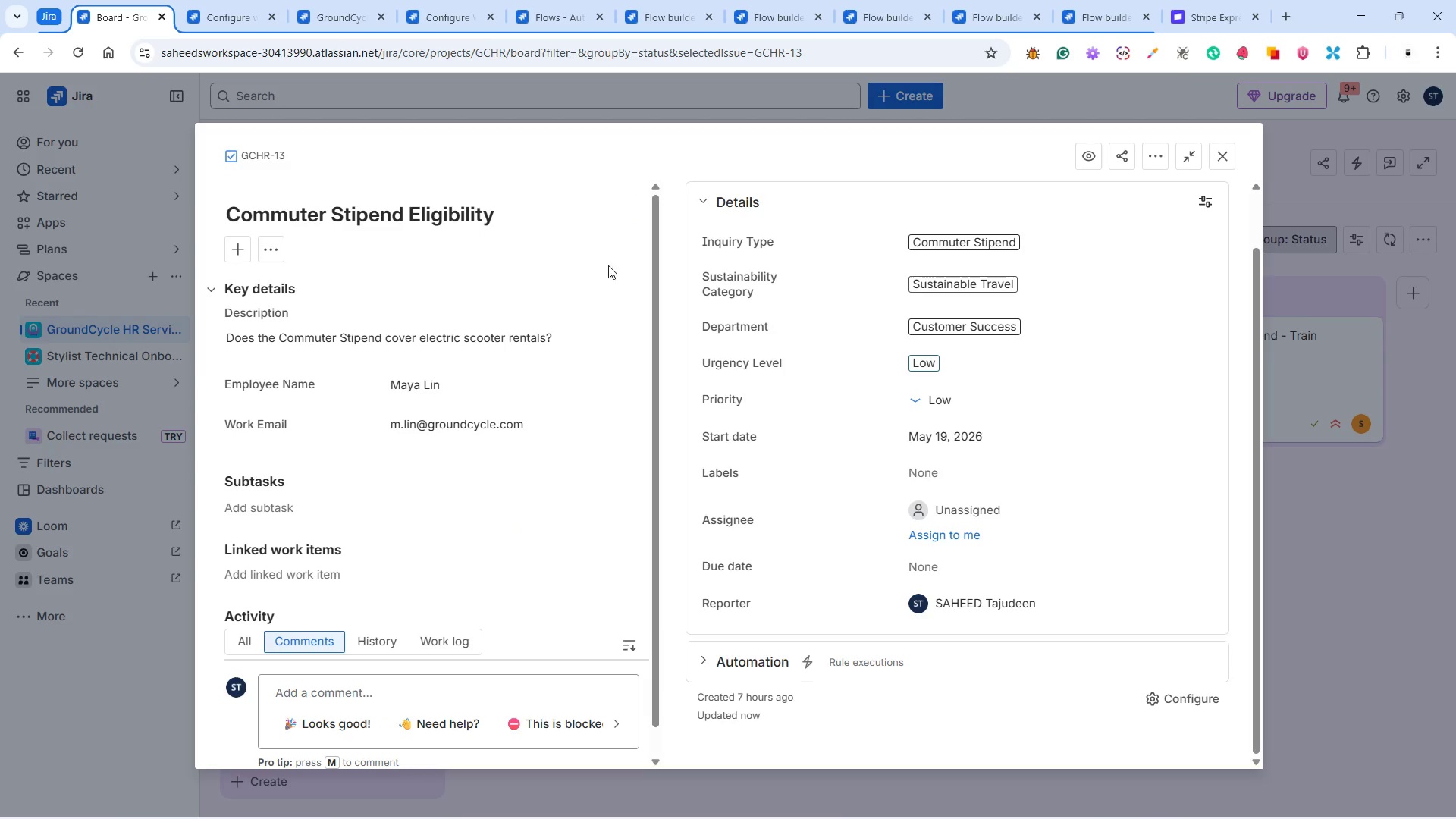 
scroll: coordinate [868, 424], scroll_direction: up, amount: 7.0
 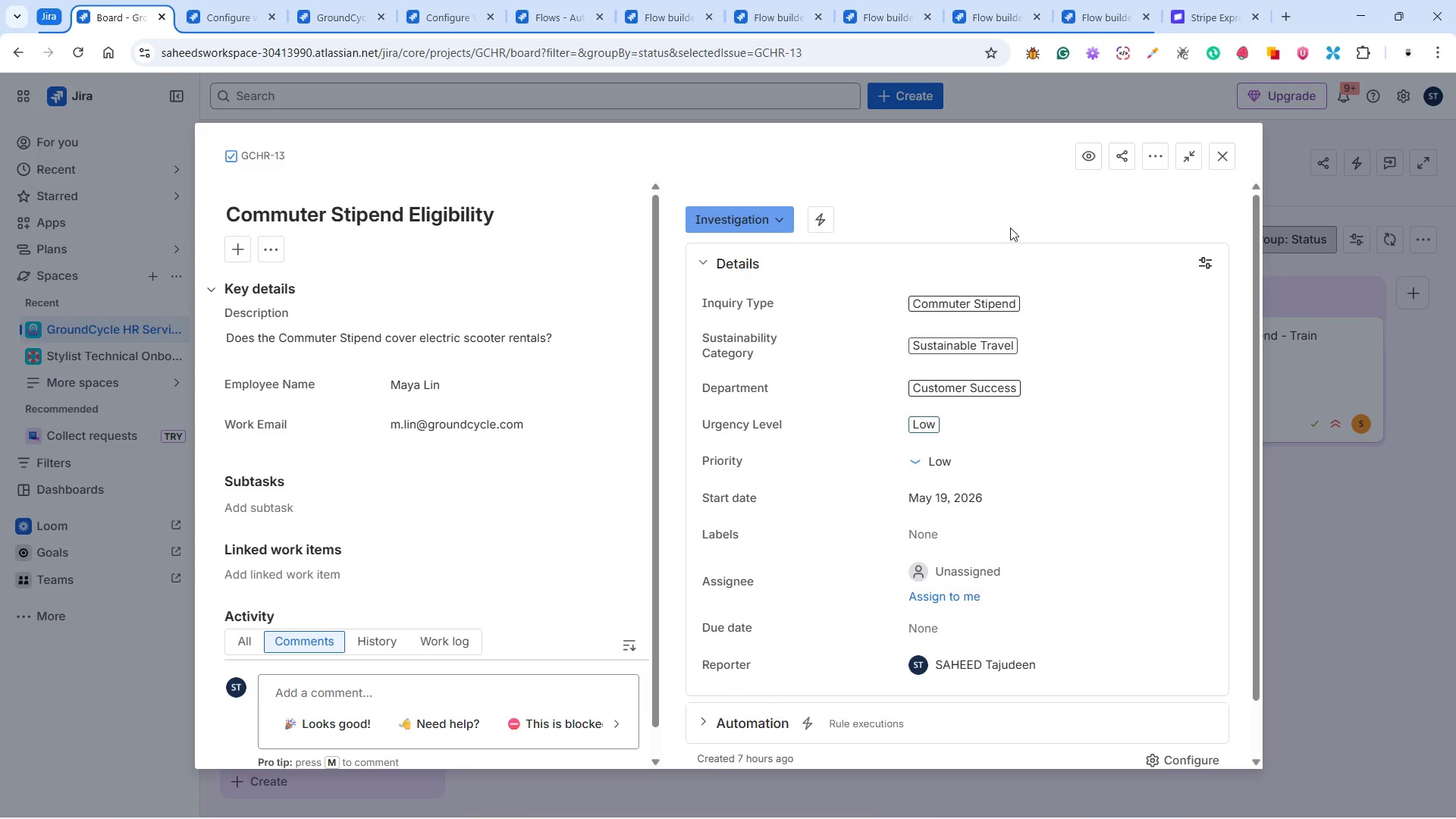 
wait(9.39)
 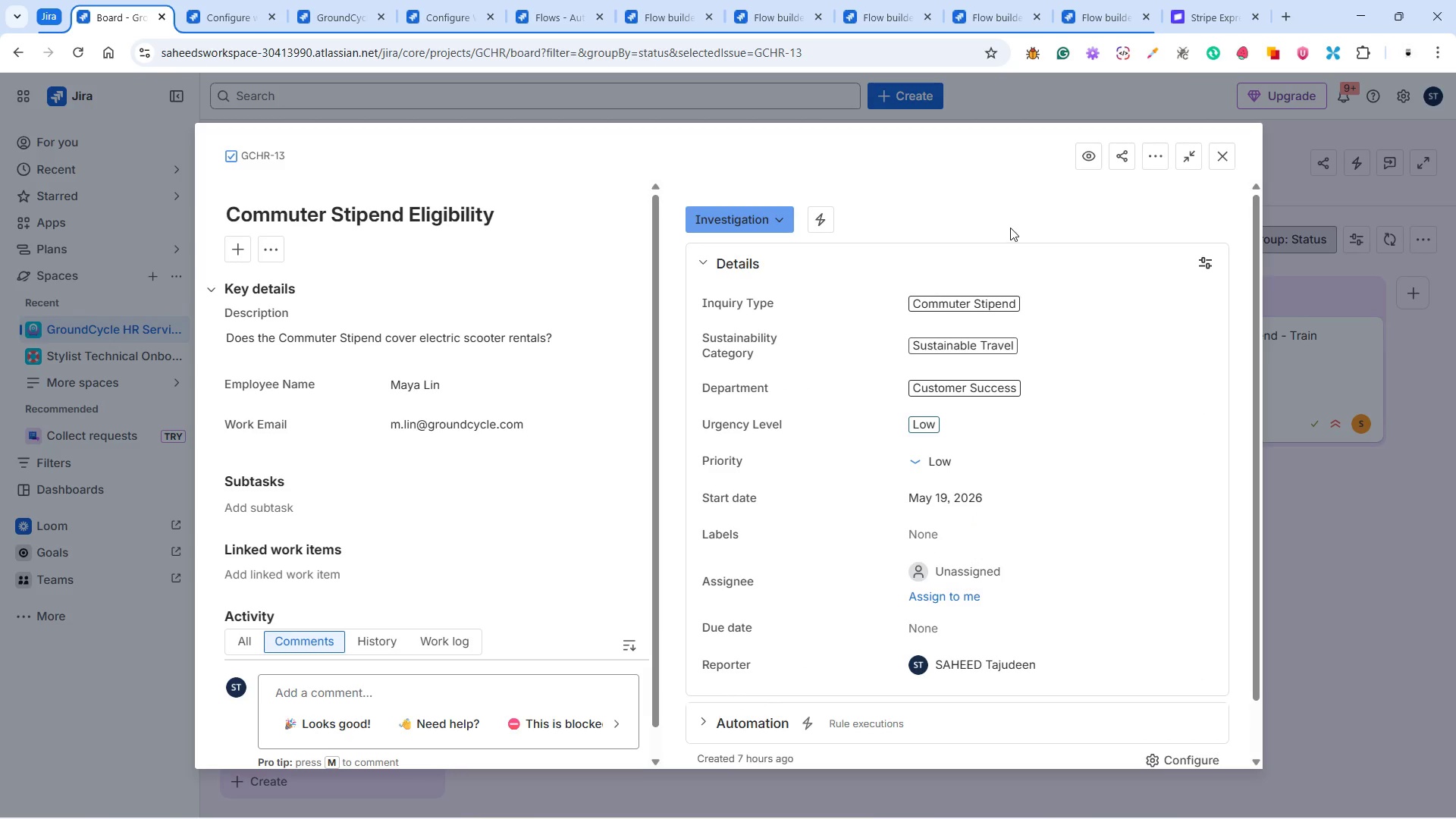 
left_click([339, 510])
 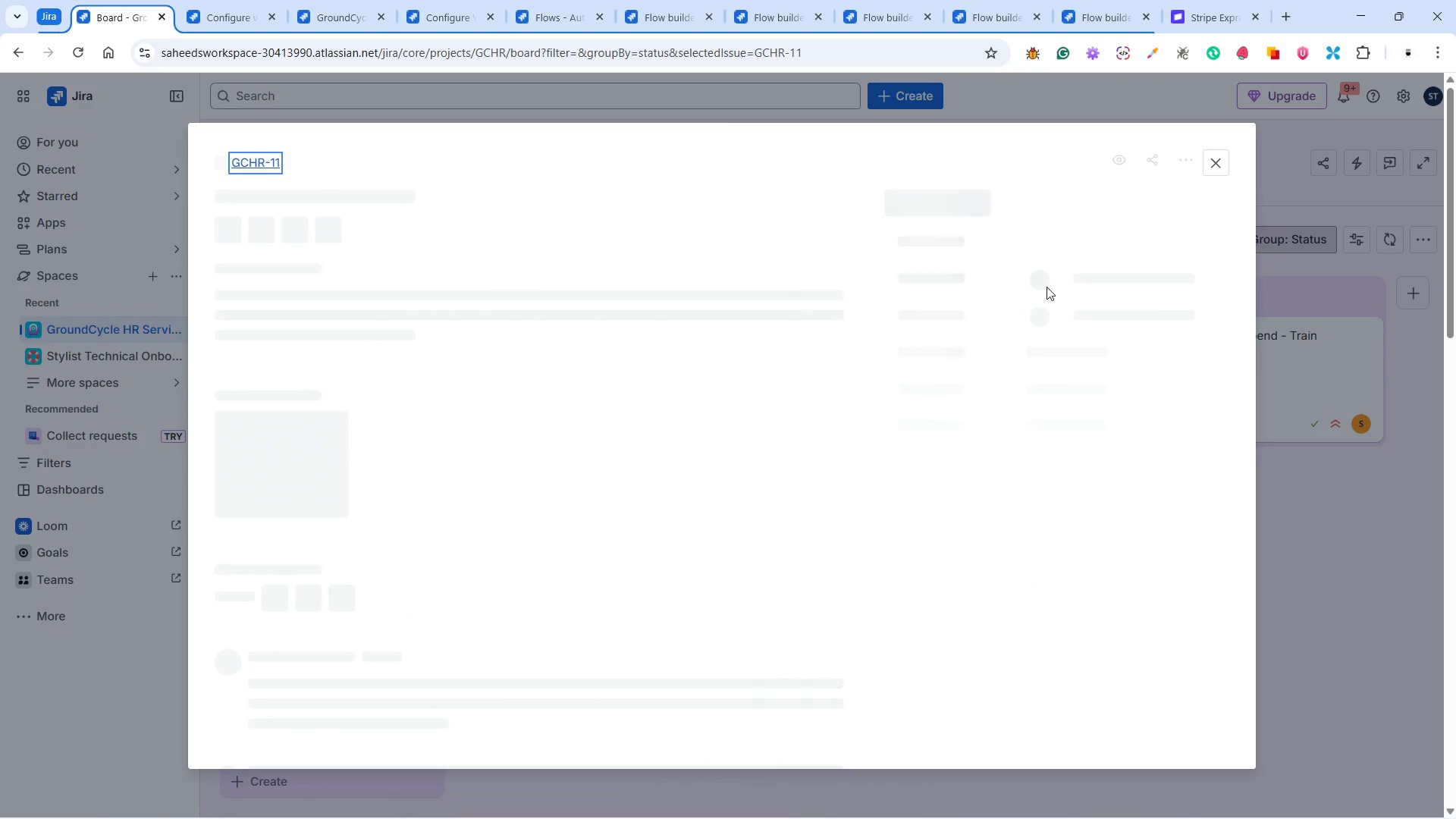 
mouse_move([1219, 162])
 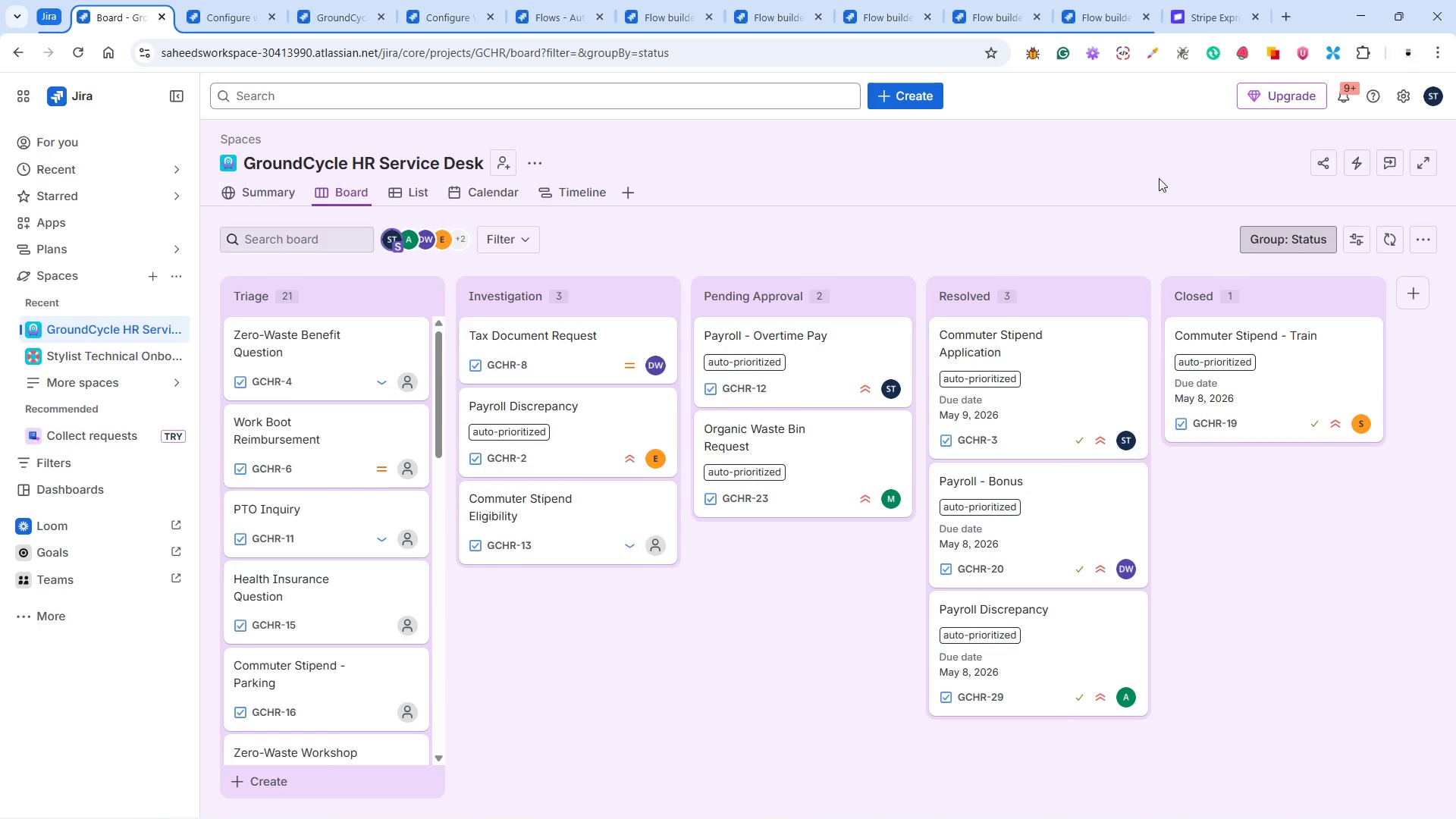 
wait(15.51)
 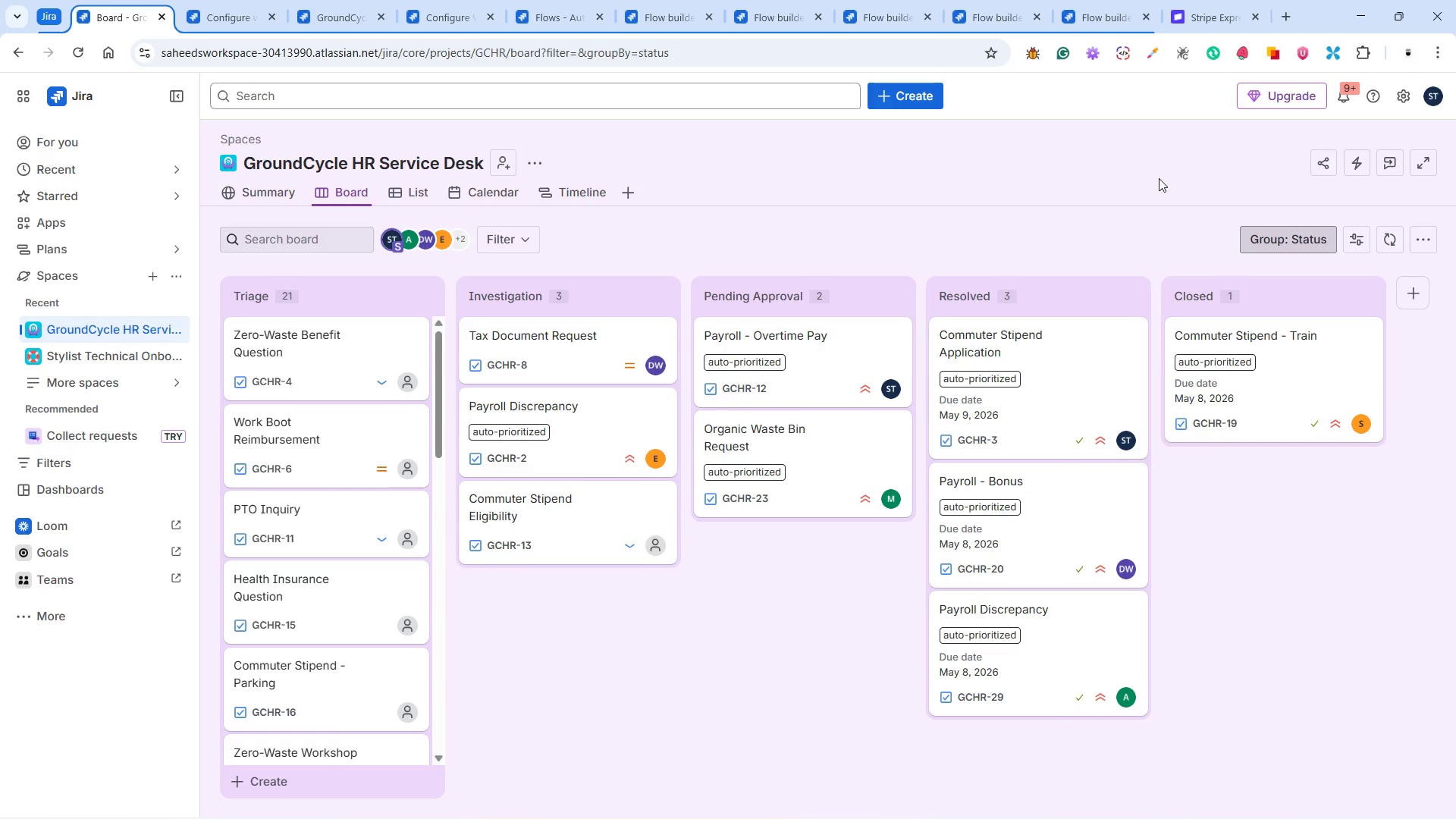 
scroll: coordinate [405, 385], scroll_direction: down, amount: 3.0
 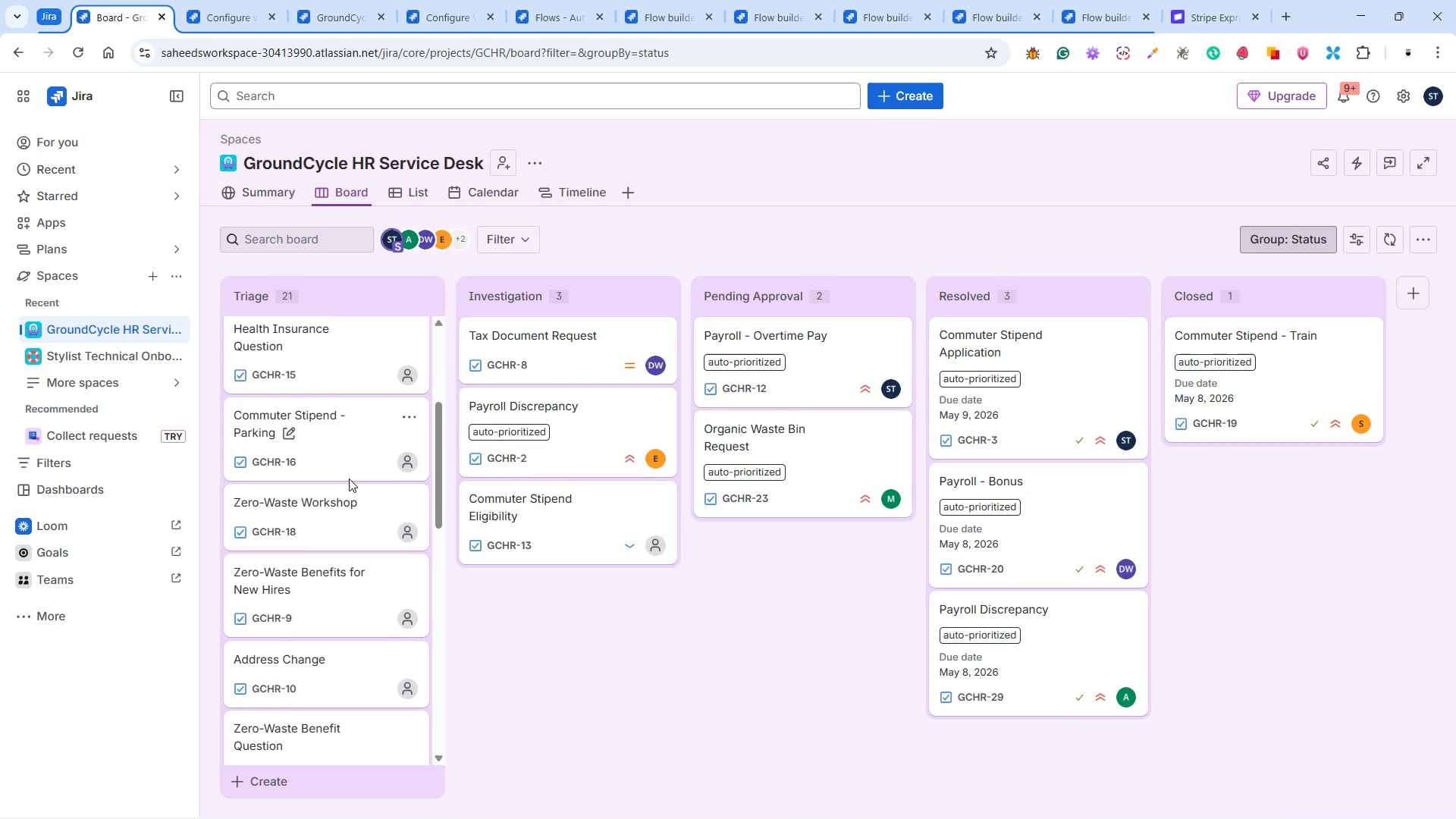 
scroll: coordinate [347, 472], scroll_direction: up, amount: 4.0
 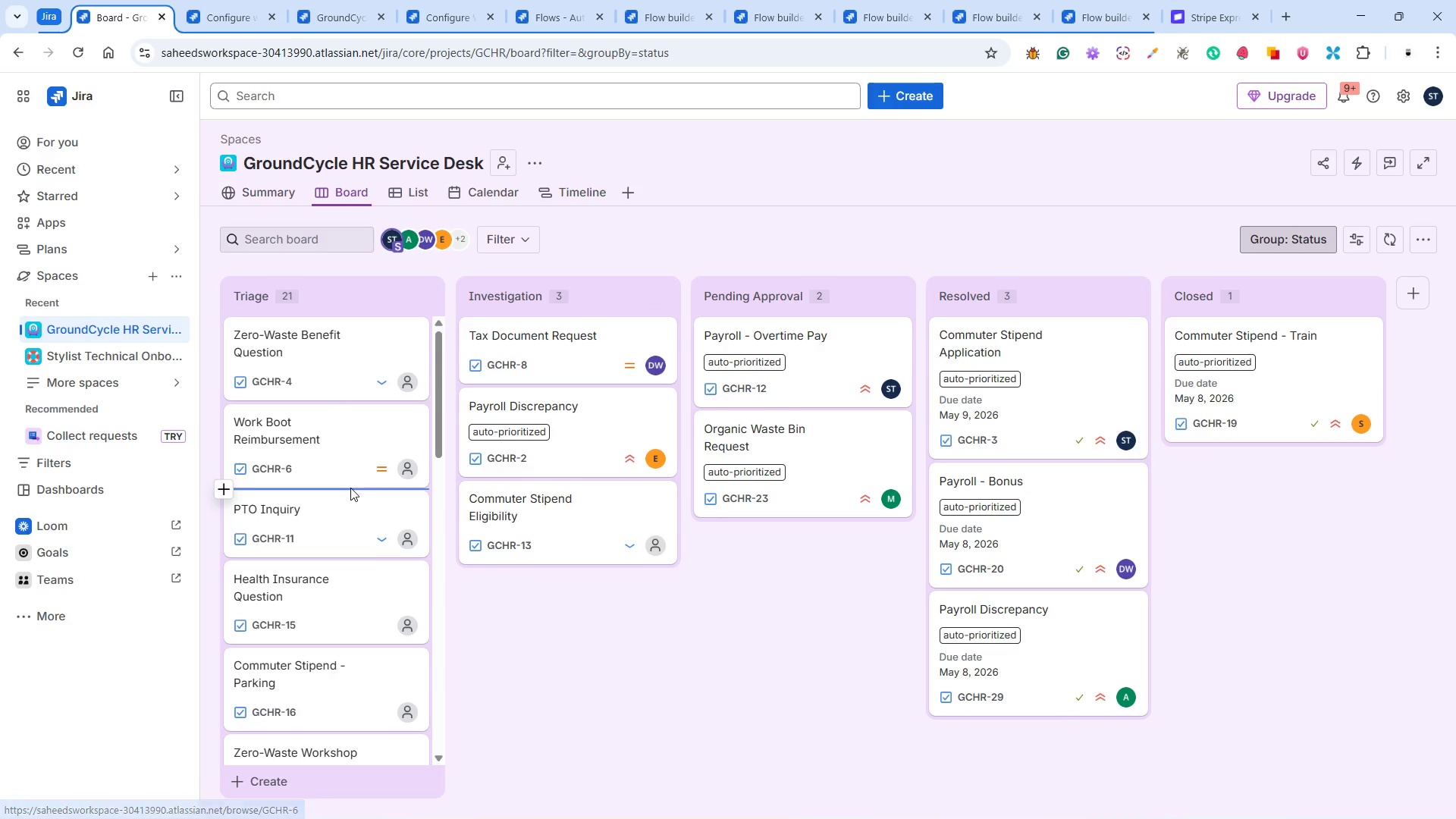 
scroll: coordinate [350, 488], scroll_direction: down, amount: 1.0
 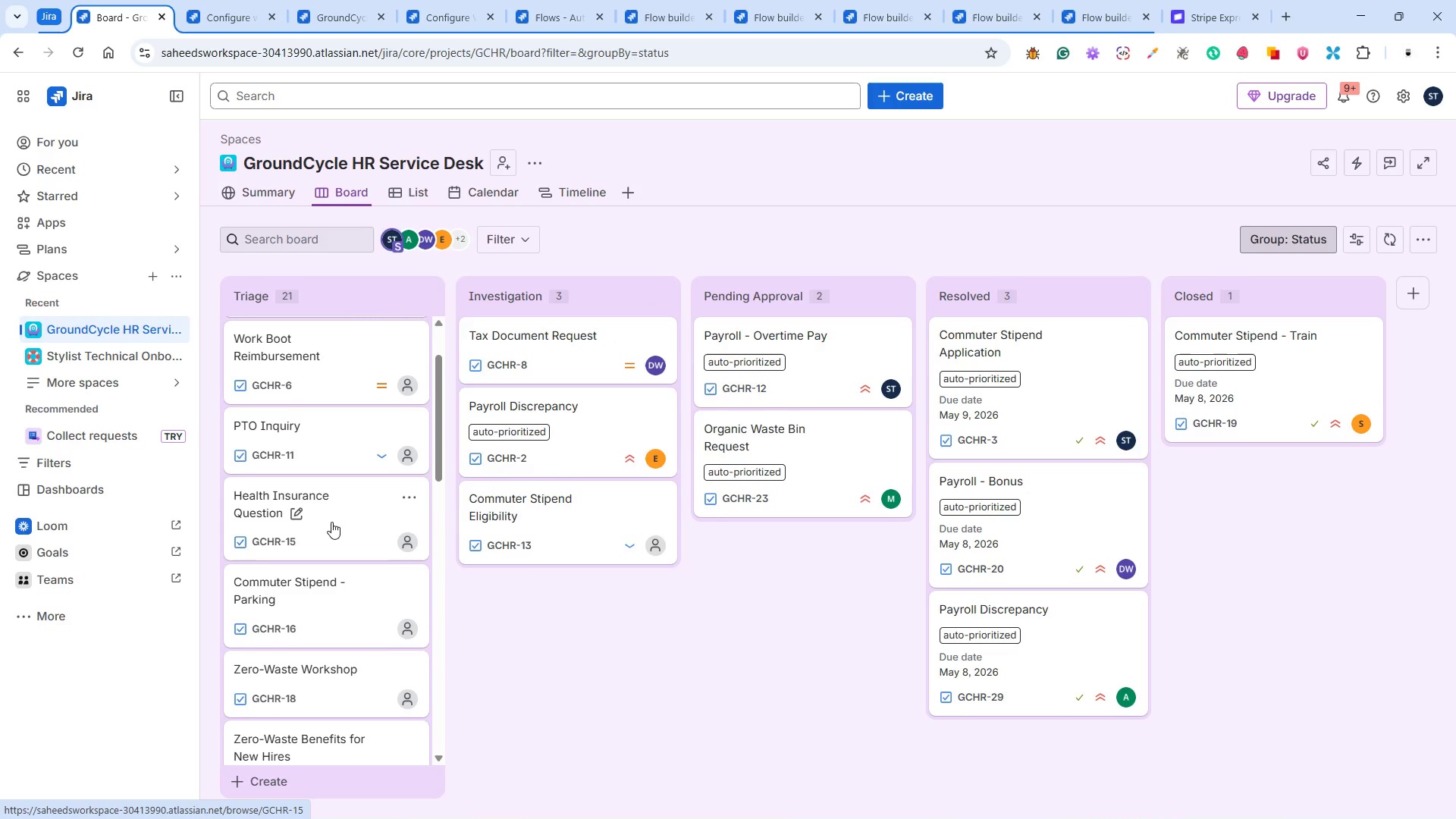 
left_click([330, 516])
 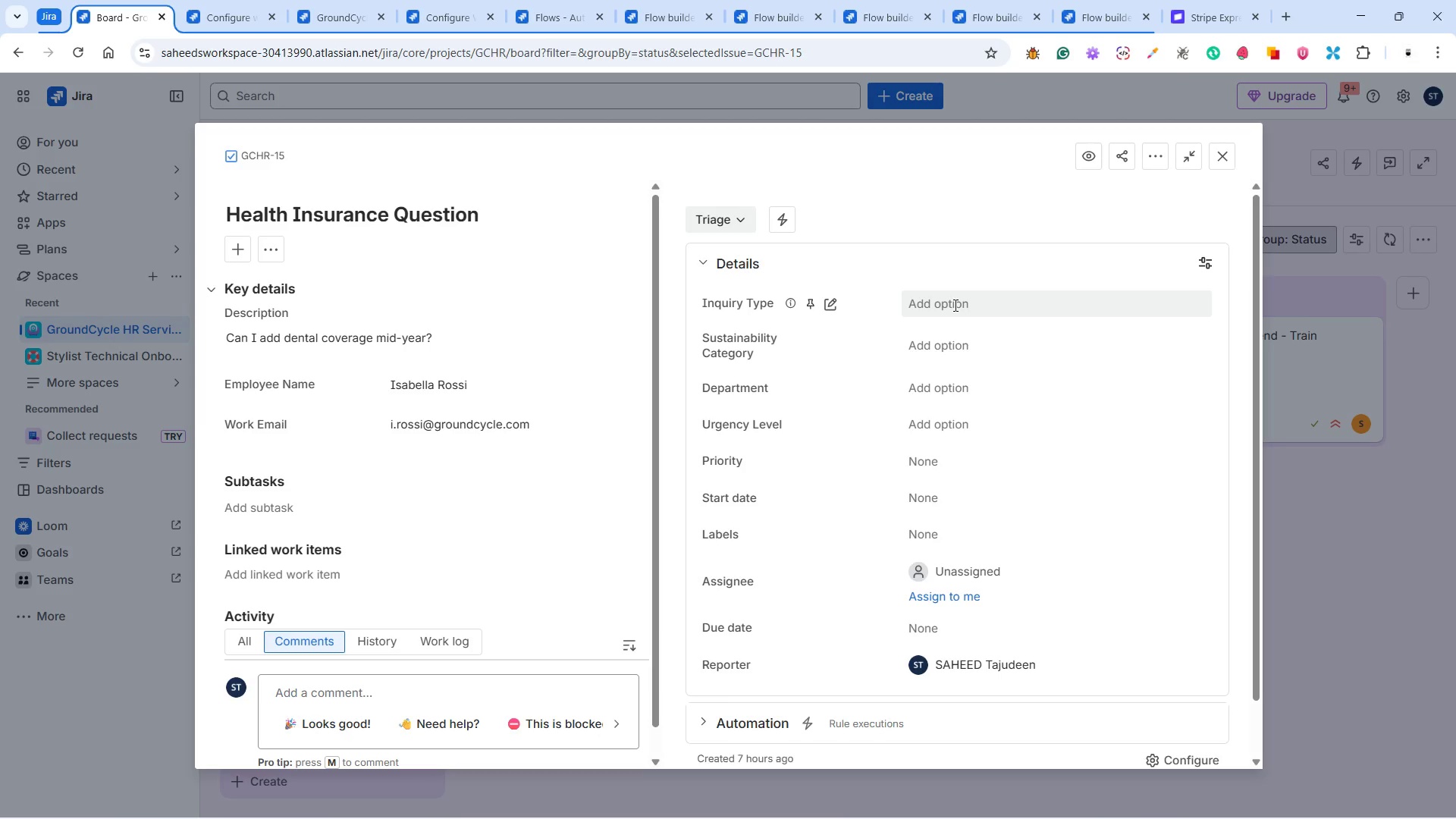 
wait(12.47)
 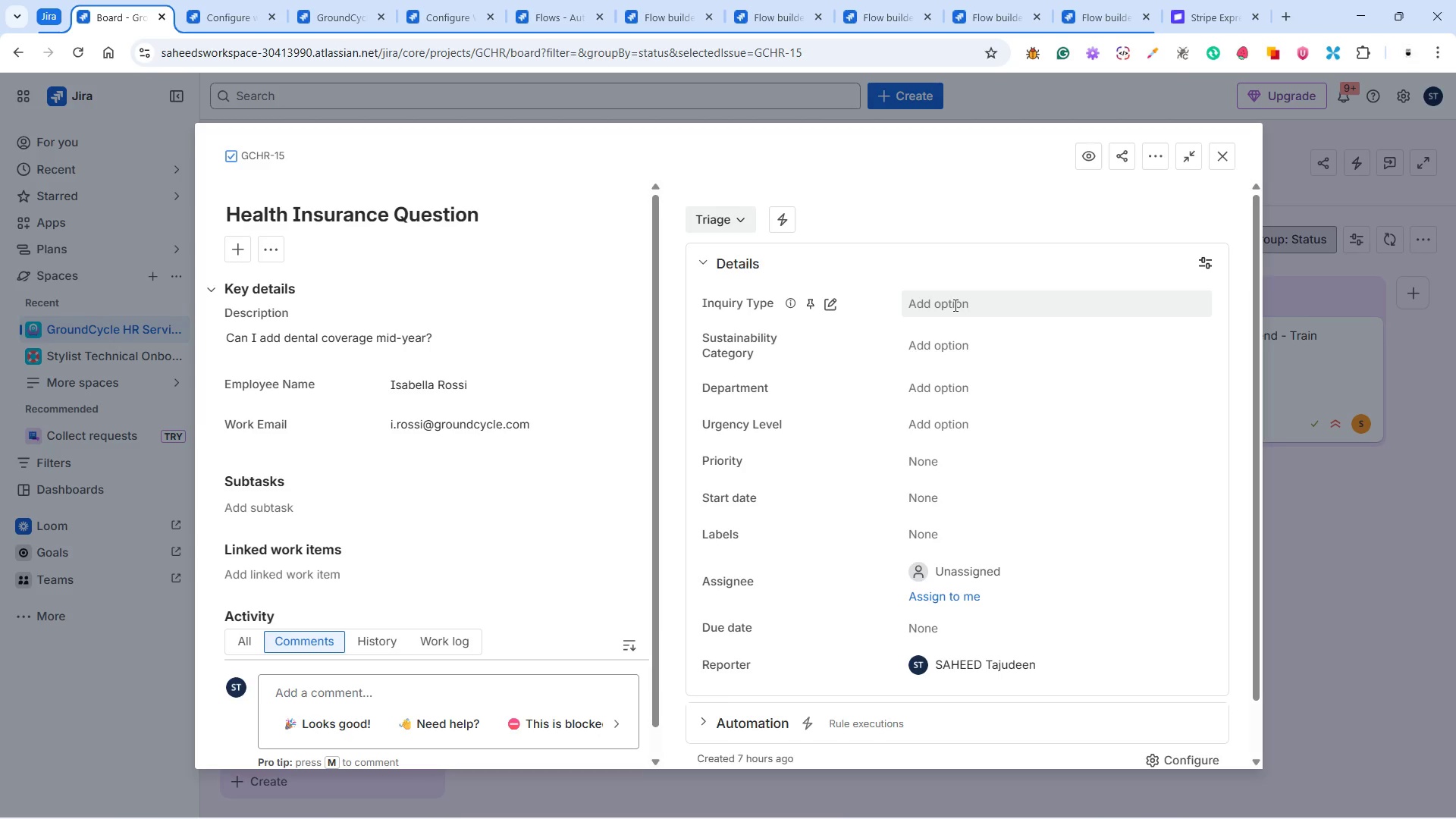 
left_click([955, 301])
 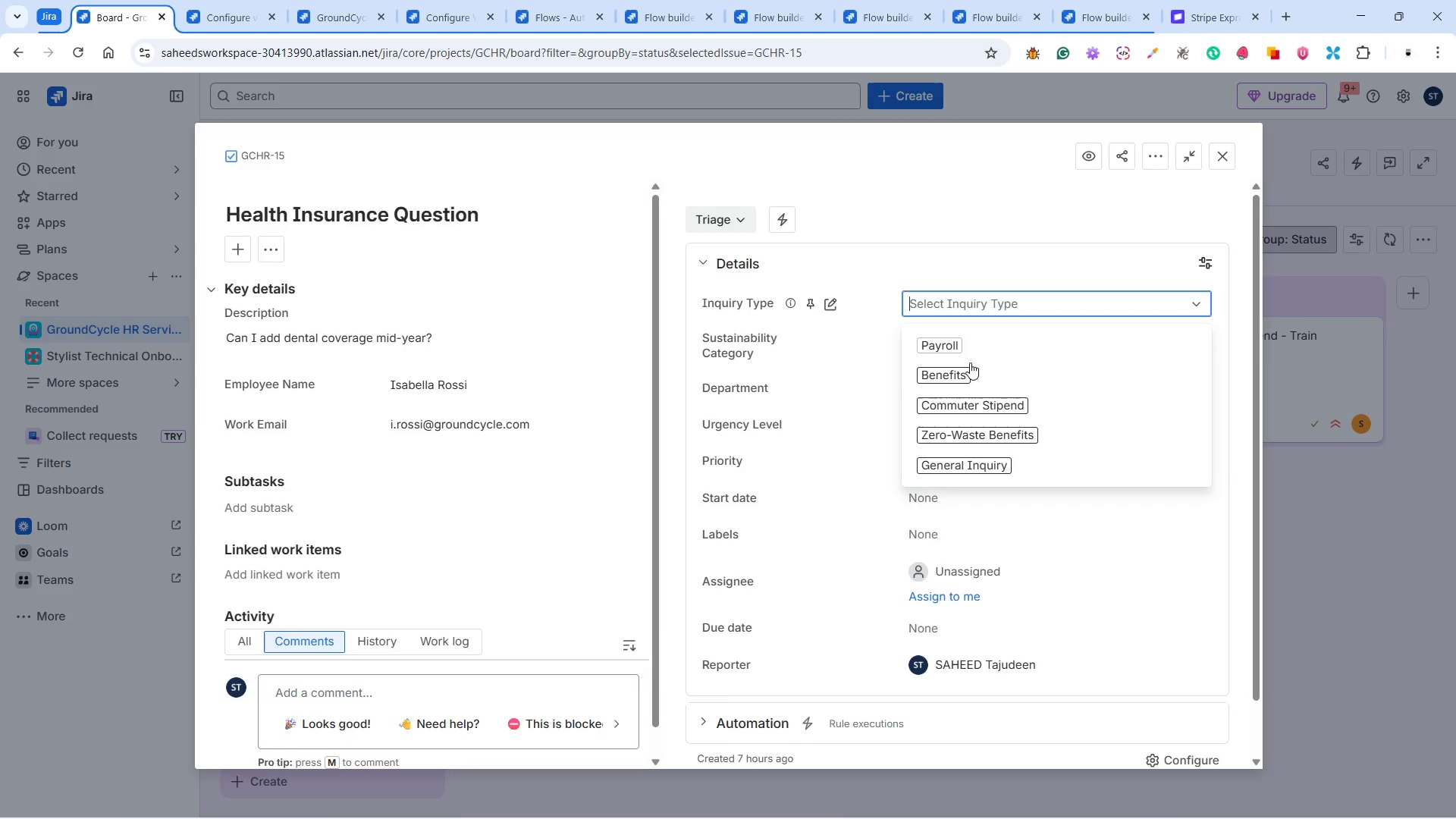 
left_click([943, 379])
 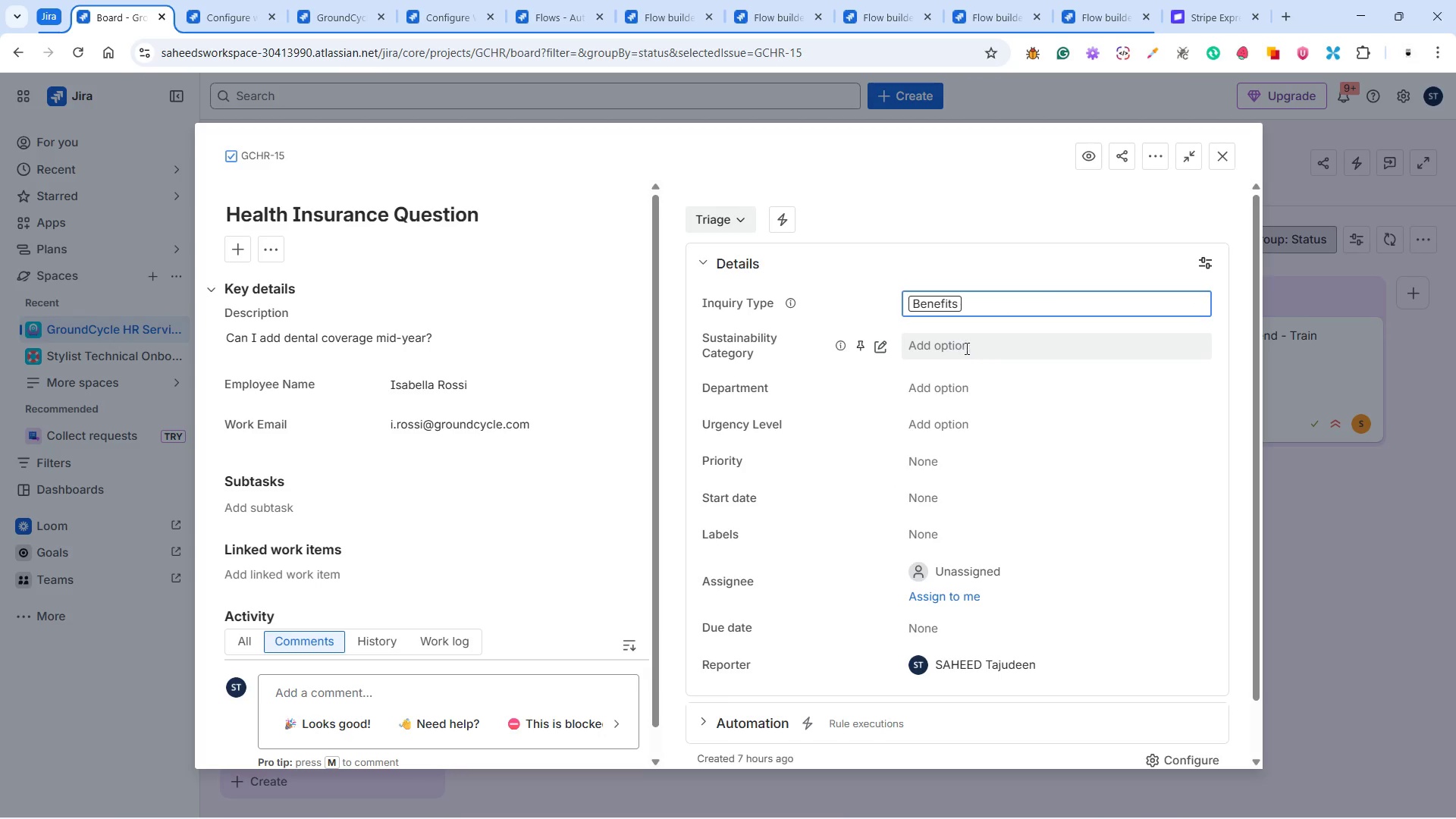 
left_click([959, 398])
 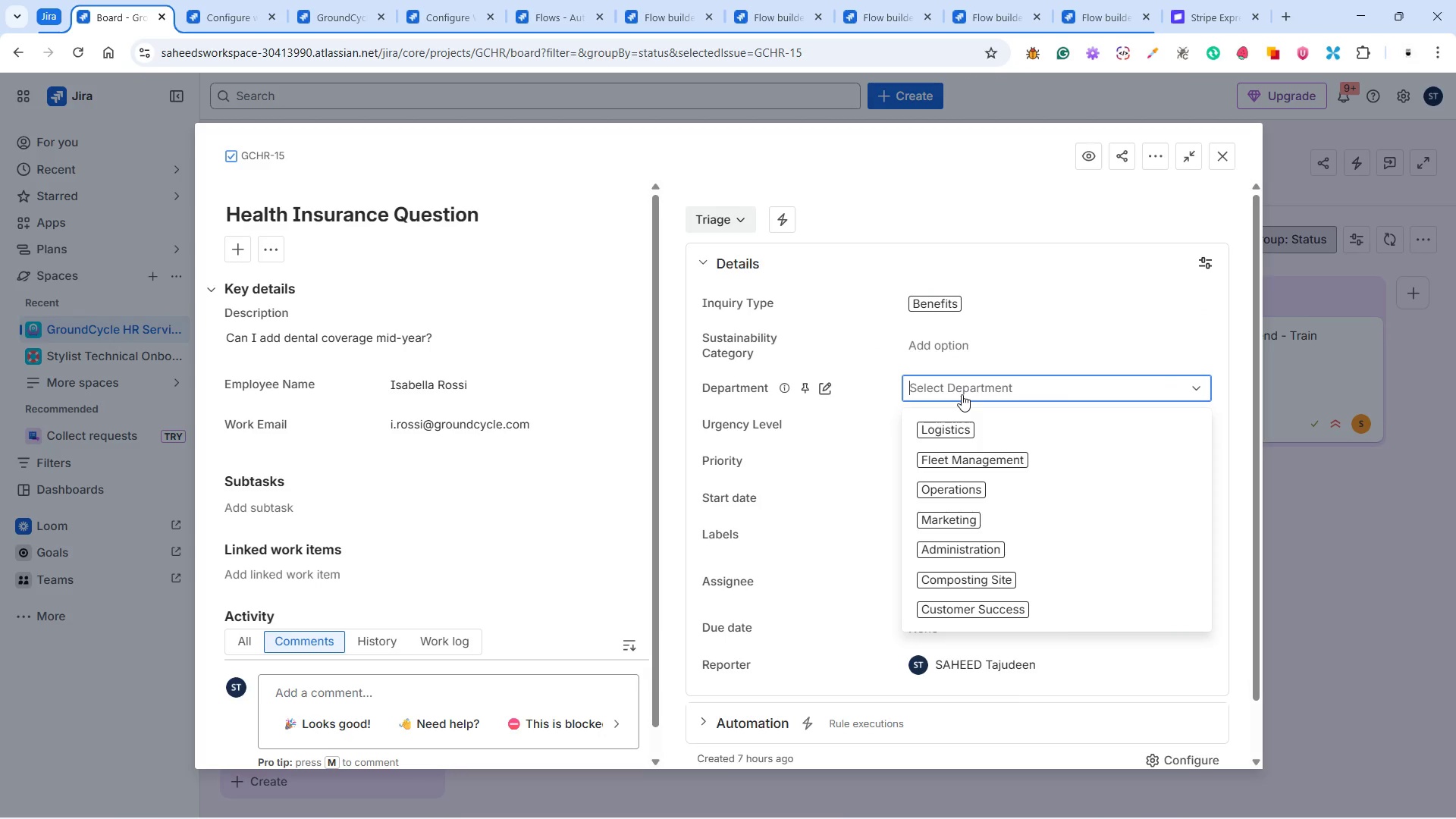 
left_click([966, 434])
 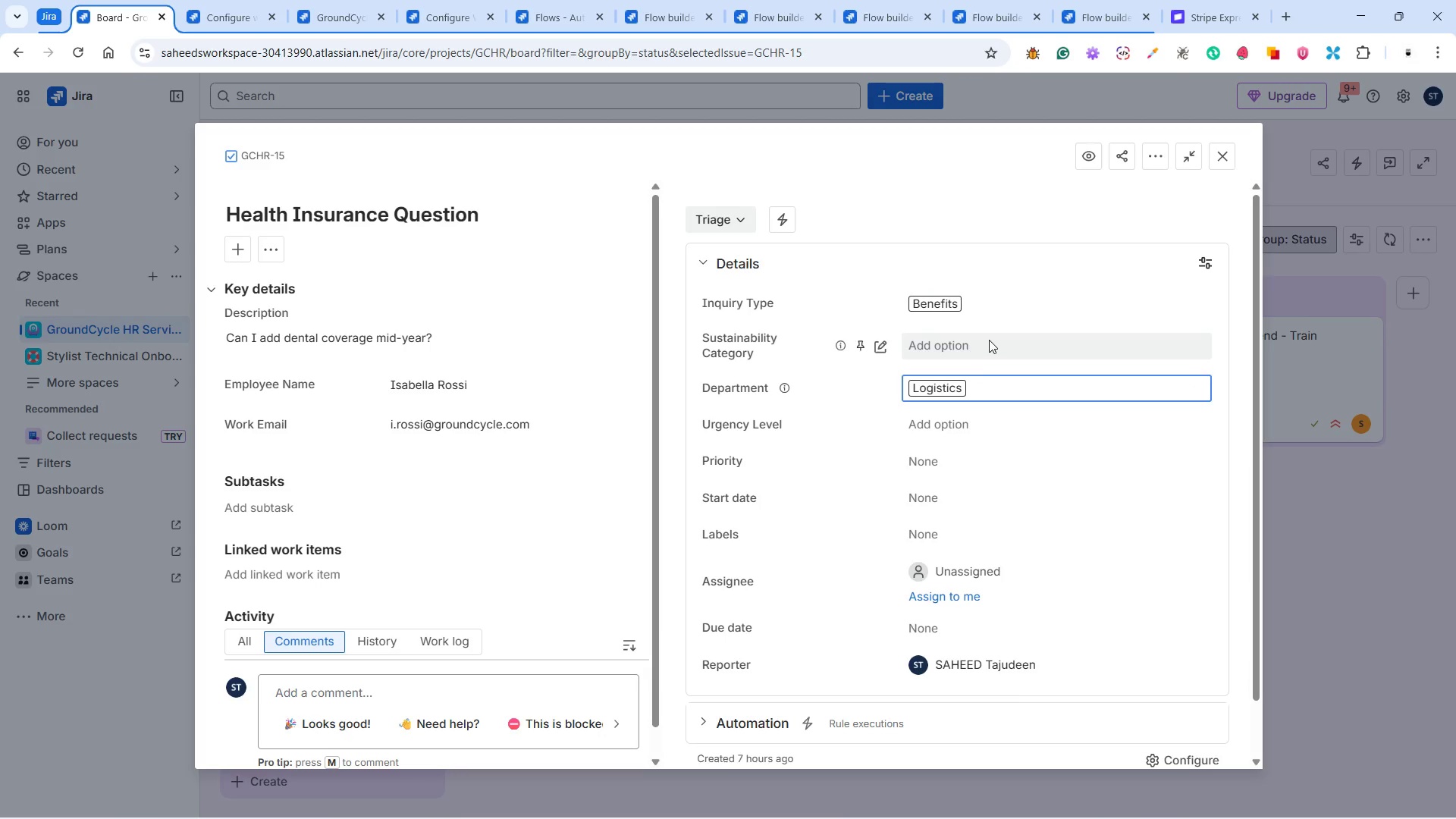 
left_click([989, 340])
 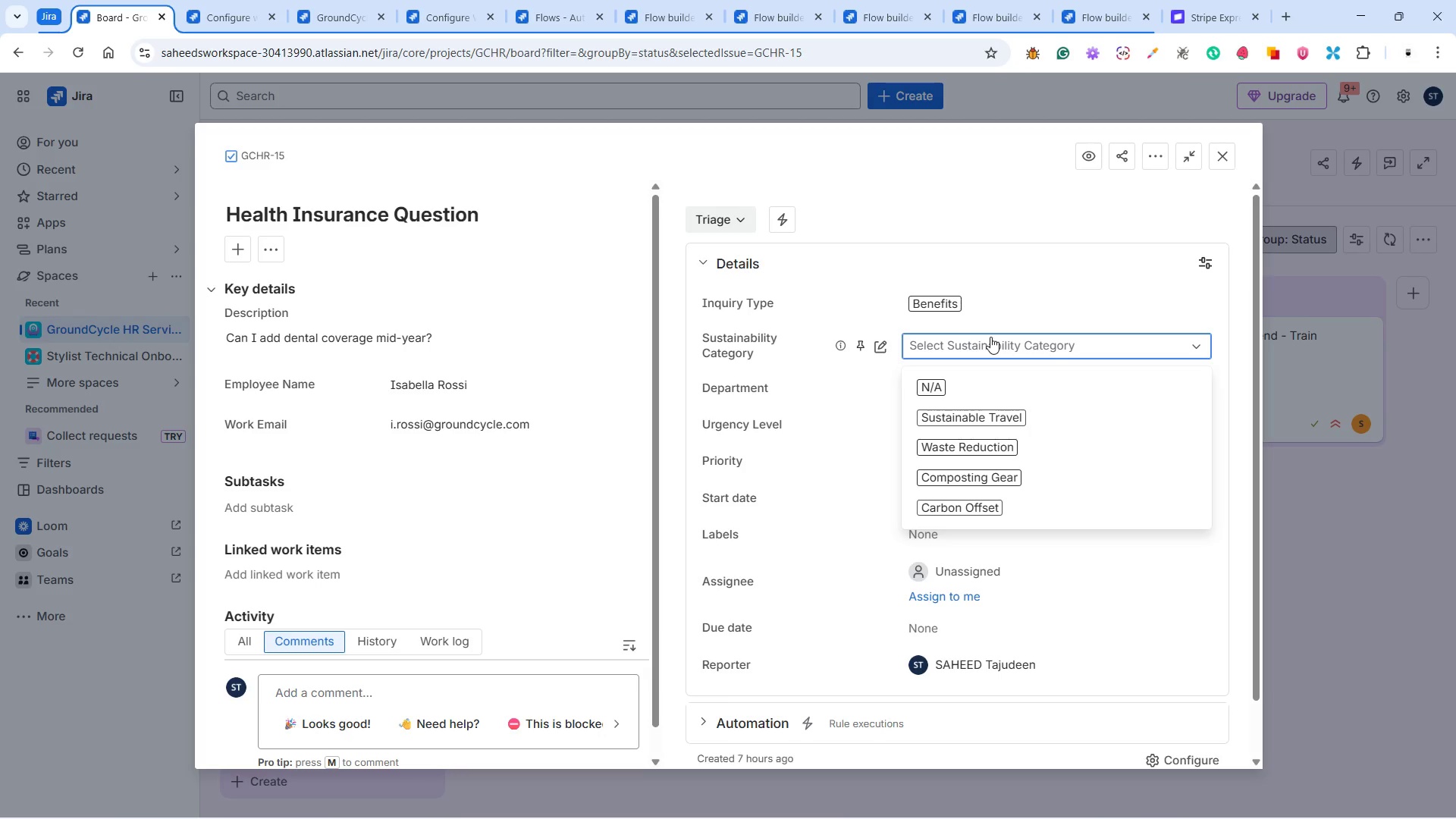 
wait(16.41)
 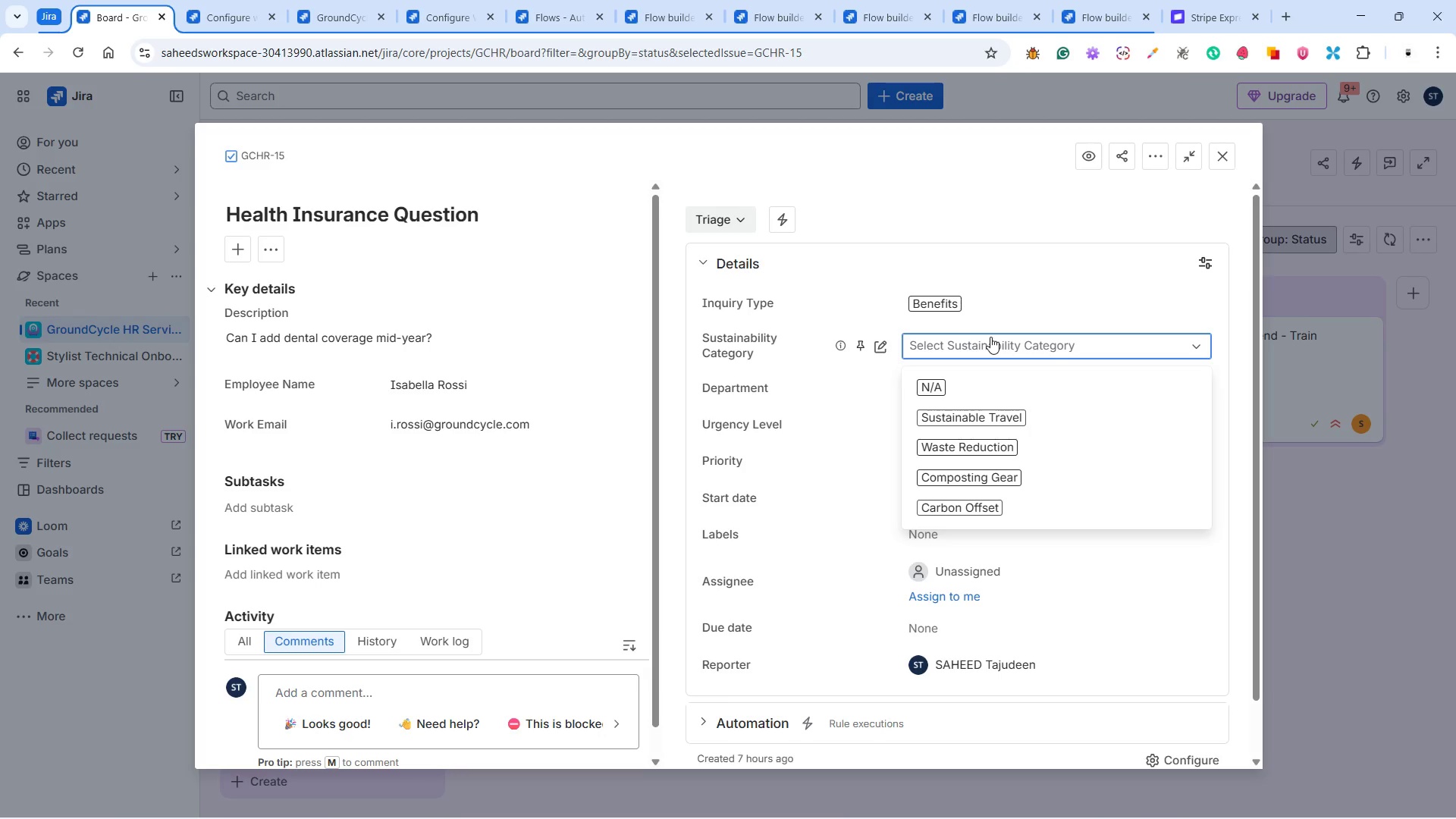 
left_click([986, 386])
 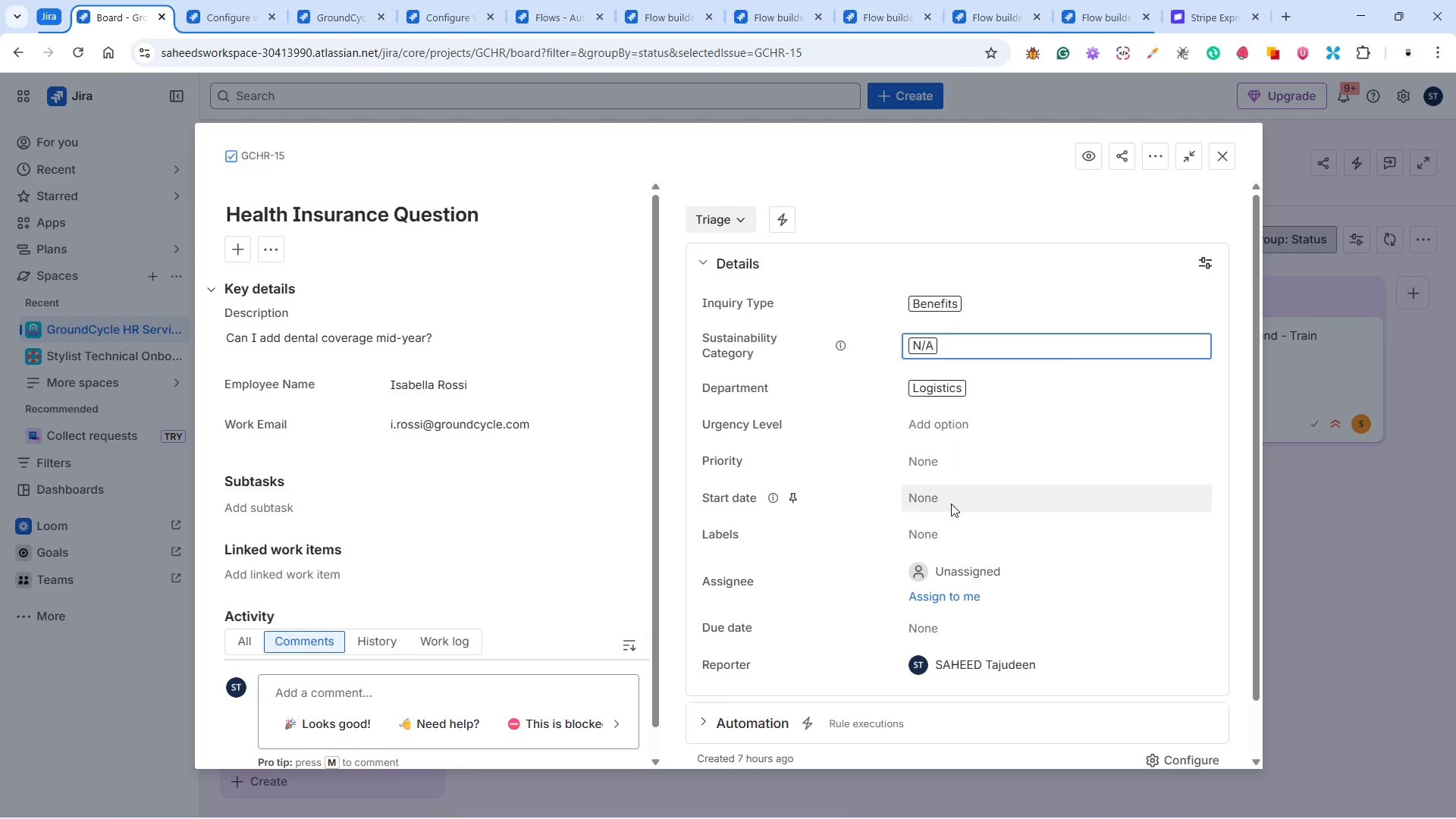 
wait(37.64)
 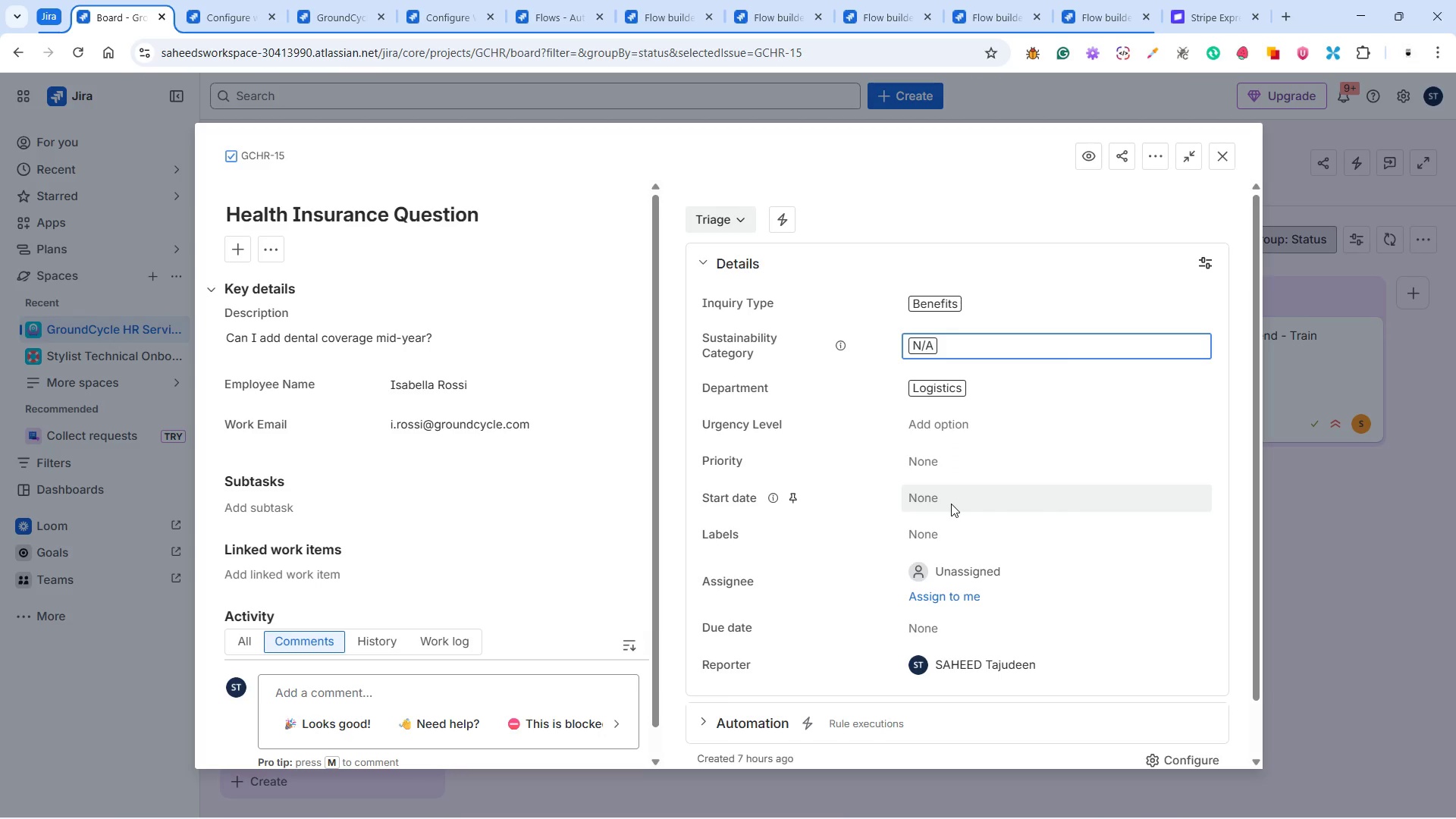 
left_click([951, 503])
 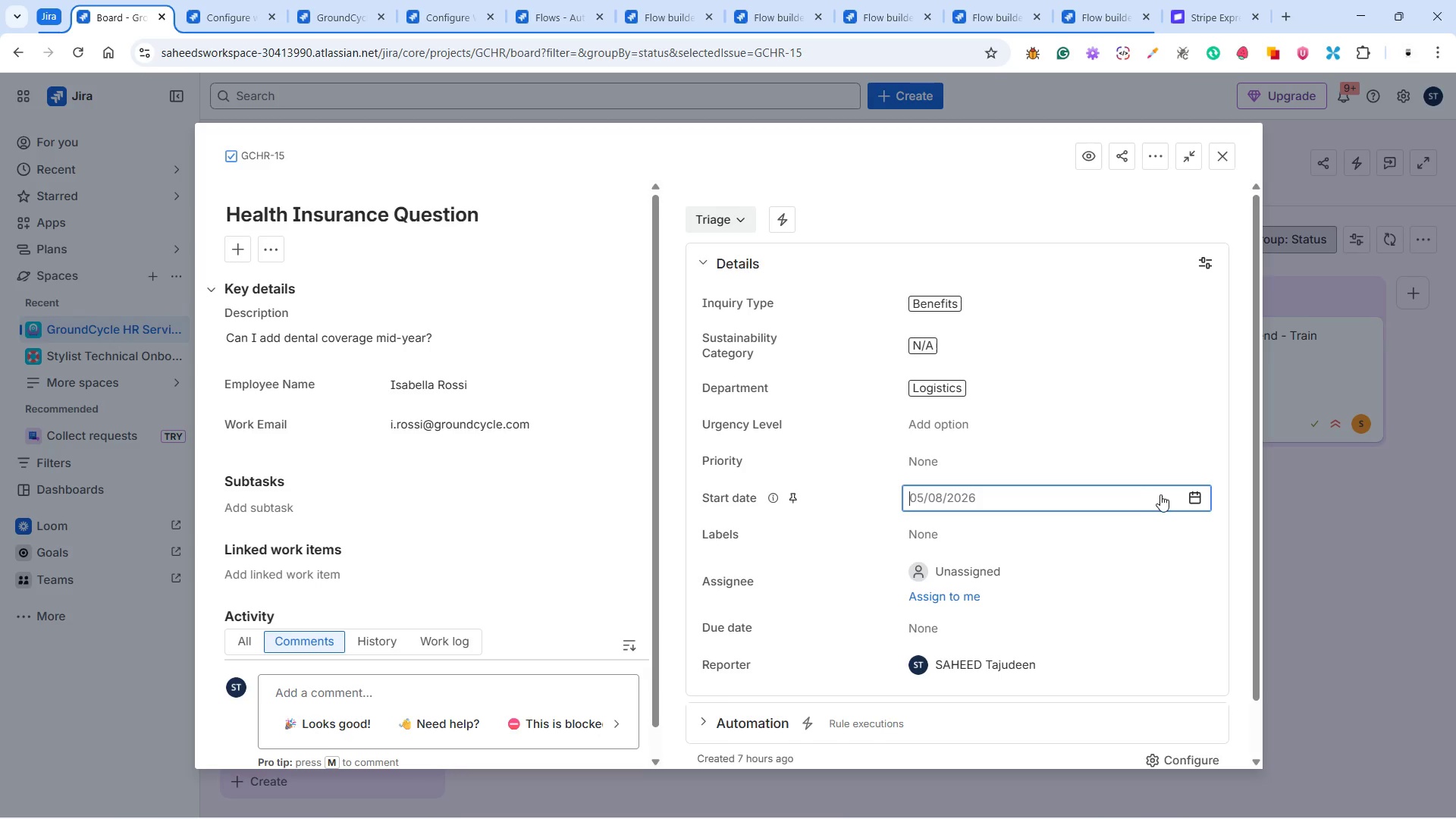 
left_click([1194, 492])
 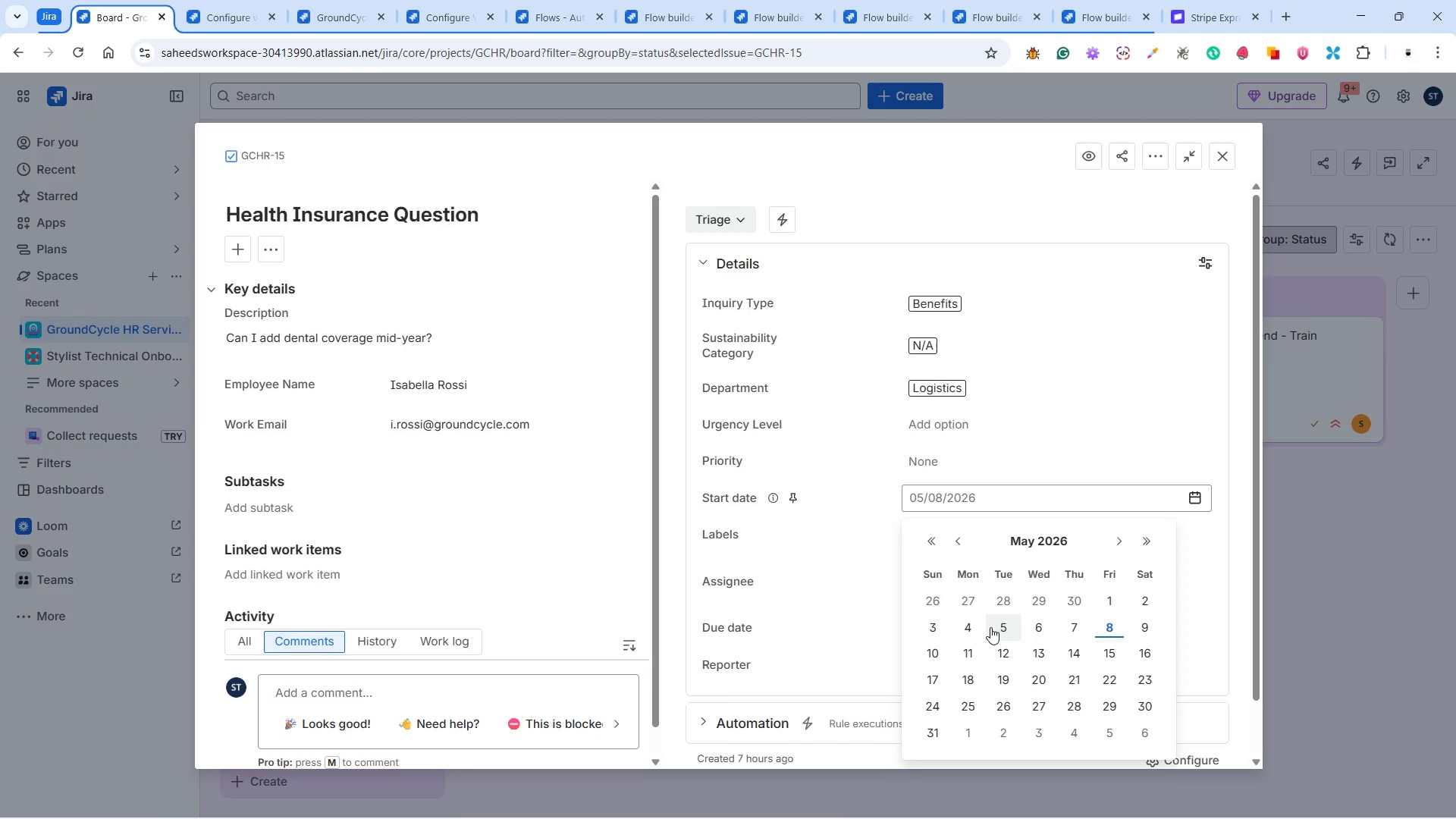 
left_click([979, 623])
 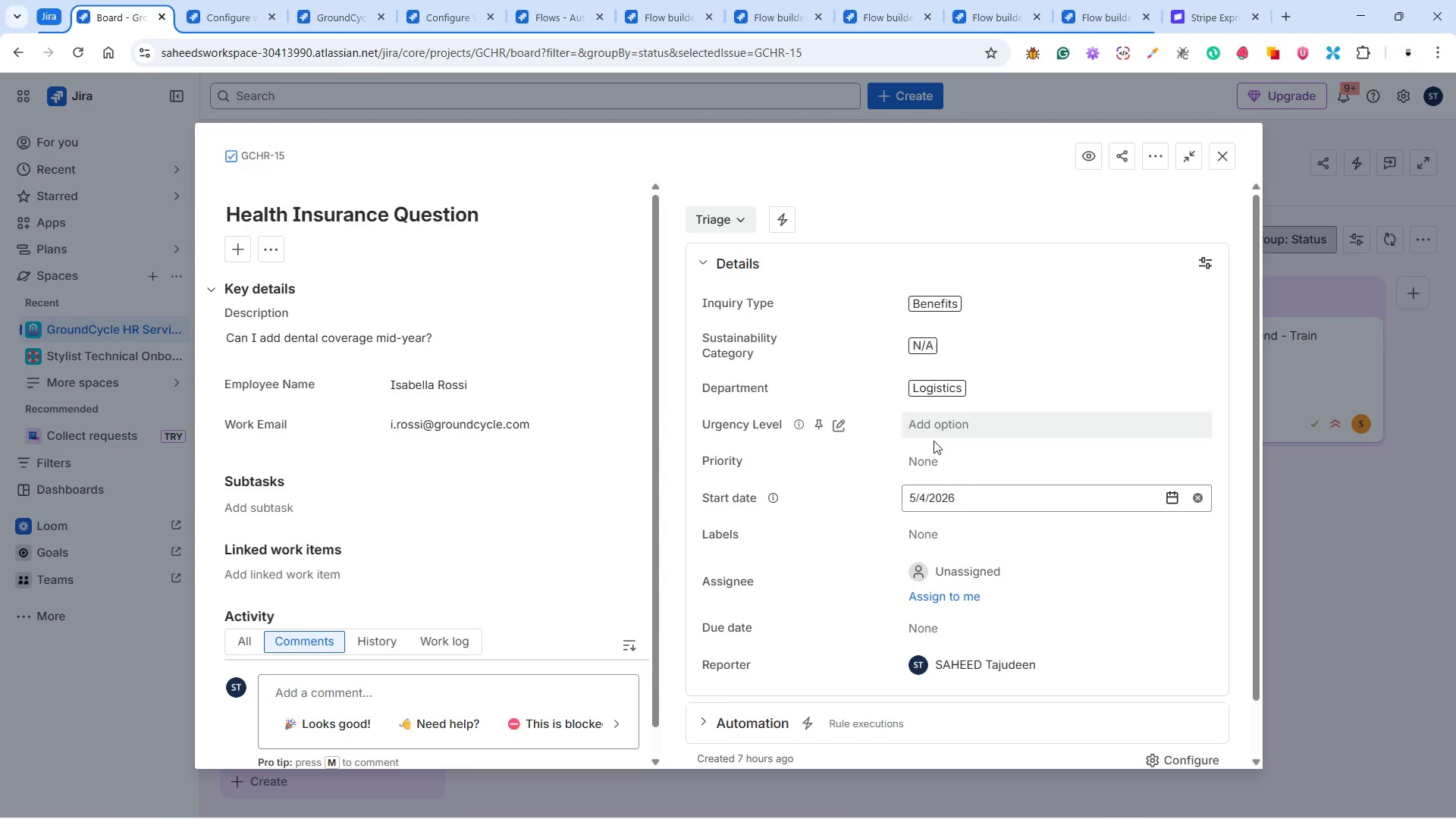 
left_click([939, 453])
 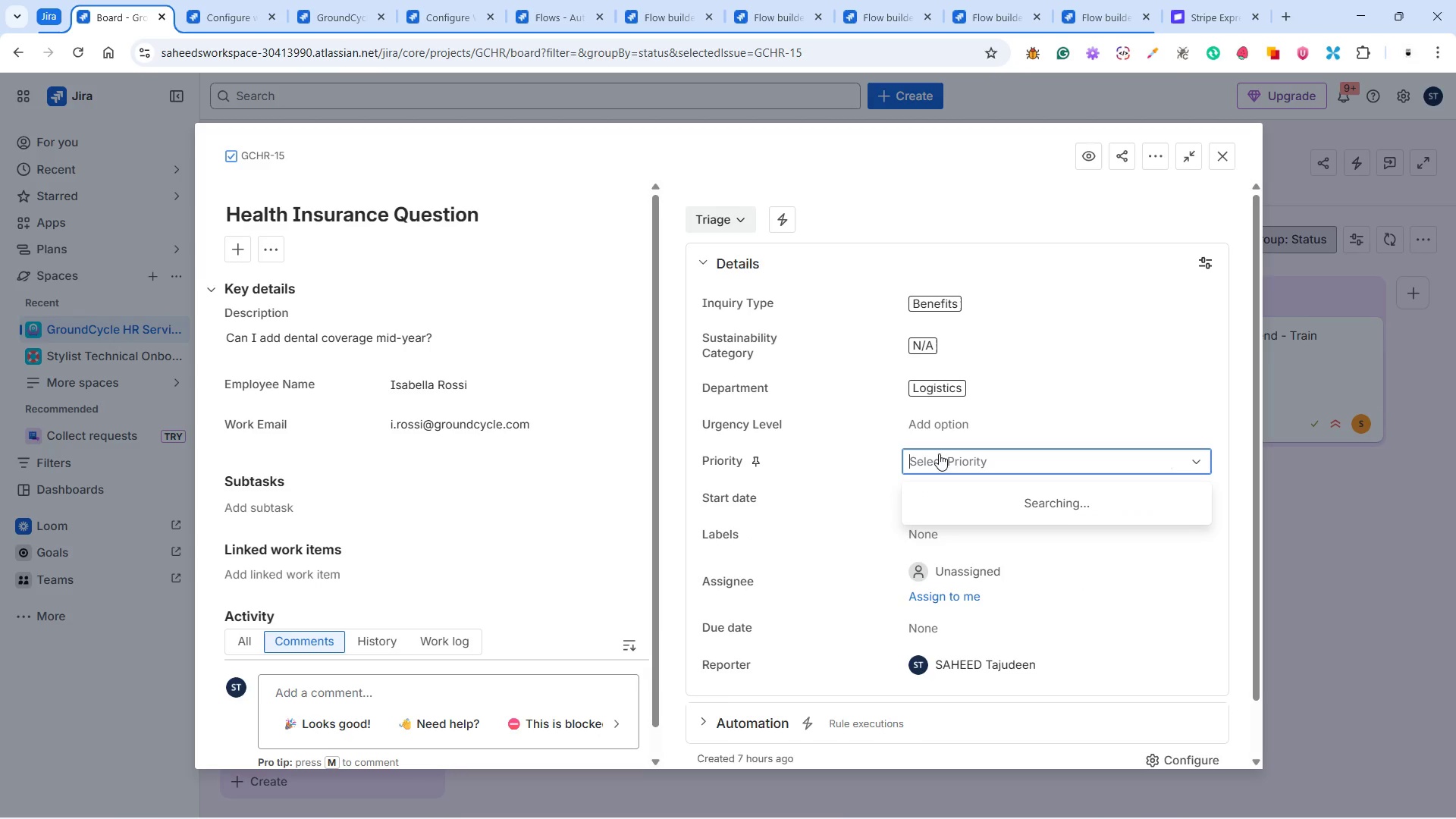 
mouse_move([957, 479])
 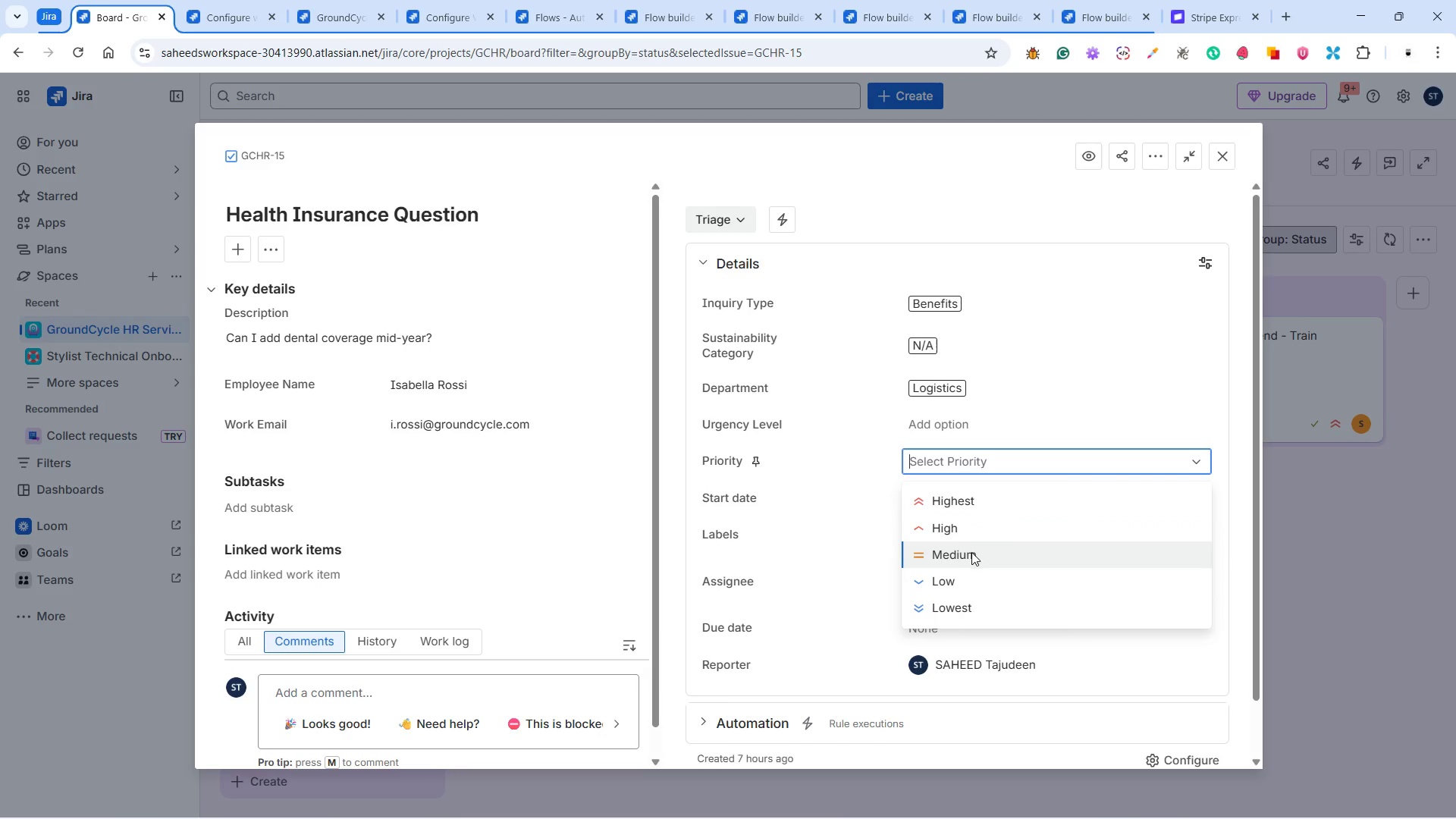 
left_click([971, 552])
 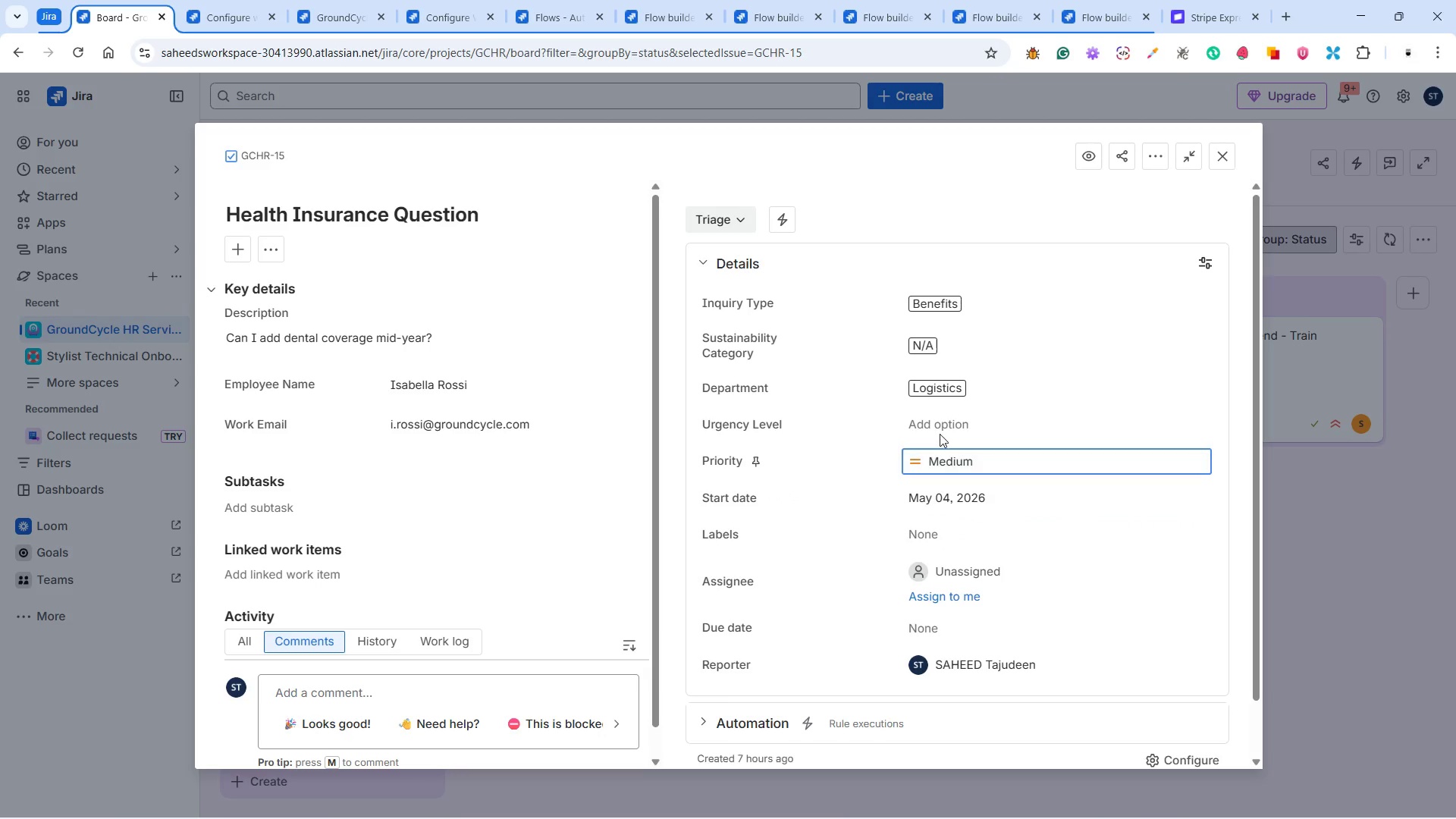 
left_click([937, 429])
 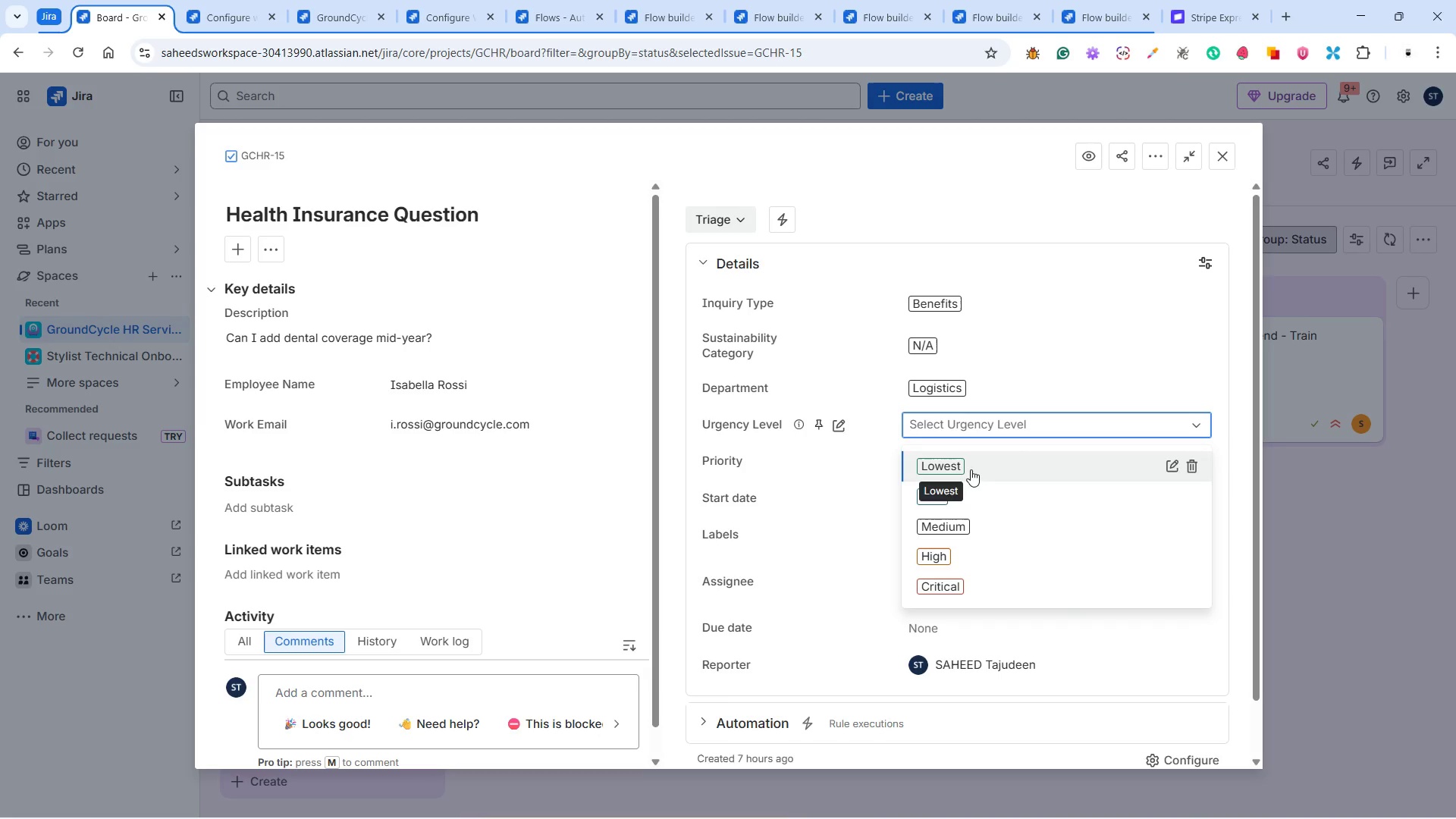 
wait(21.49)
 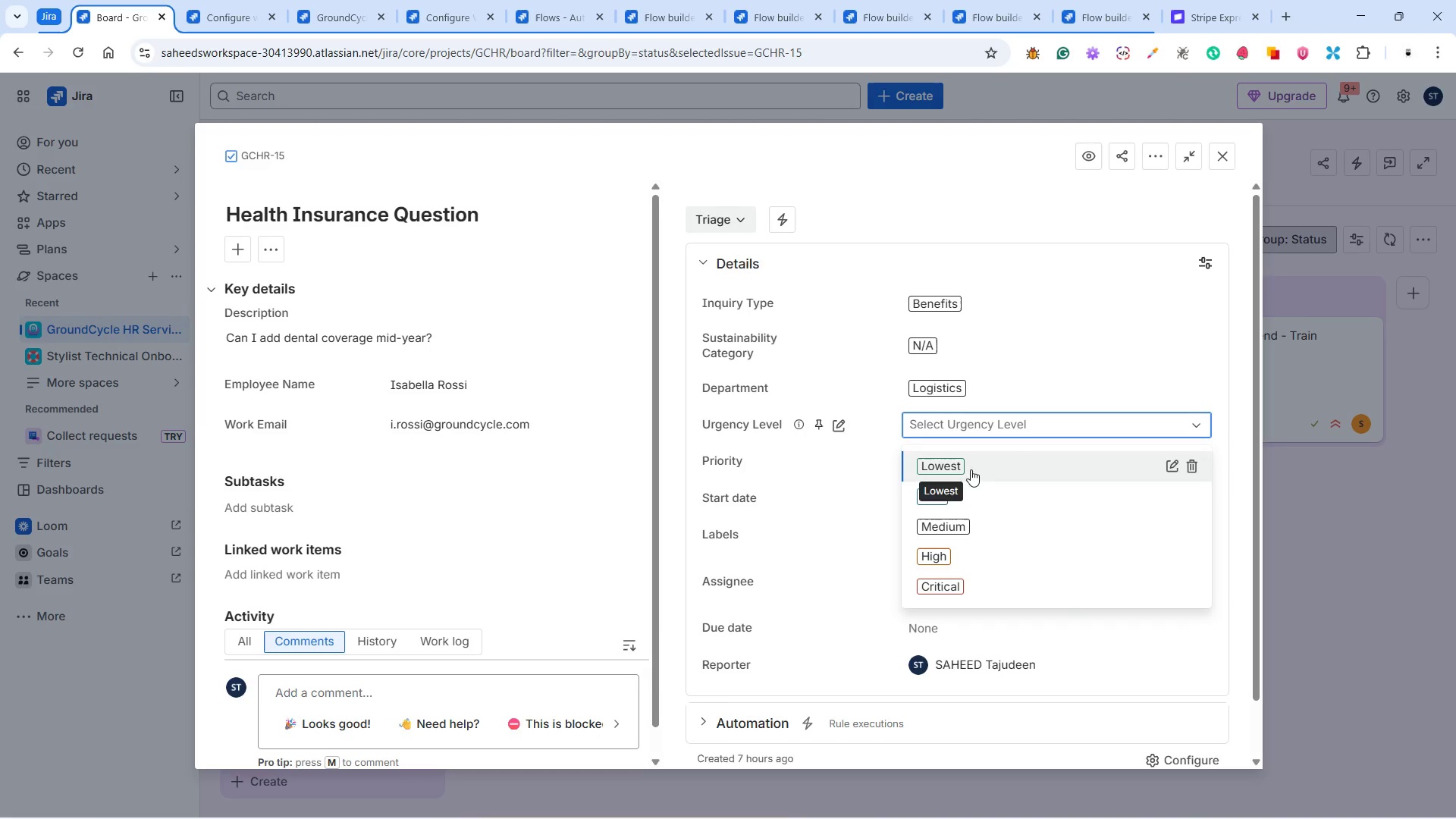 
left_click([990, 531])
 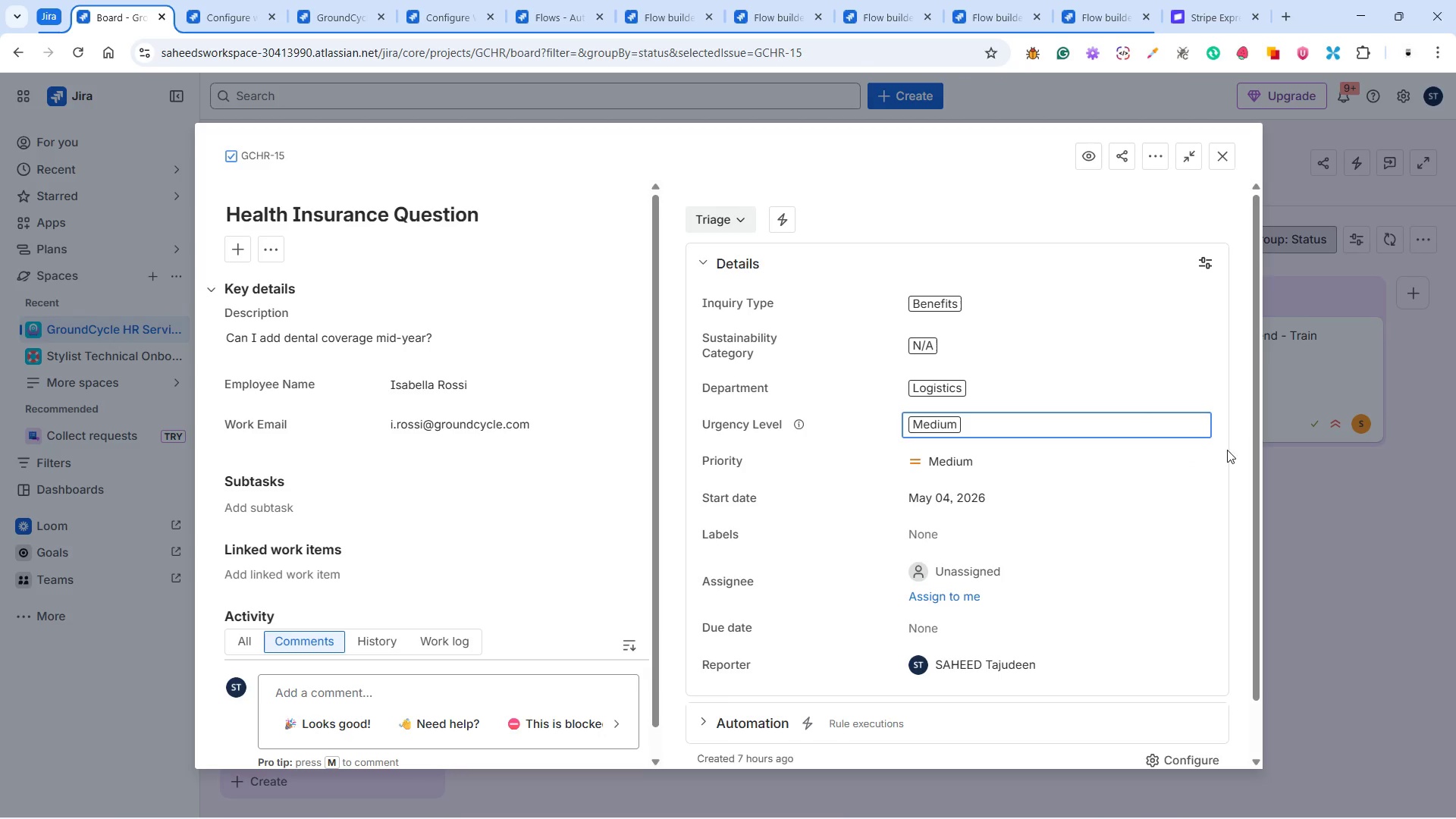 
scroll: coordinate [1167, 534], scroll_direction: down, amount: 3.0
 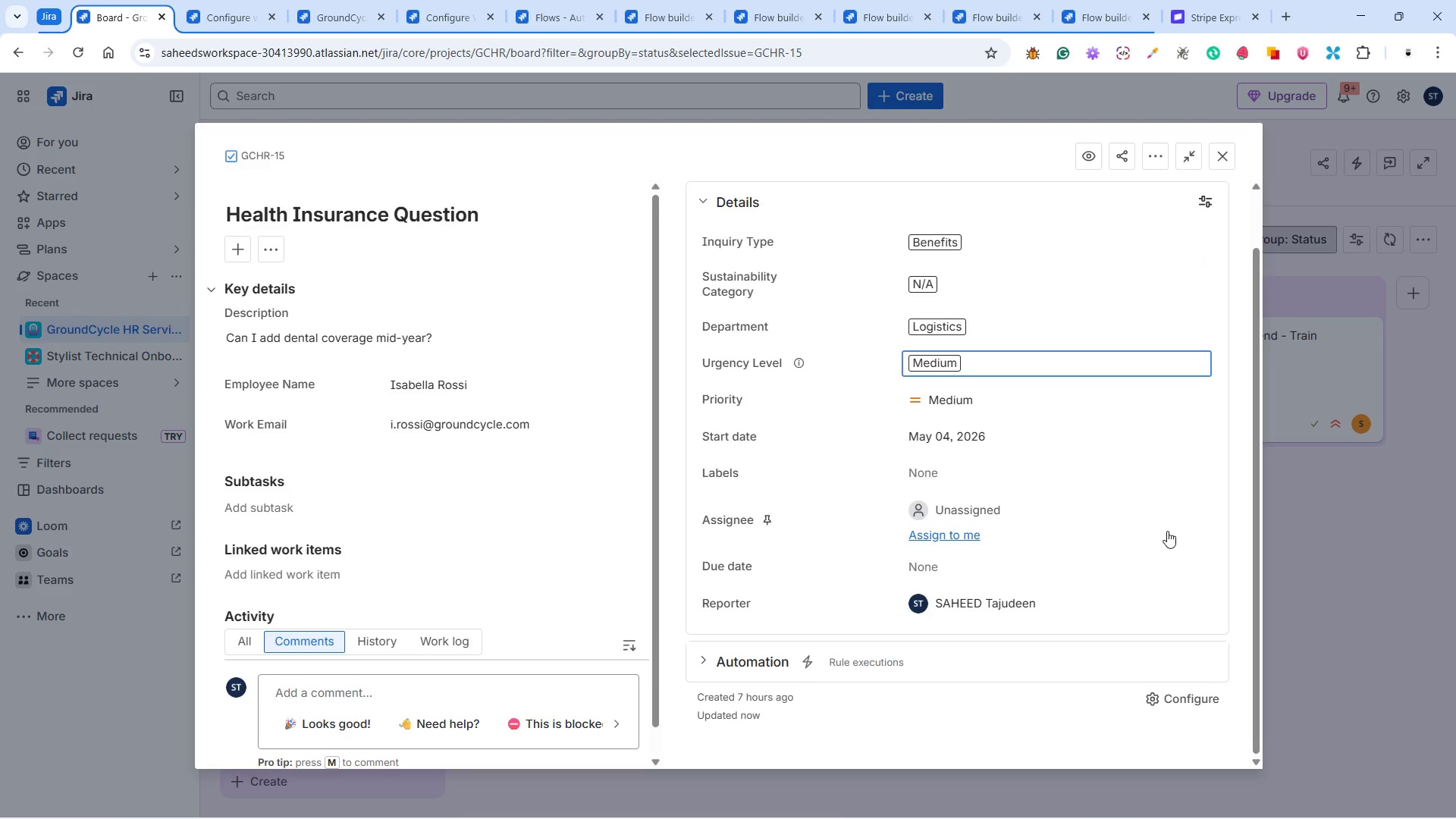 
scroll: coordinate [1168, 529], scroll_direction: up, amount: 3.0
 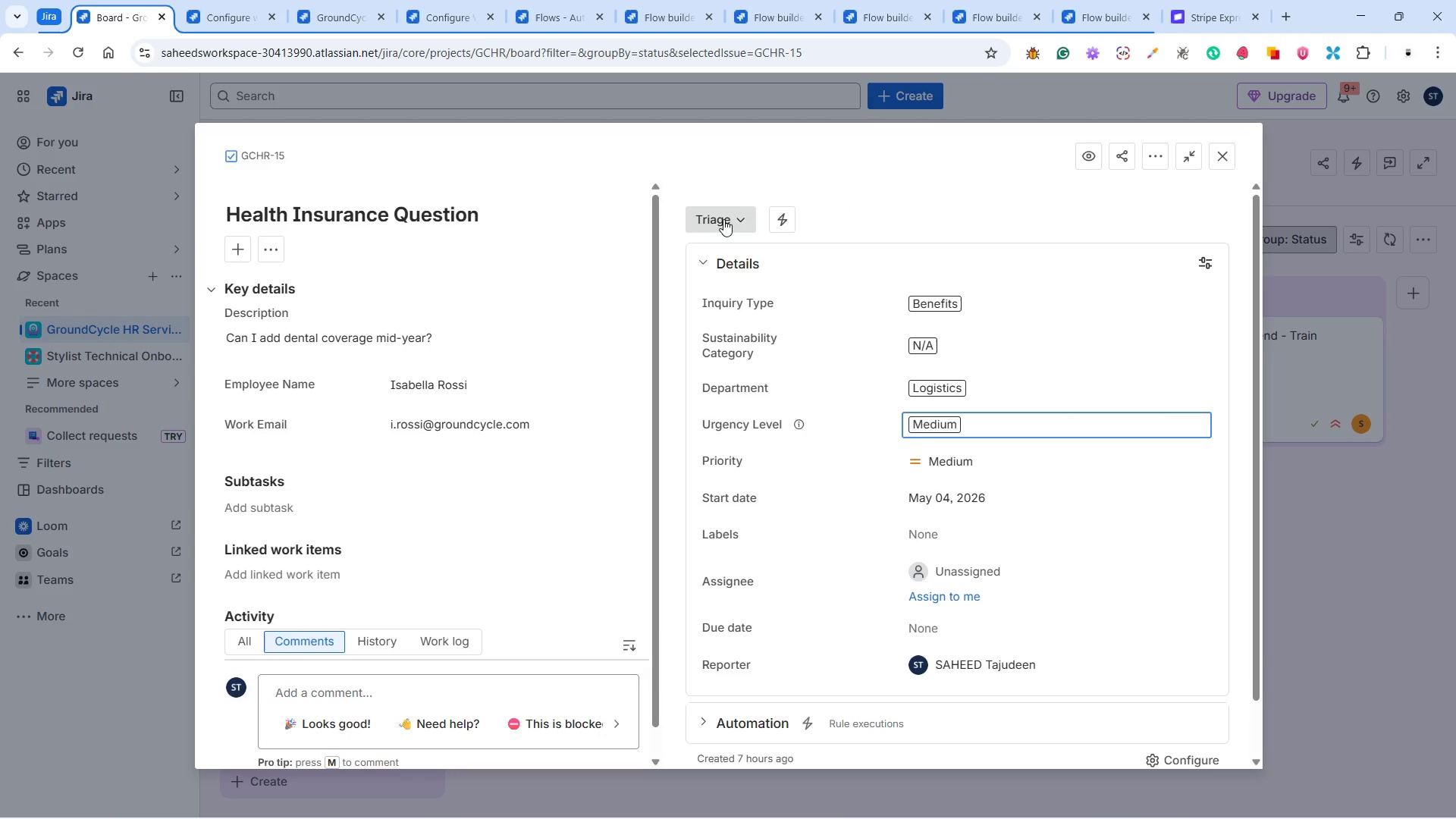 
left_click([728, 212])
 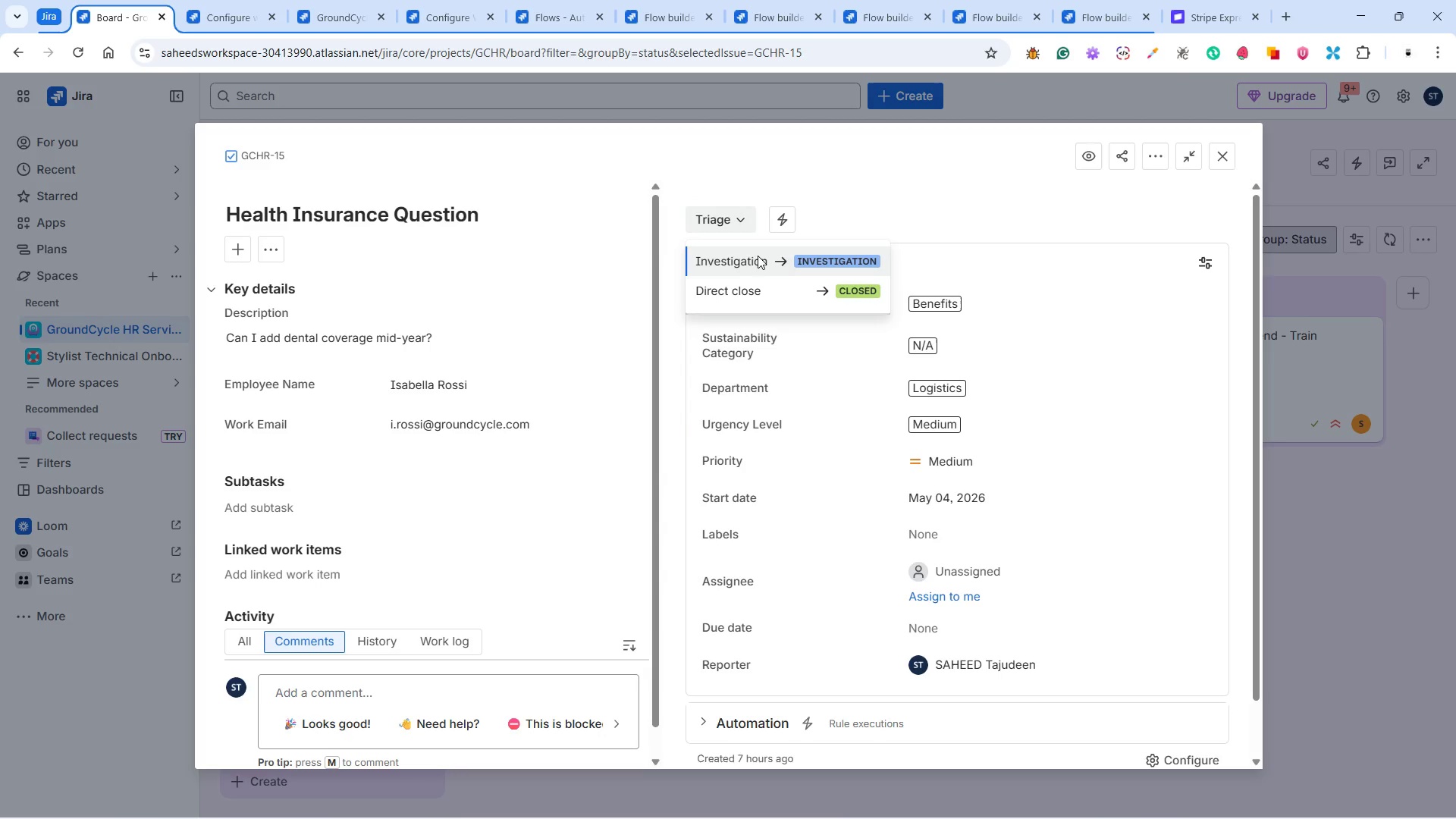 
left_click([760, 258])
 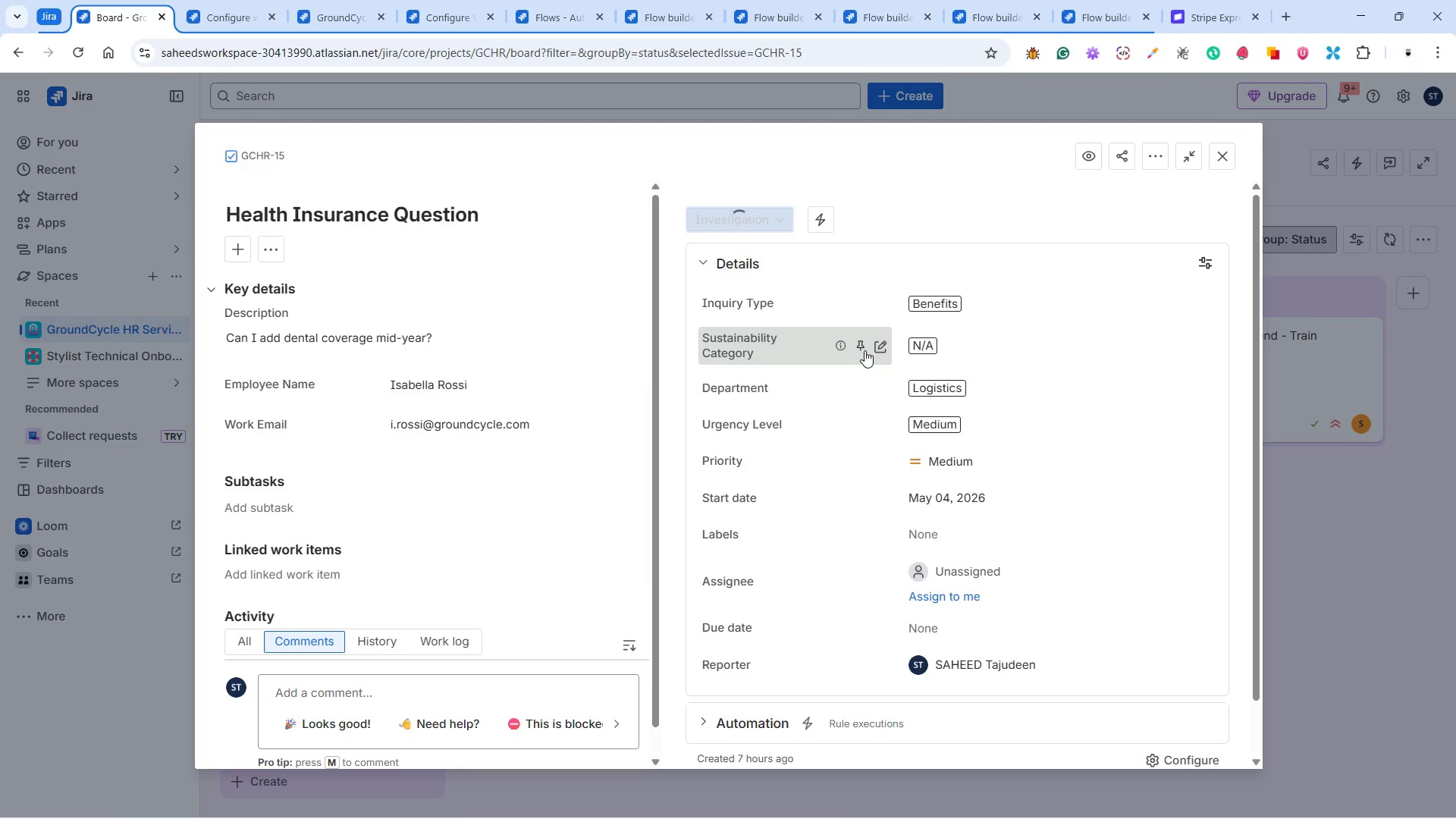 
scroll: coordinate [864, 351], scroll_direction: down, amount: 6.0
 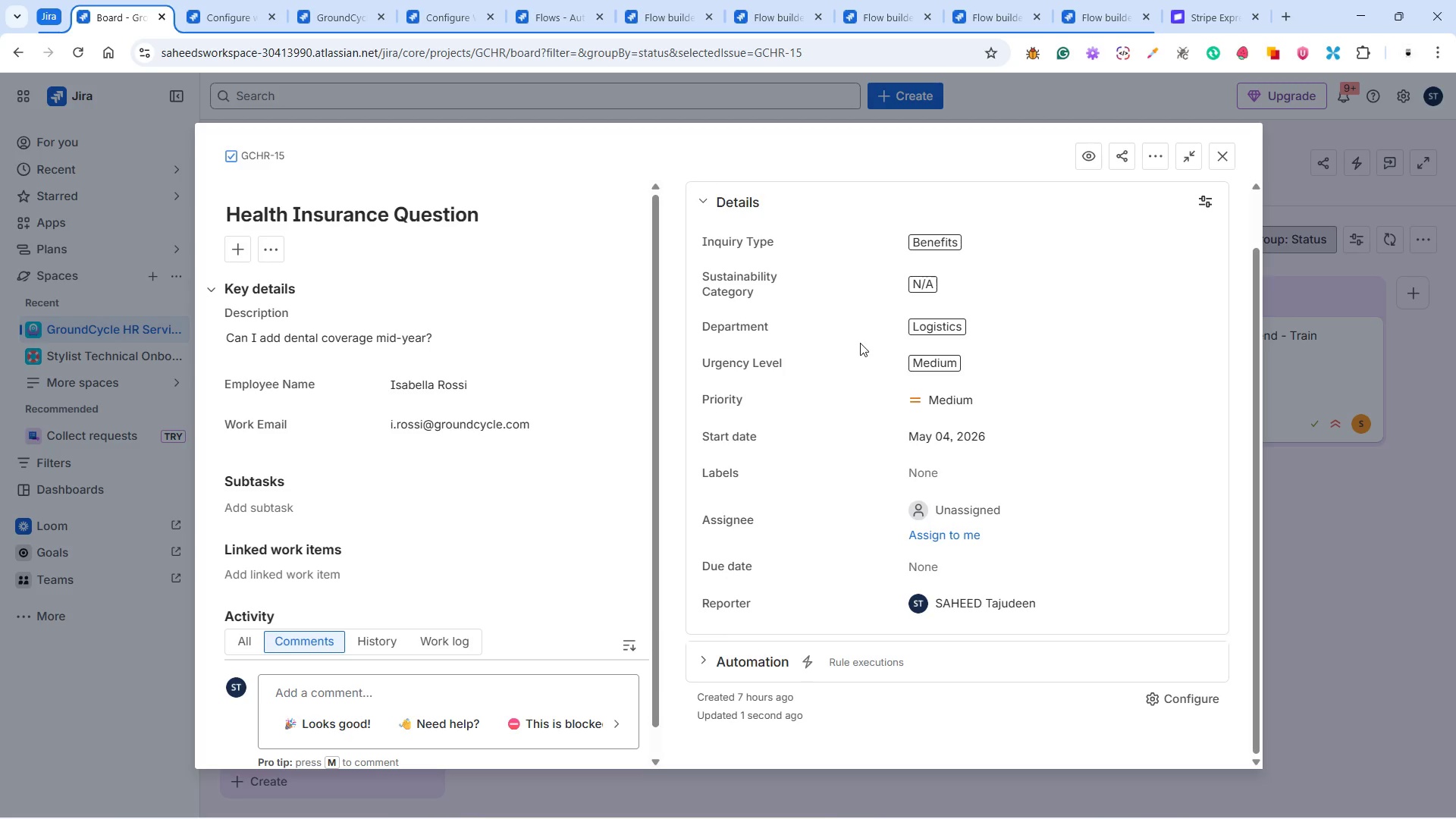 
wait(129.26)
 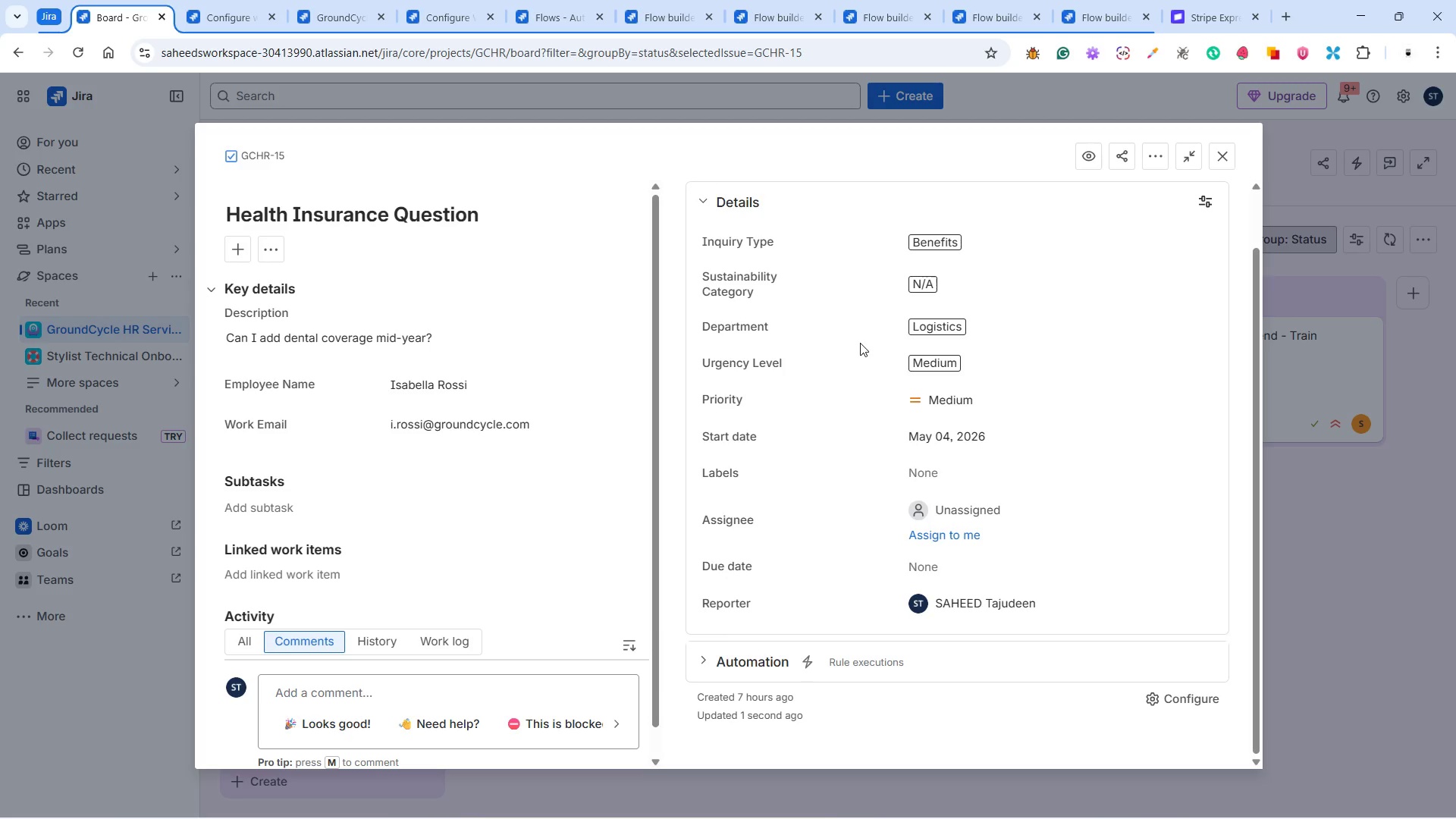 
left_click([661, 17])
 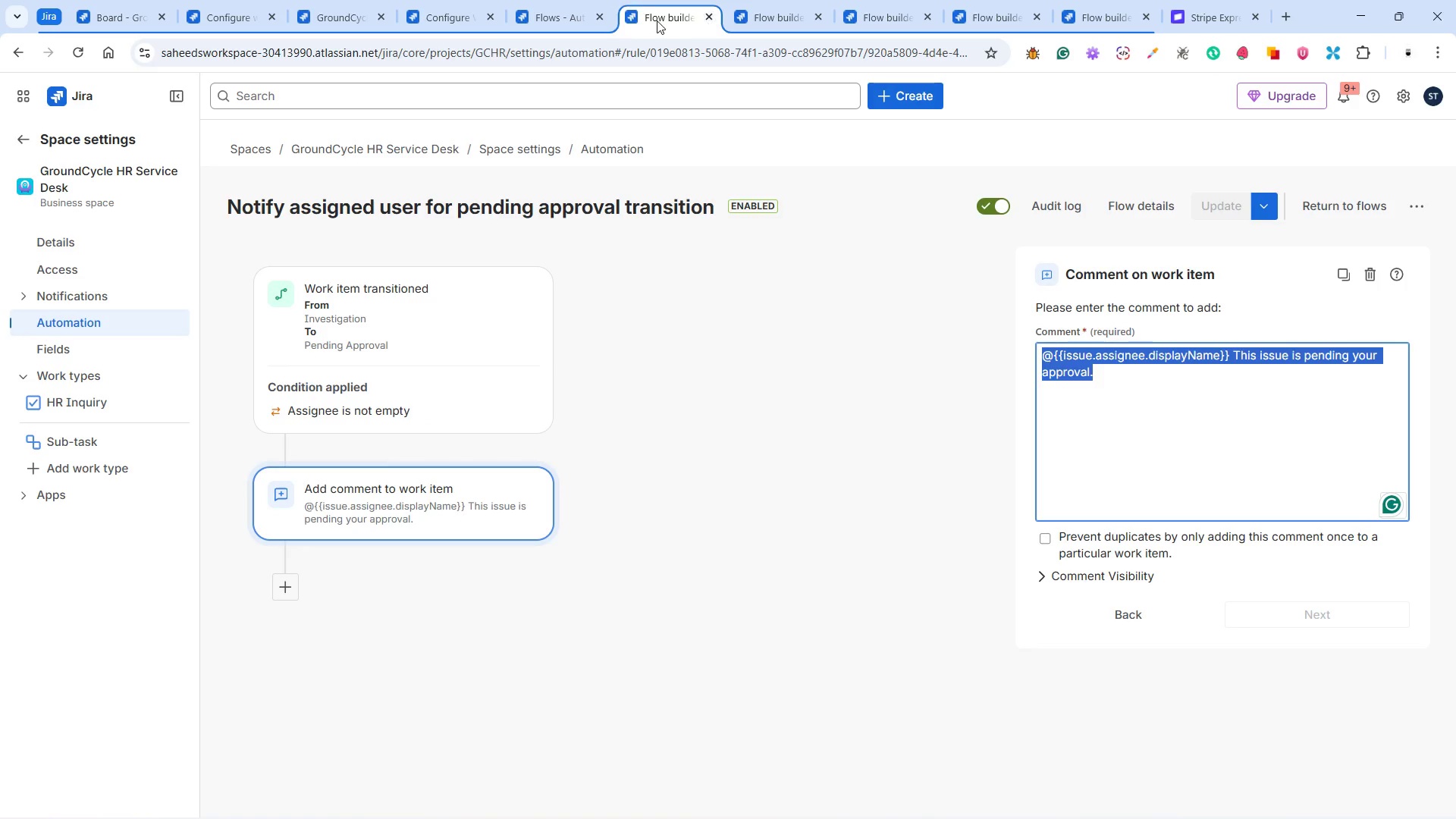 
left_click([554, 18])
 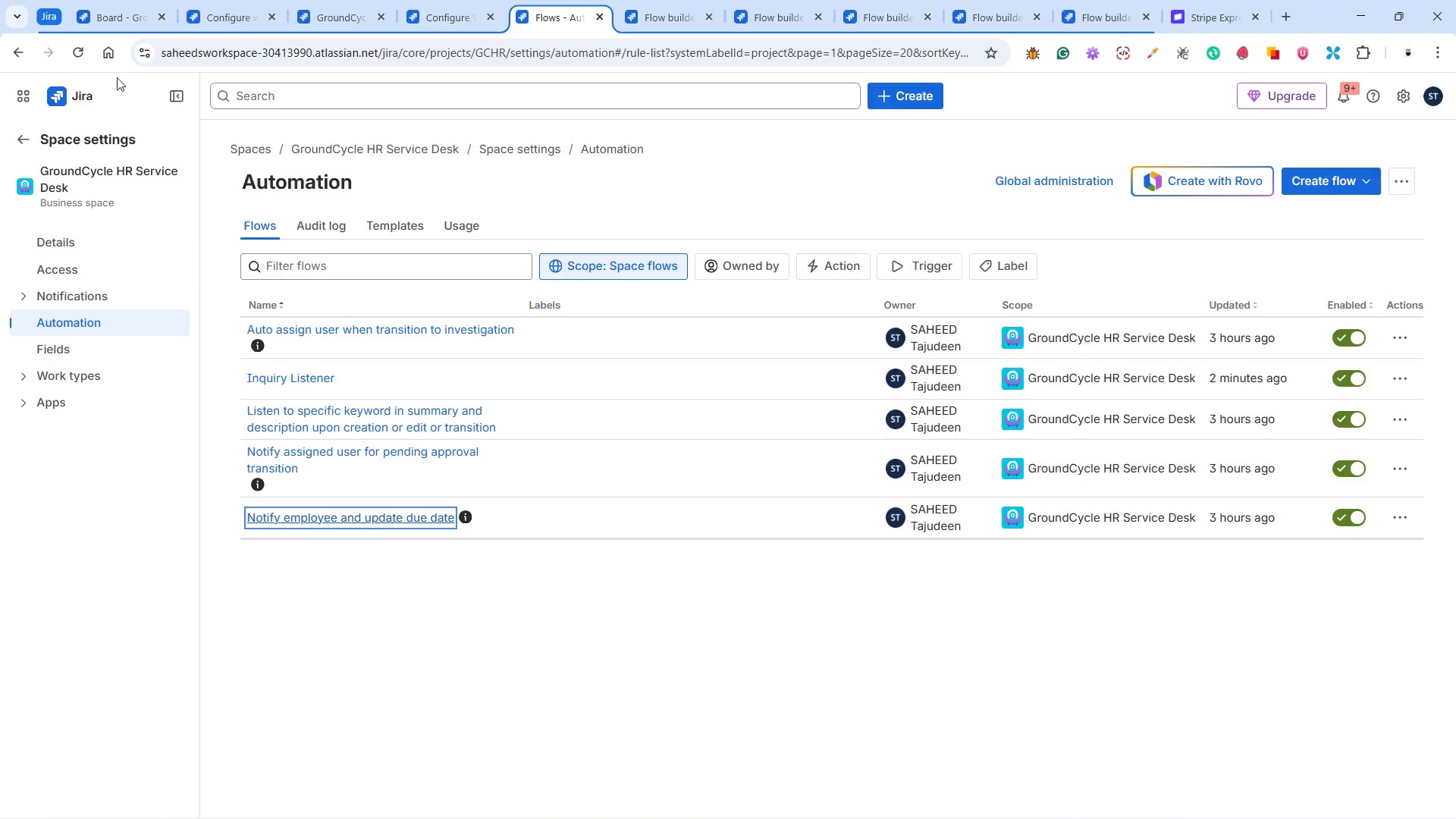 
left_click([87, 52])
 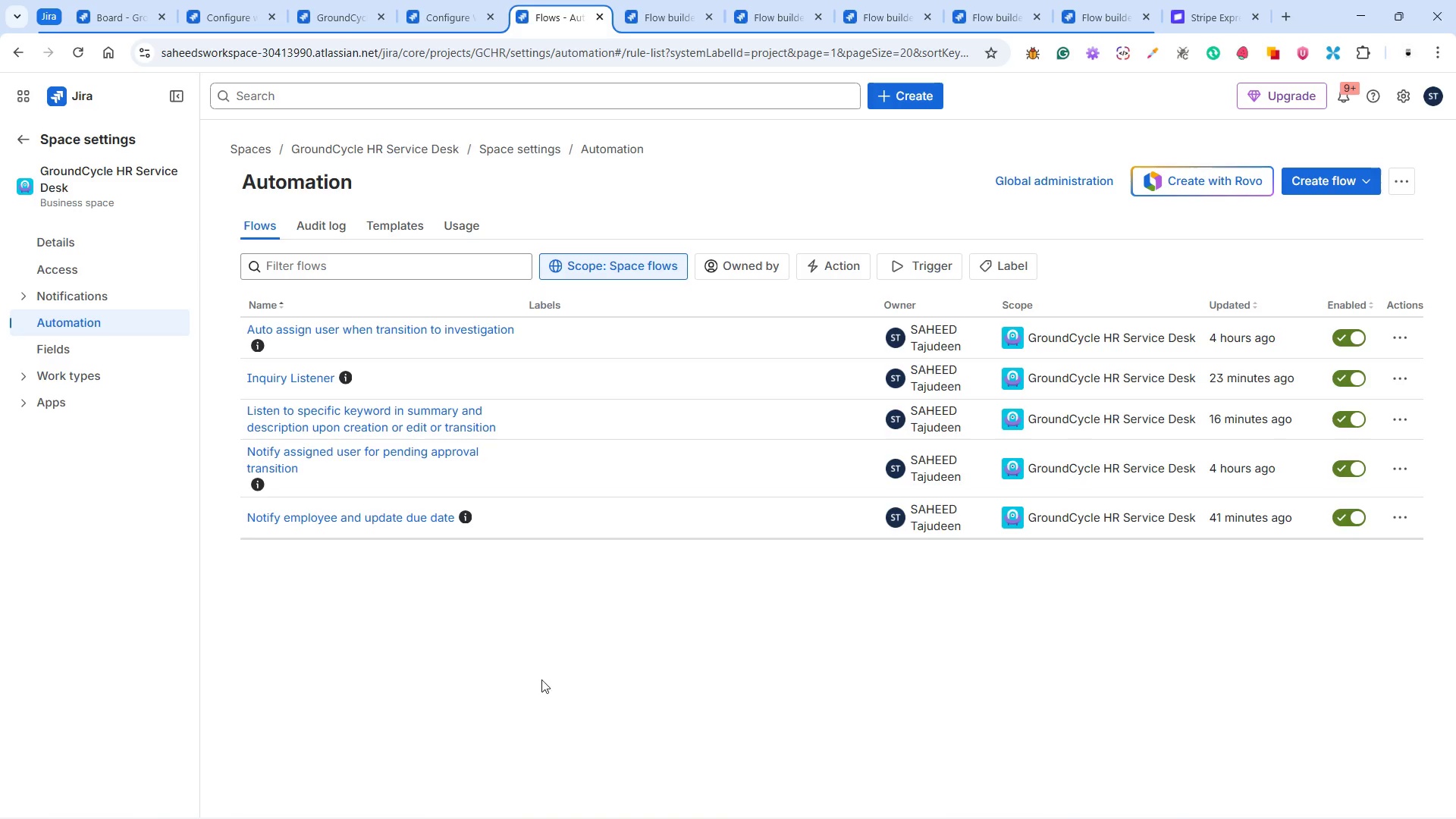 
wait(35.92)
 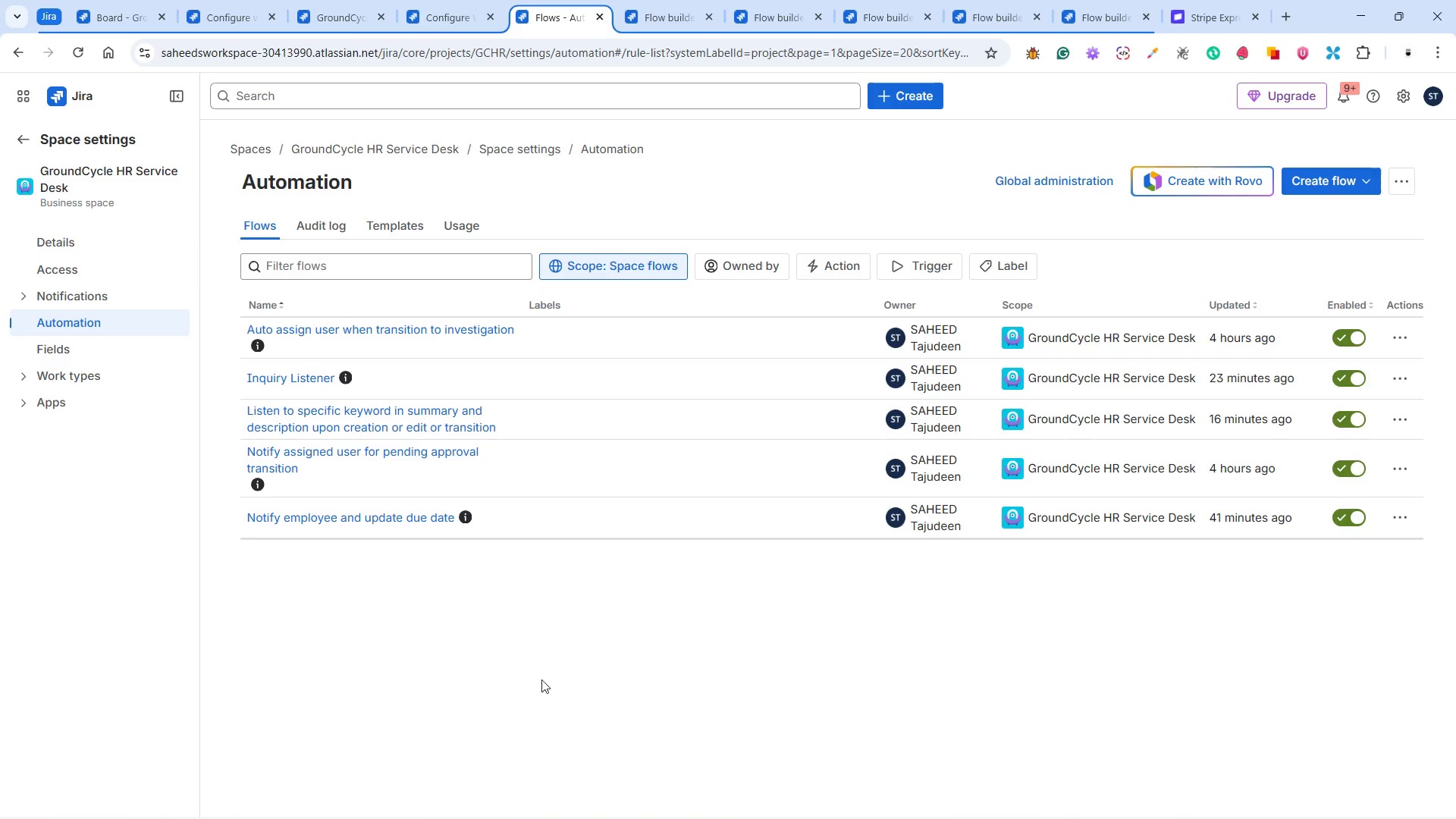 
left_click([344, 18])
 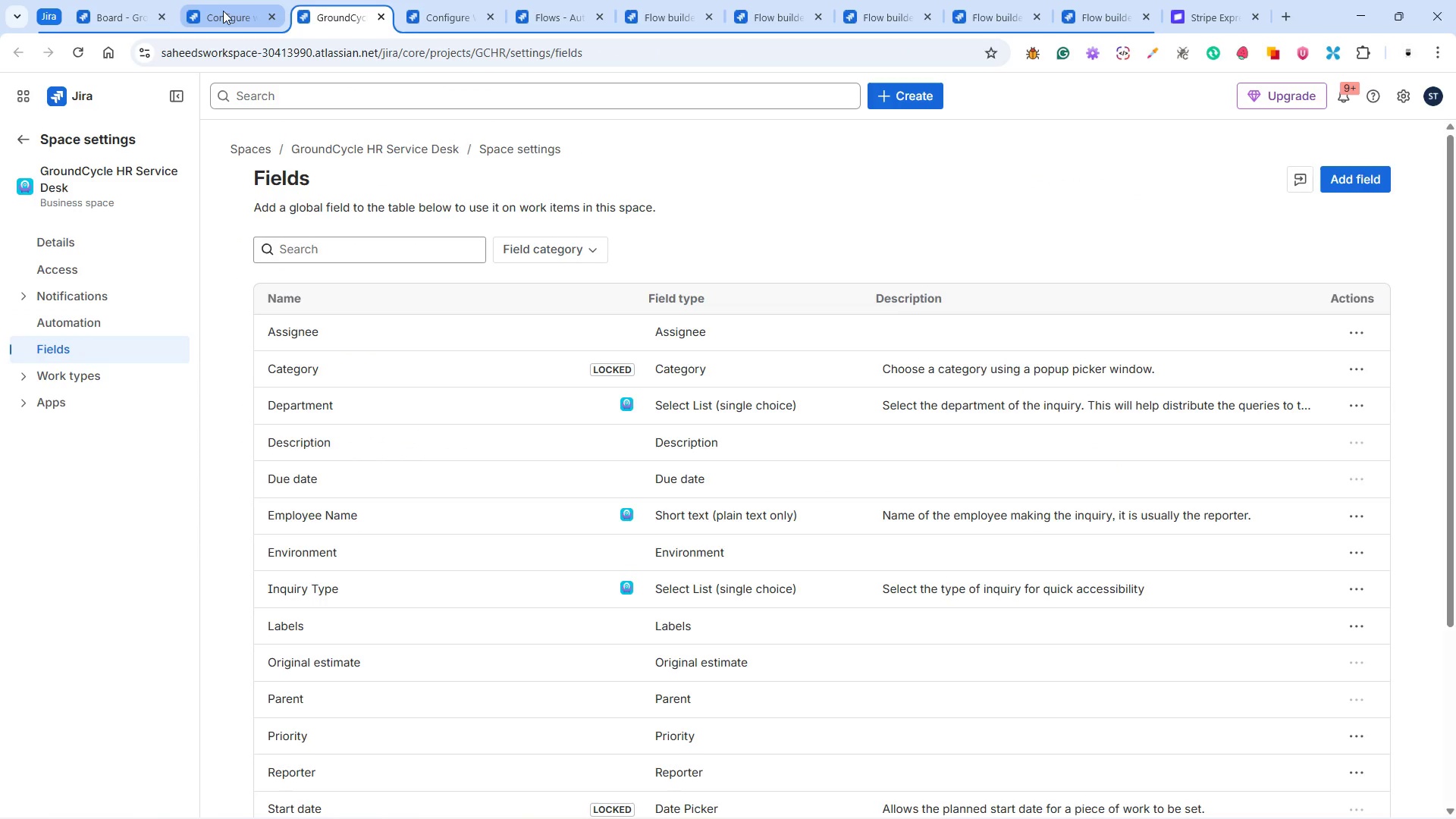 
left_click([120, 13])
 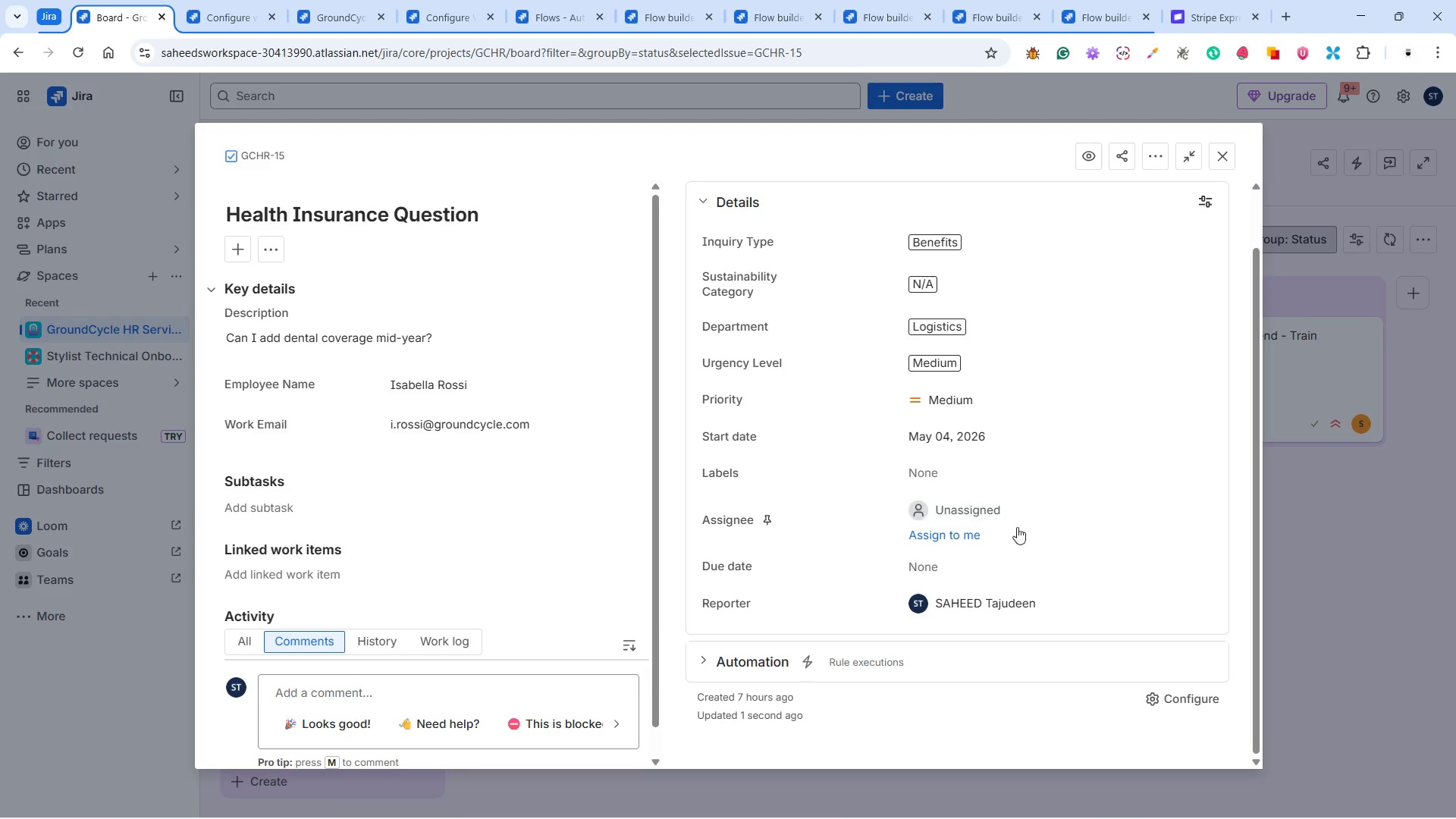 
wait(5.81)
 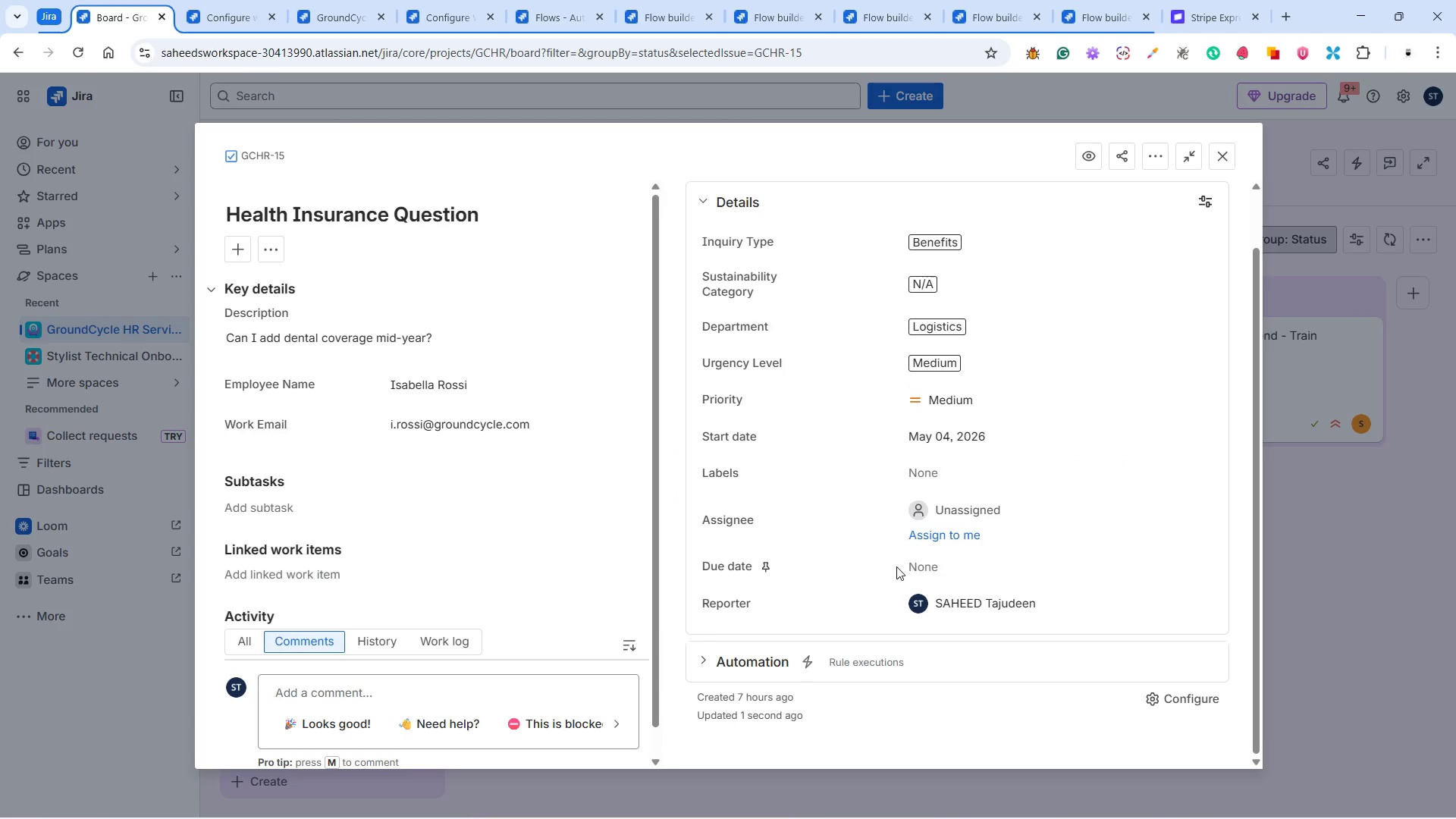 
scroll: coordinate [517, 647], scroll_direction: down, amount: 6.0
 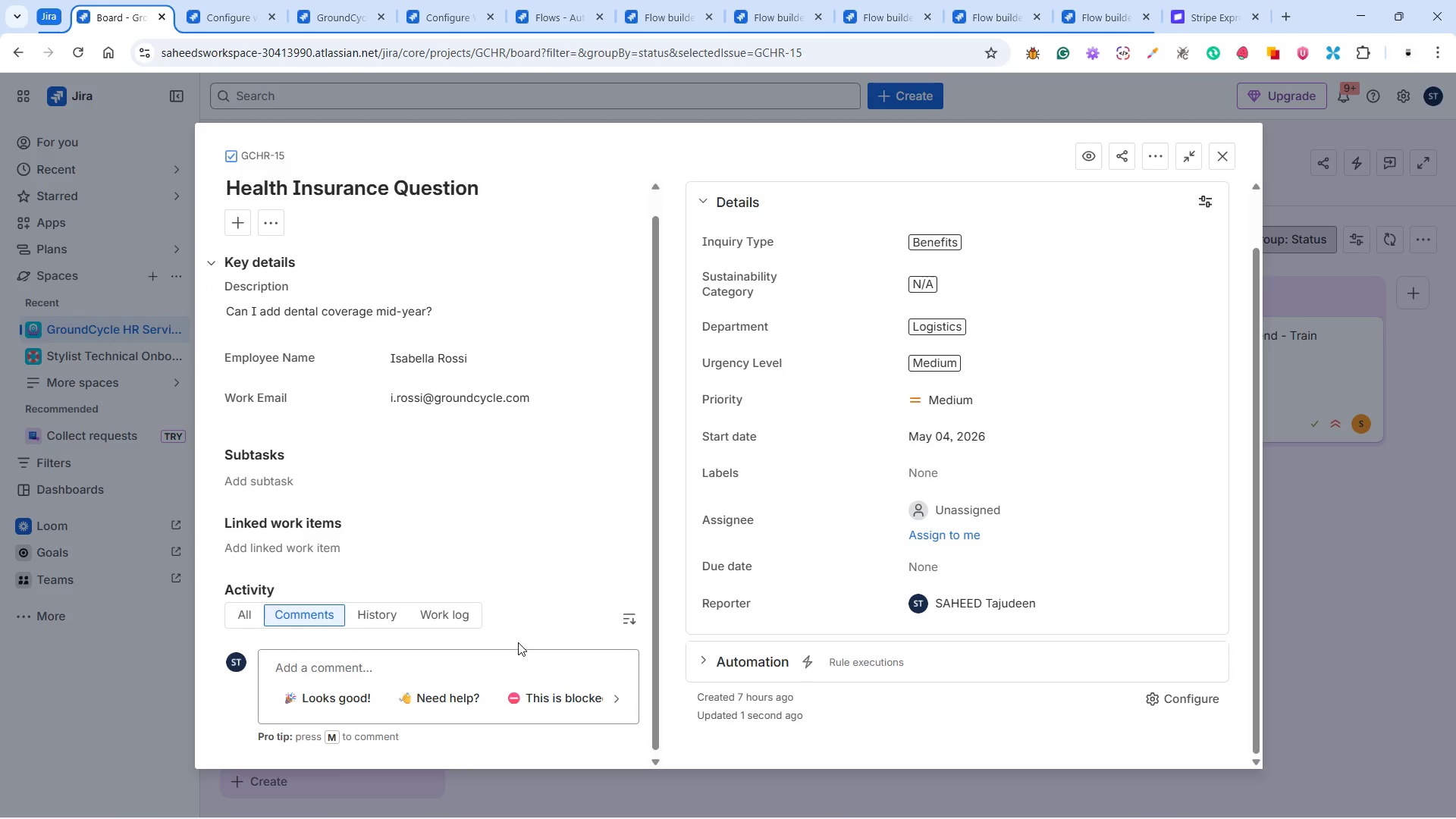 
scroll: coordinate [518, 642], scroll_direction: up, amount: 3.0
 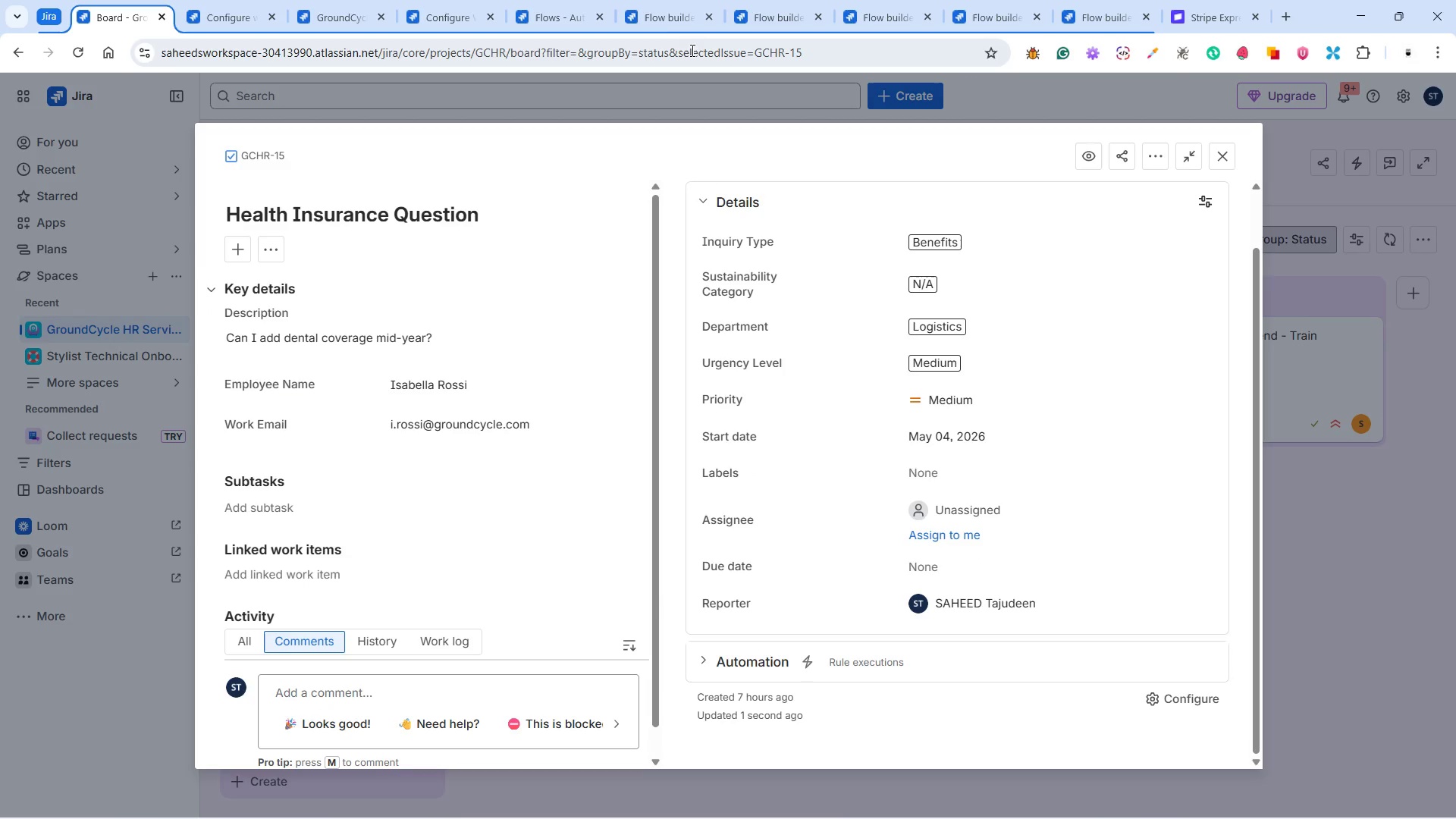 
left_click([673, 6])
 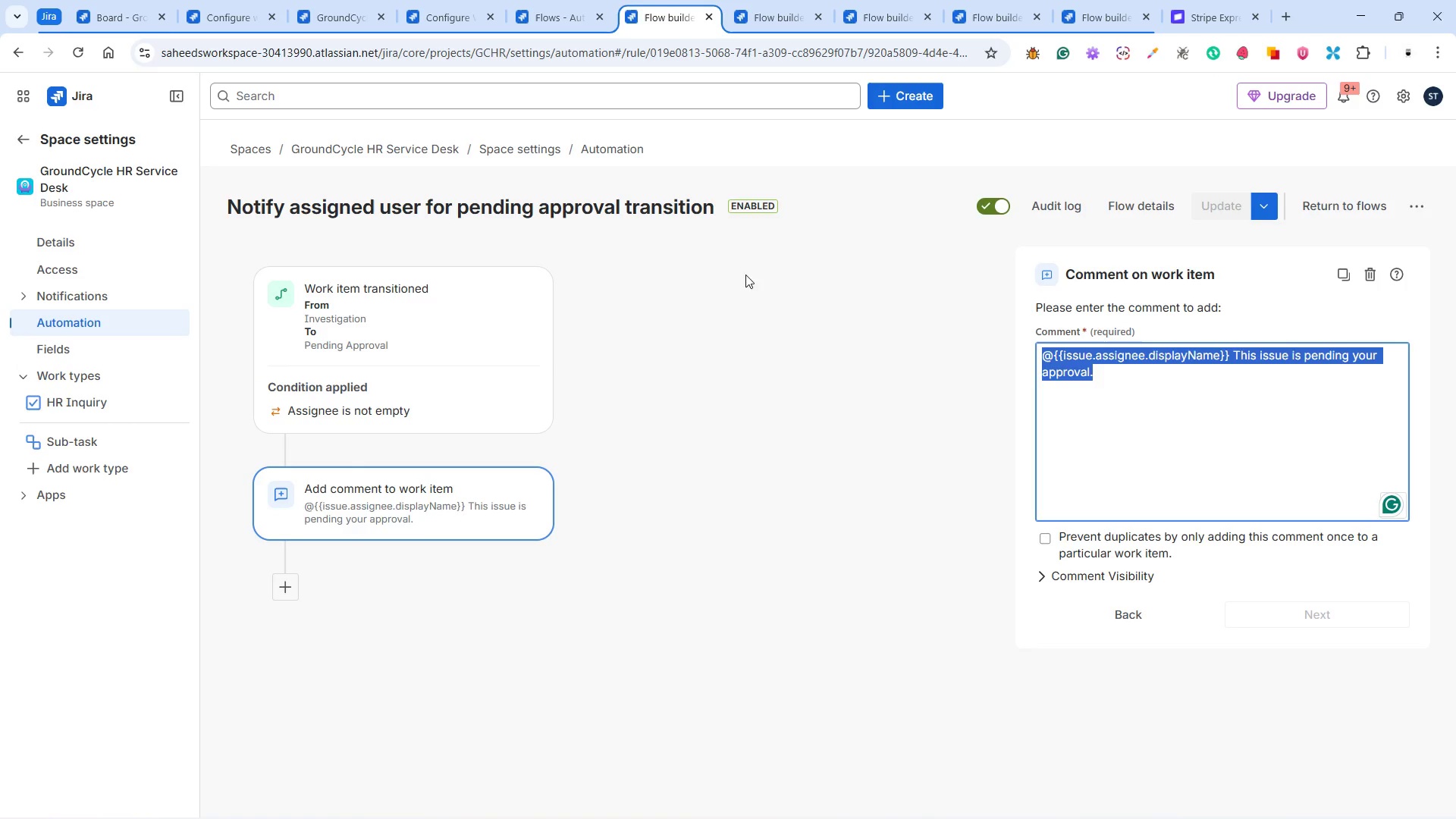 
left_click([796, 331])
 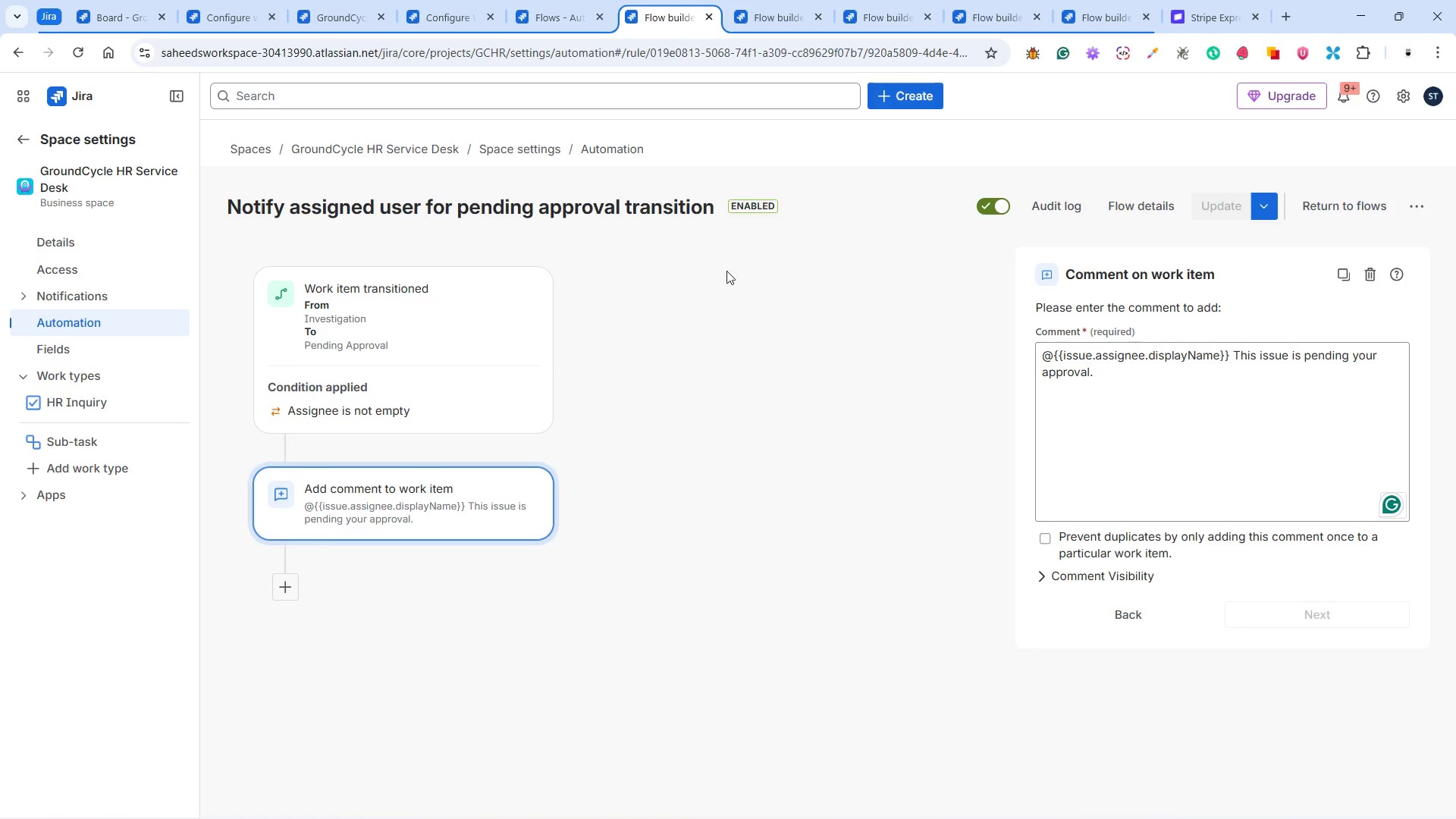 
mouse_move([575, 33])
 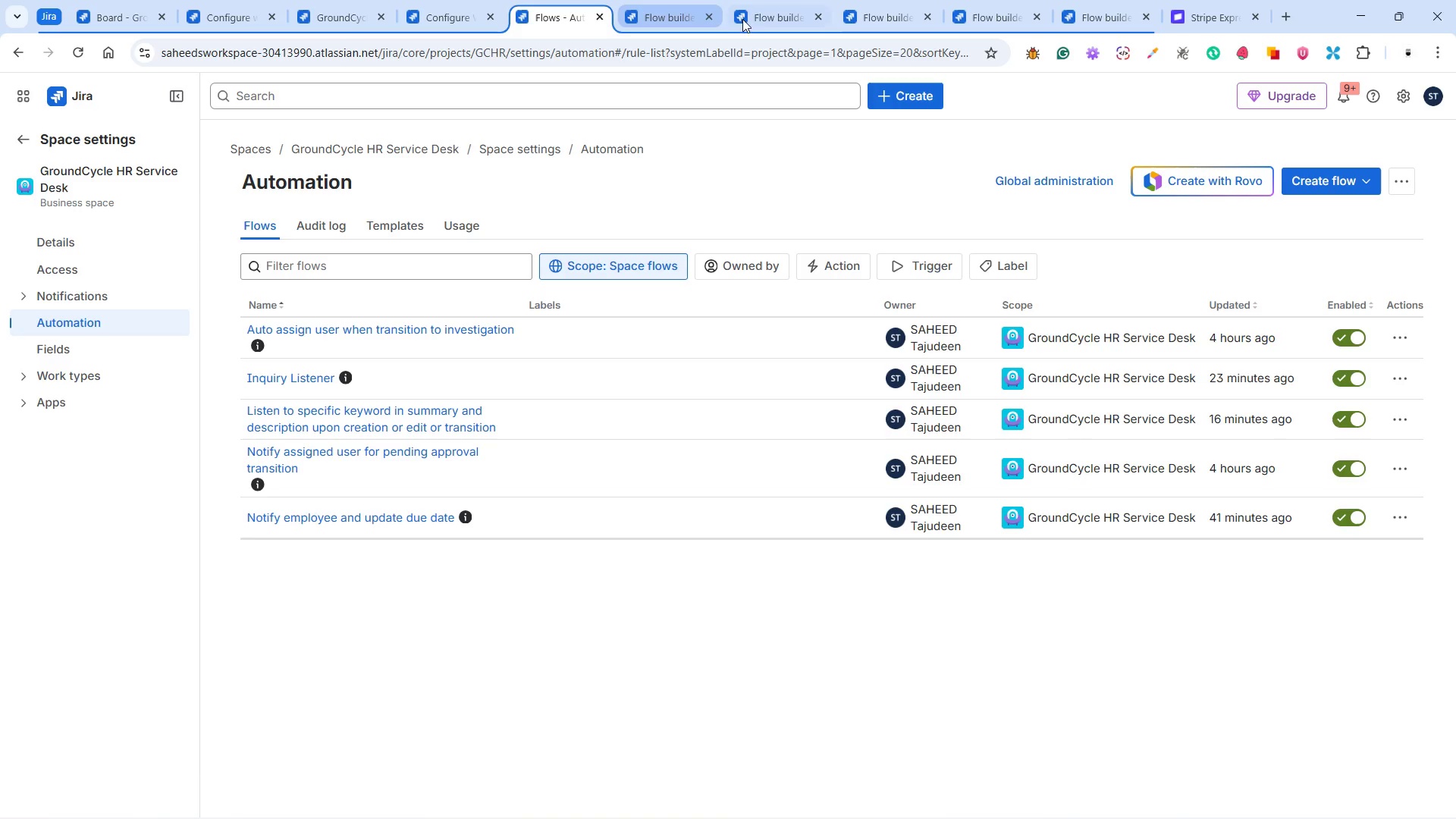 
left_click([762, 14])
 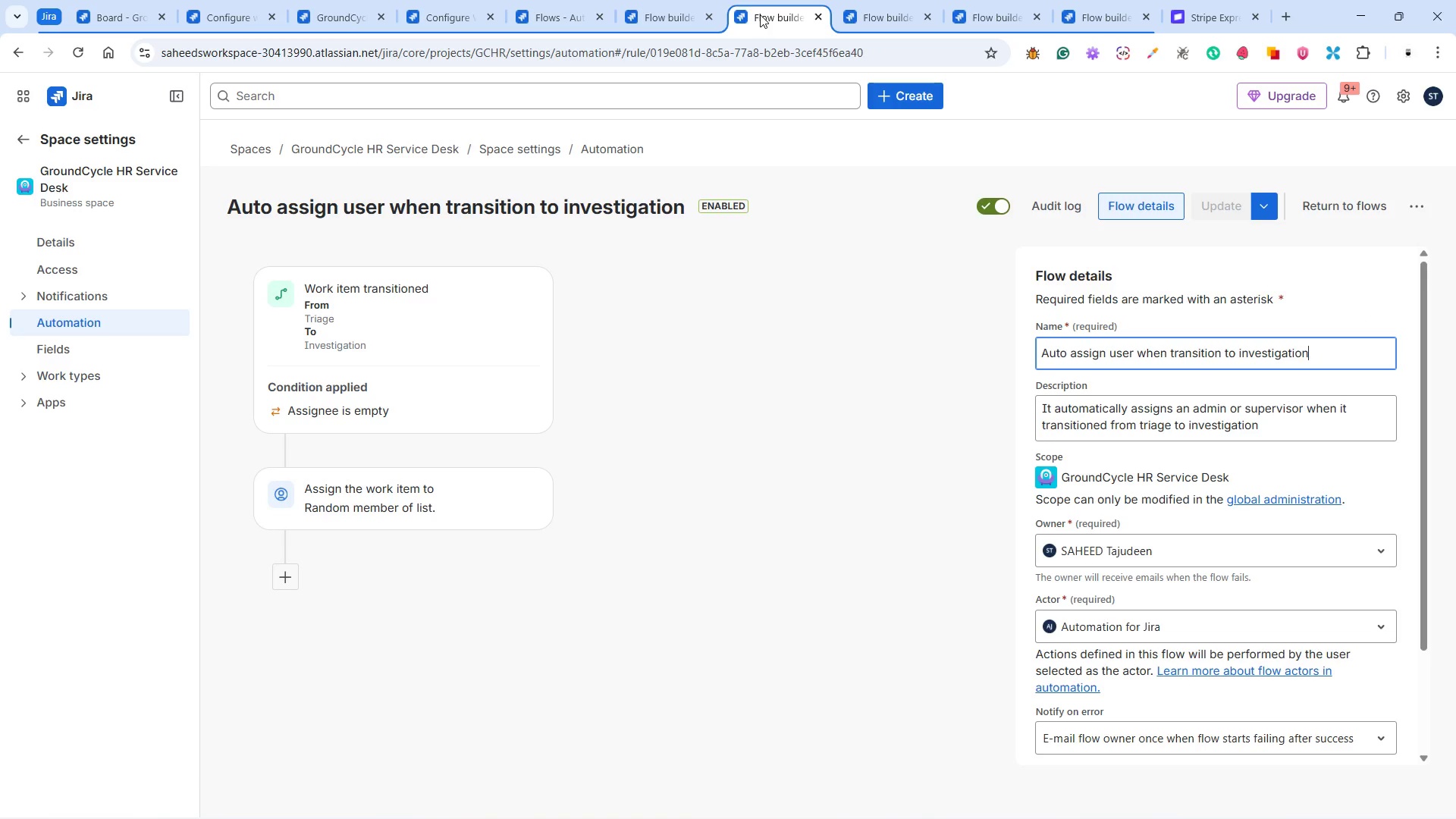 
wait(6.08)
 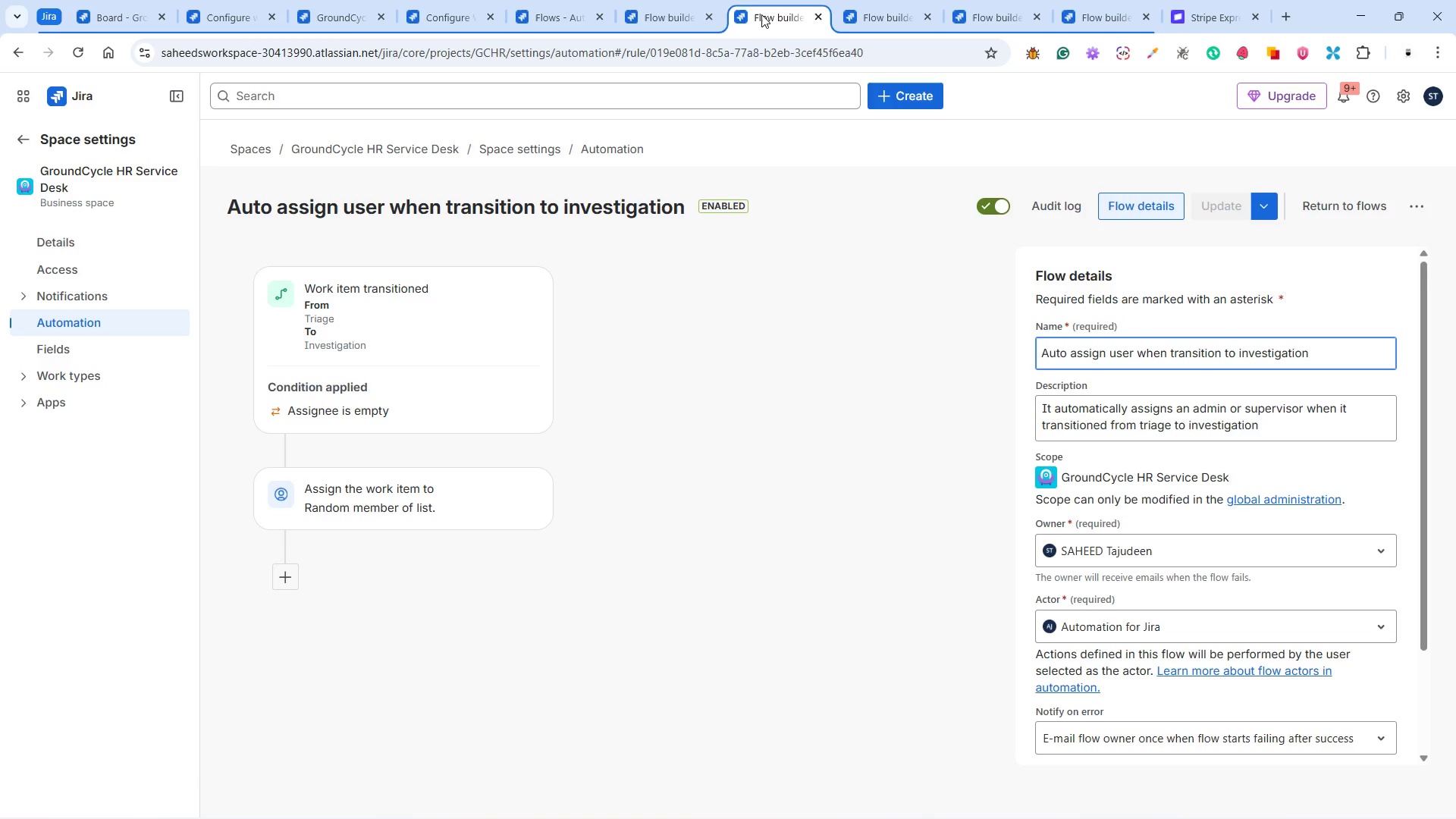 
scroll: coordinate [1158, 508], scroll_direction: down, amount: 2.0
 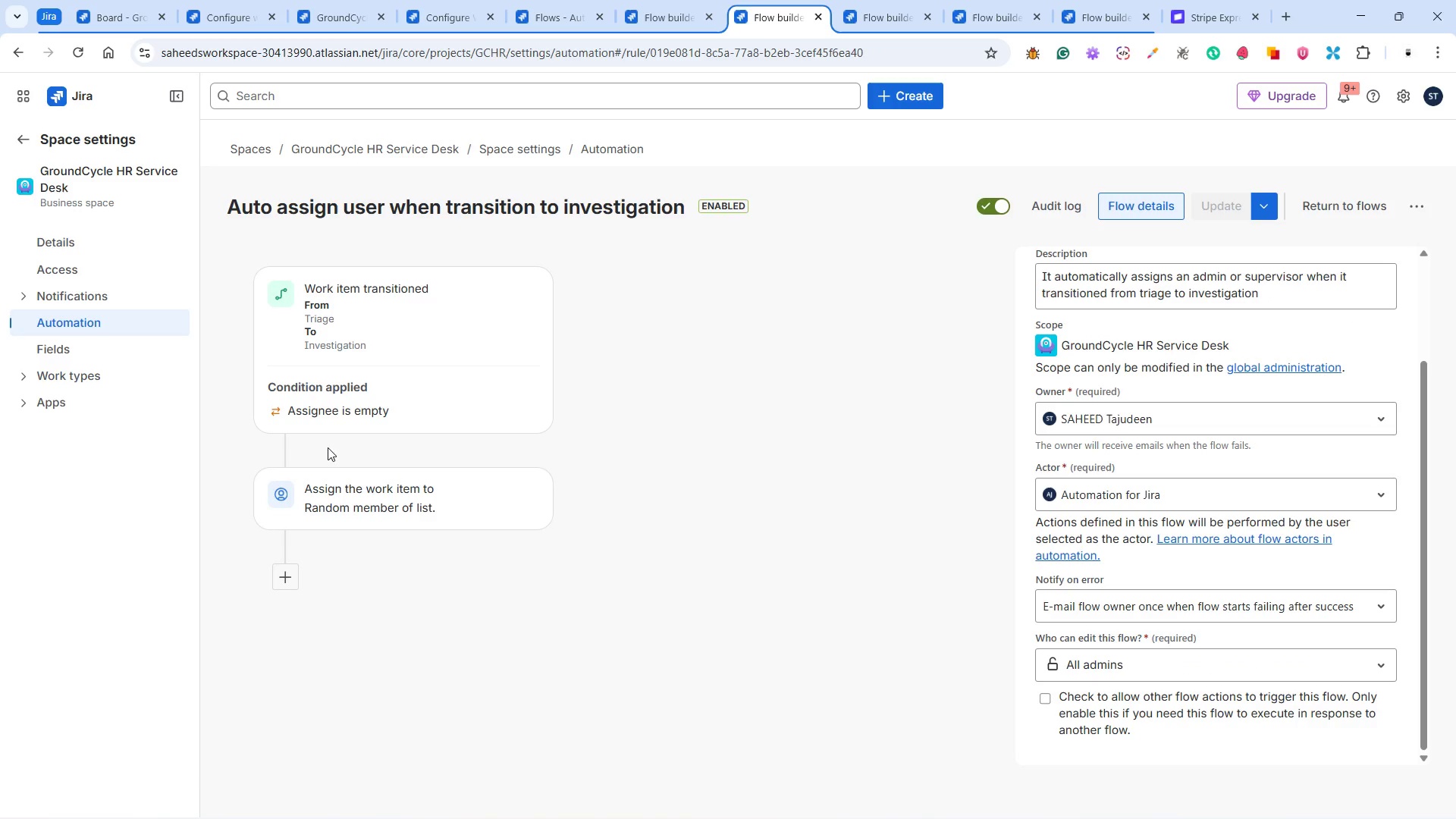 
left_click([345, 494])
 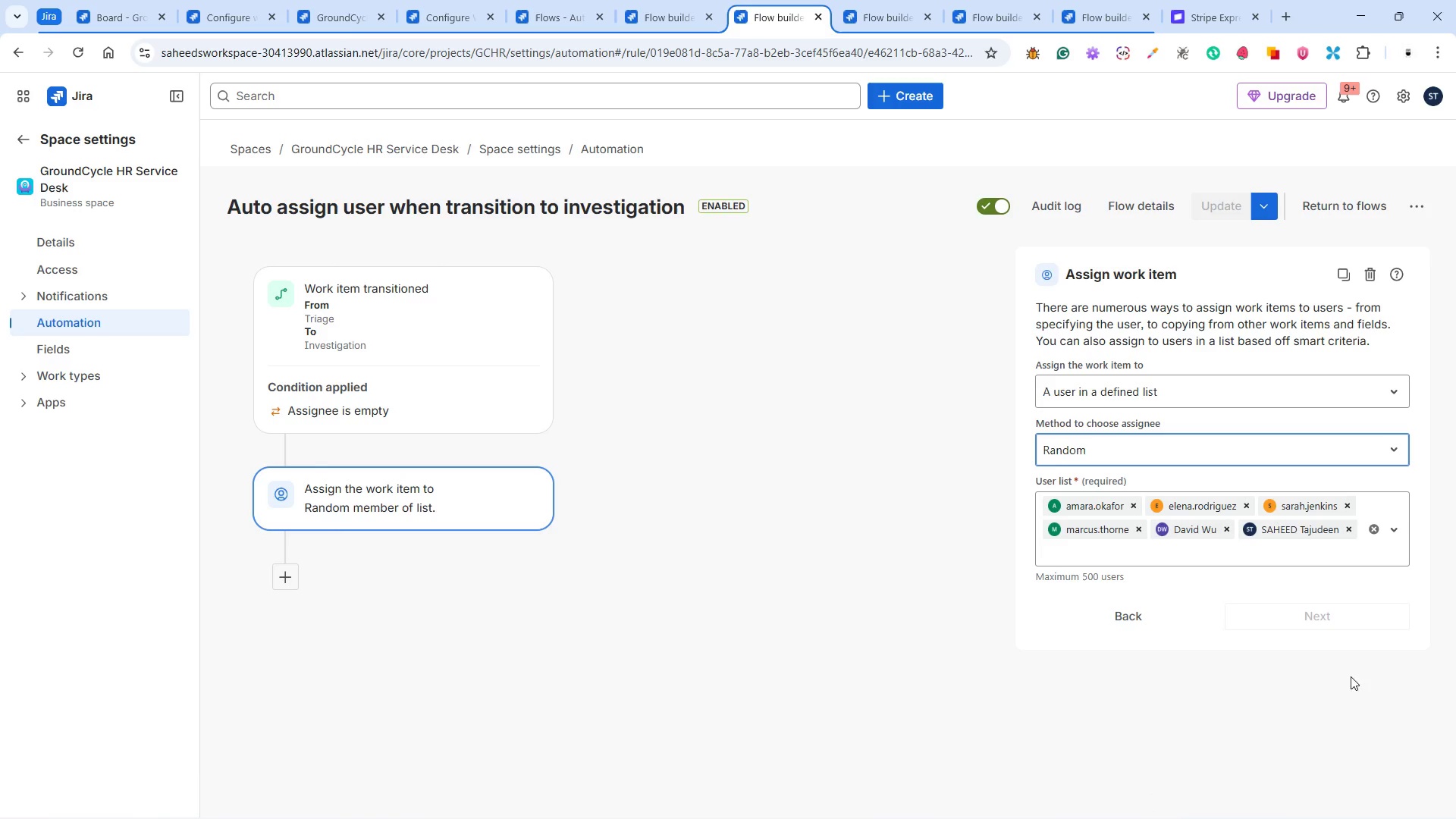 
left_click([1401, 522])
 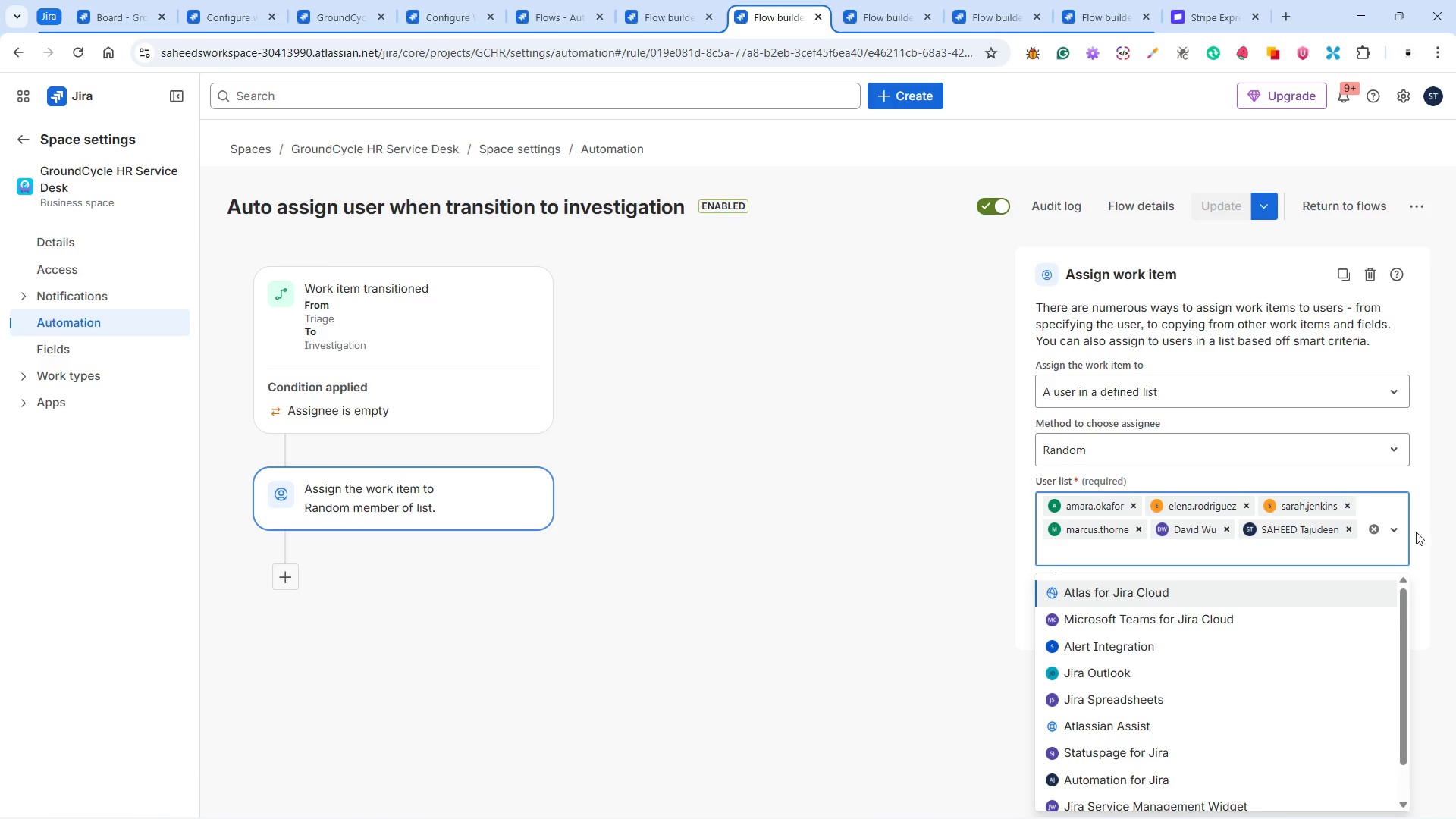 
scroll: coordinate [1271, 730], scroll_direction: down, amount: 3.0
 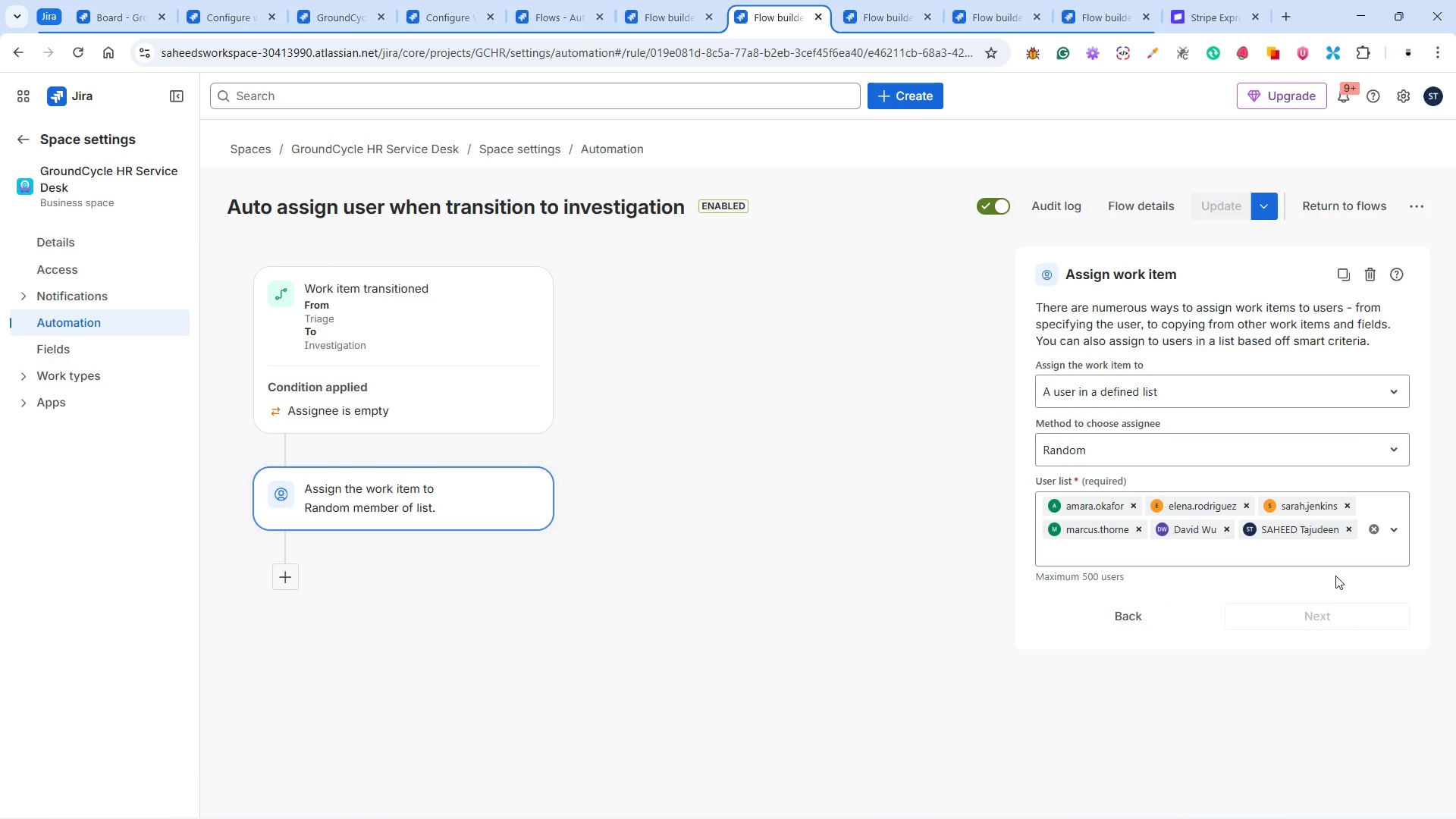 
wait(5.73)
 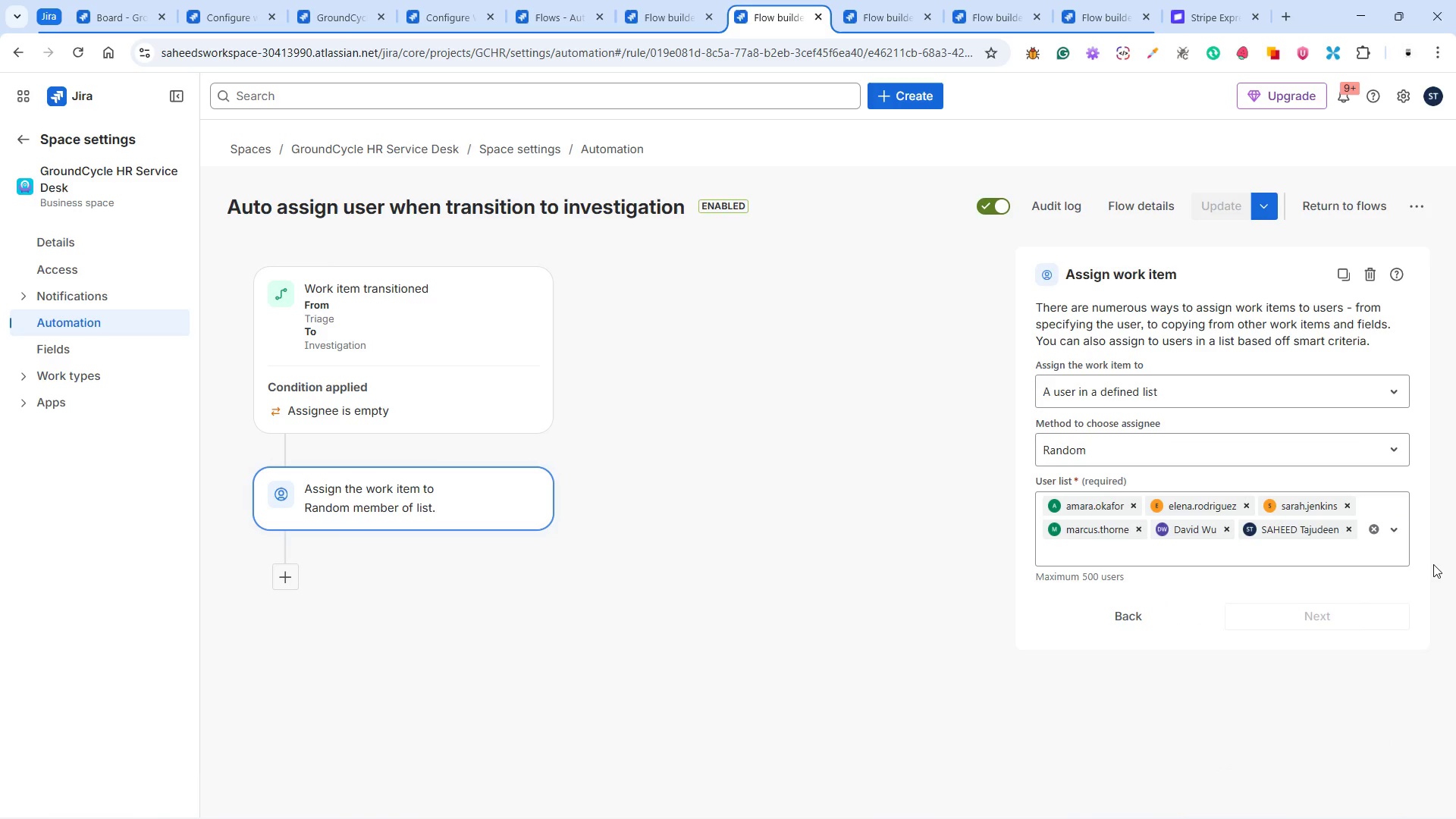 
mouse_move([1275, 595])
 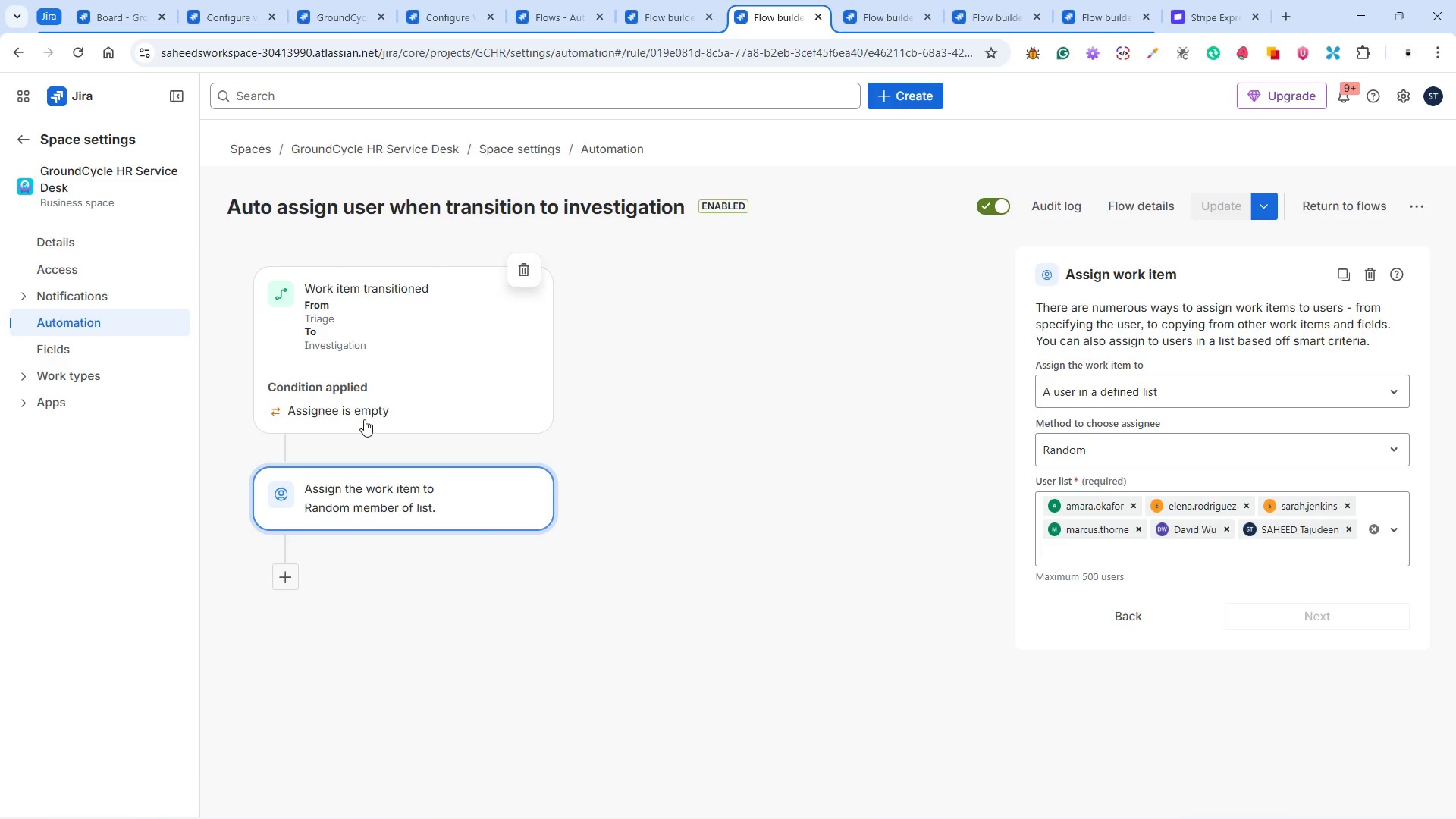 
left_click([365, 398])
 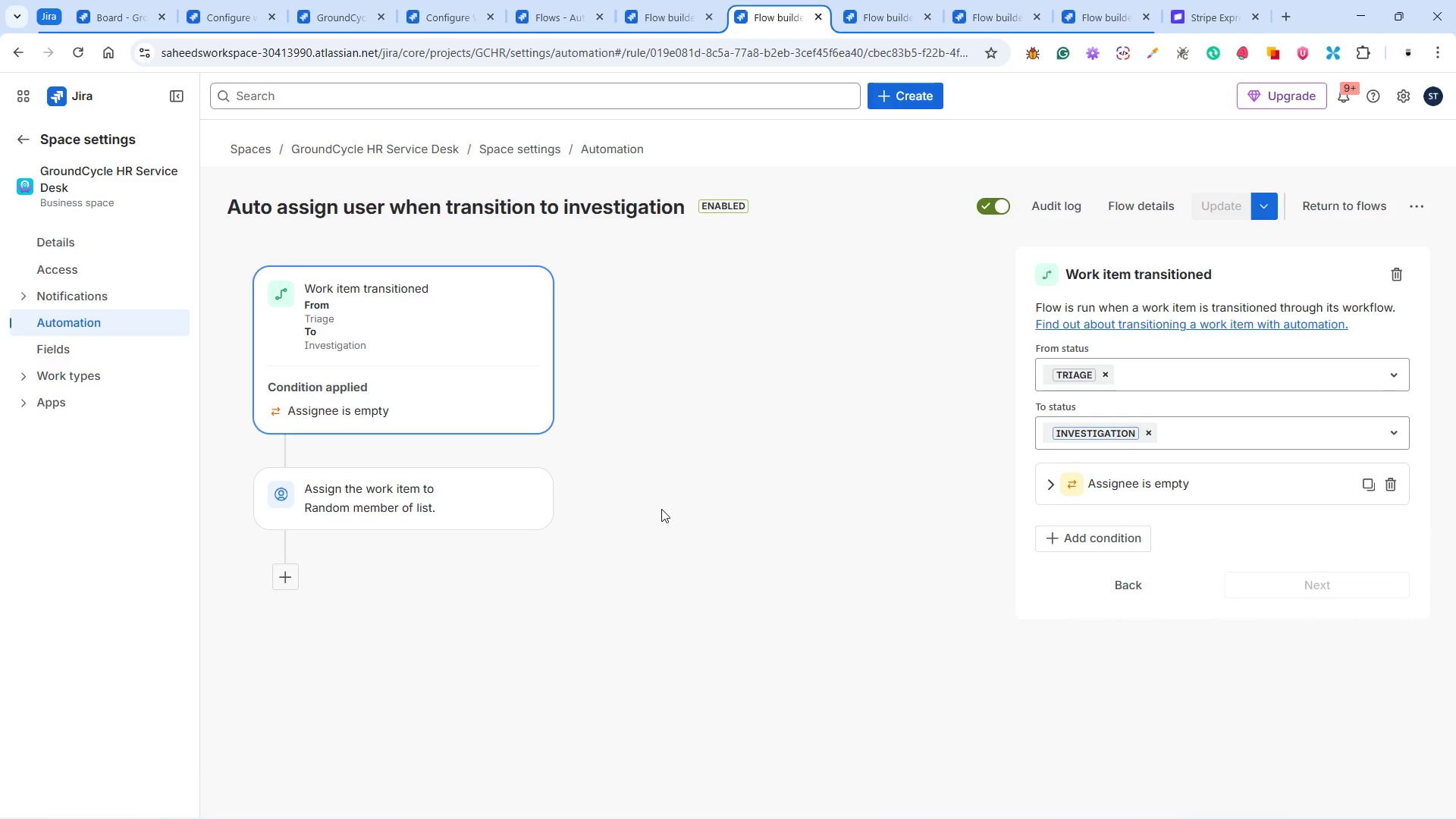 
wait(8.19)
 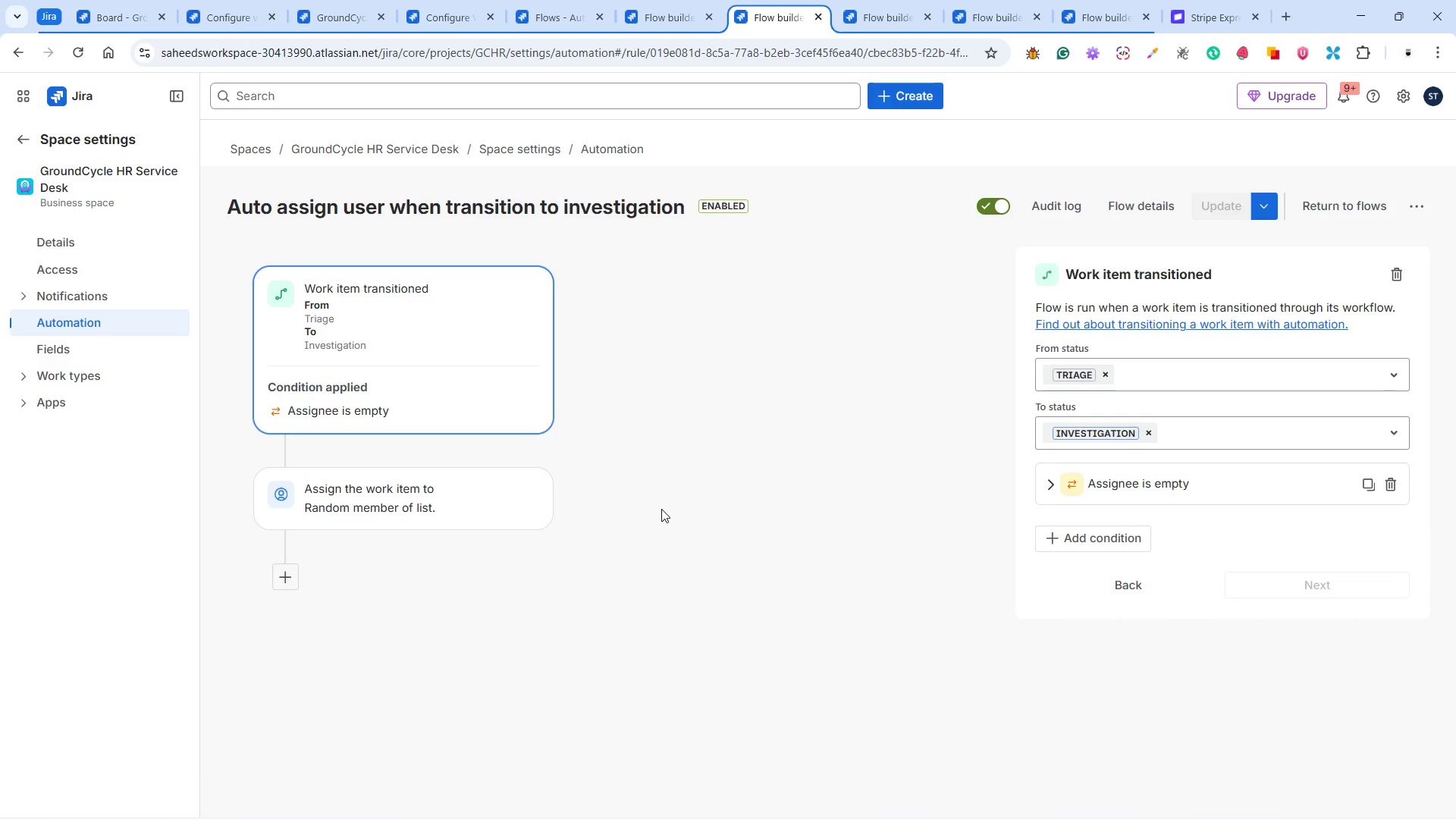 
left_click([875, 7])
 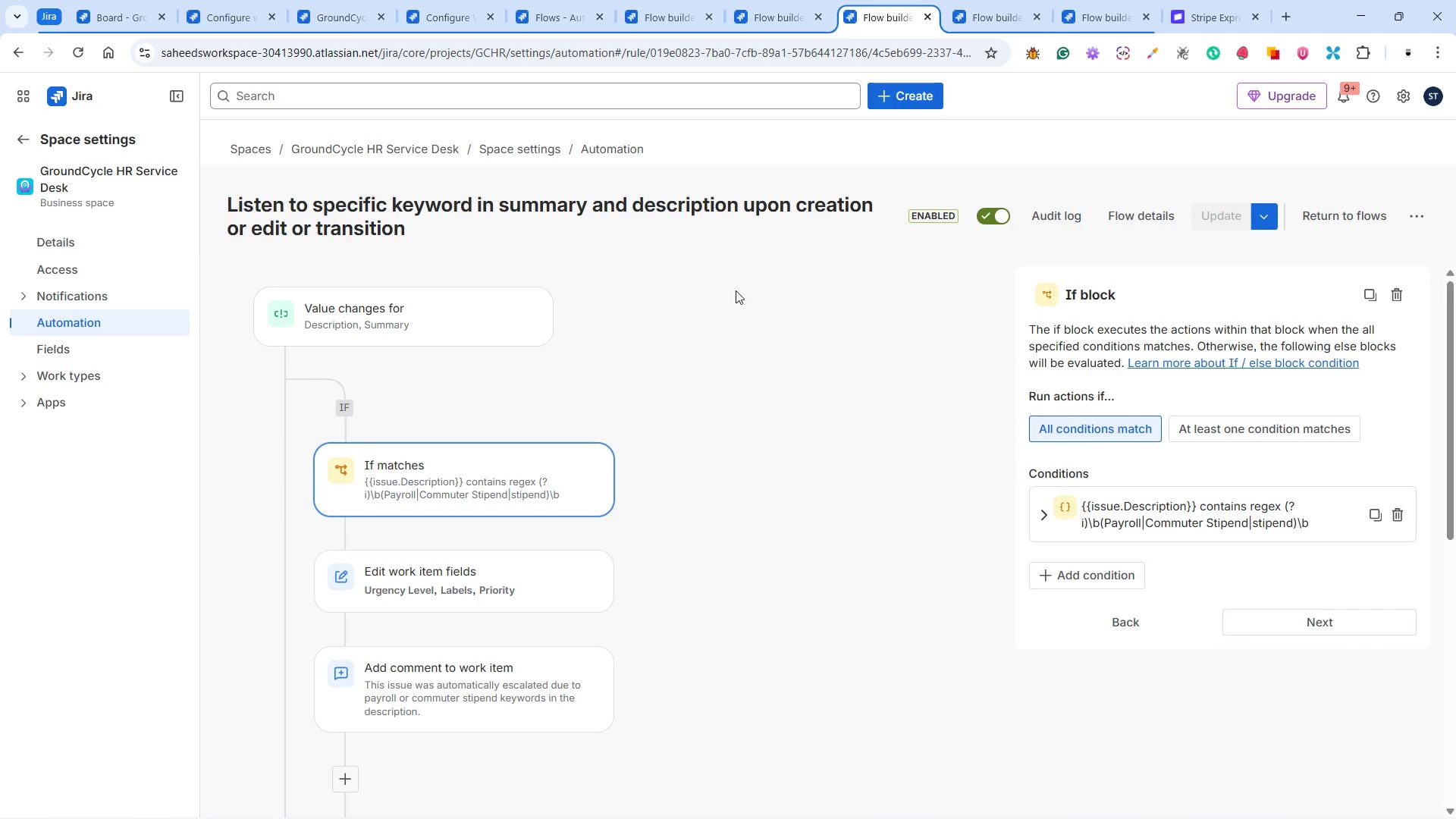 
wait(13.67)
 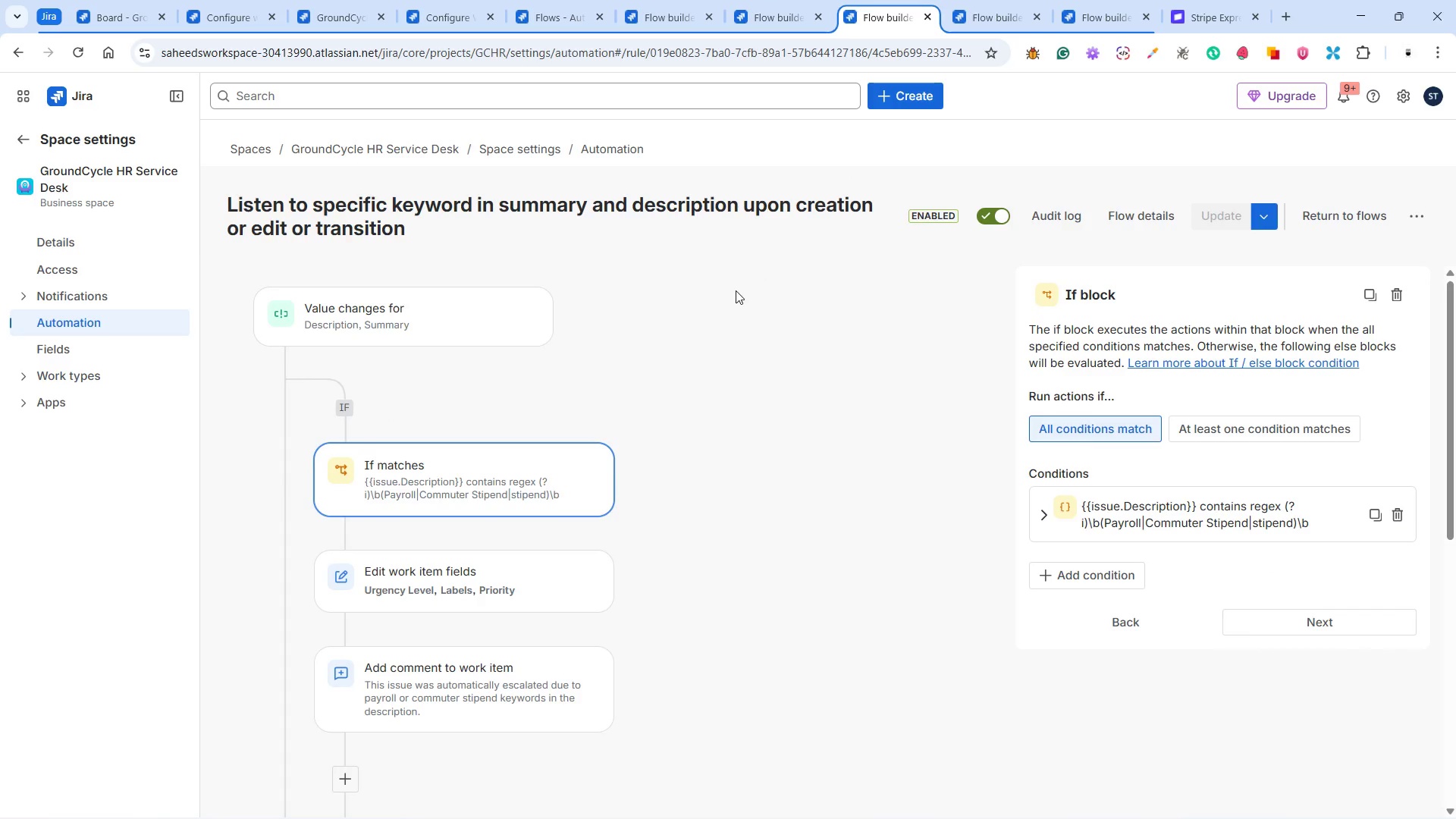 
left_click([549, 14])
 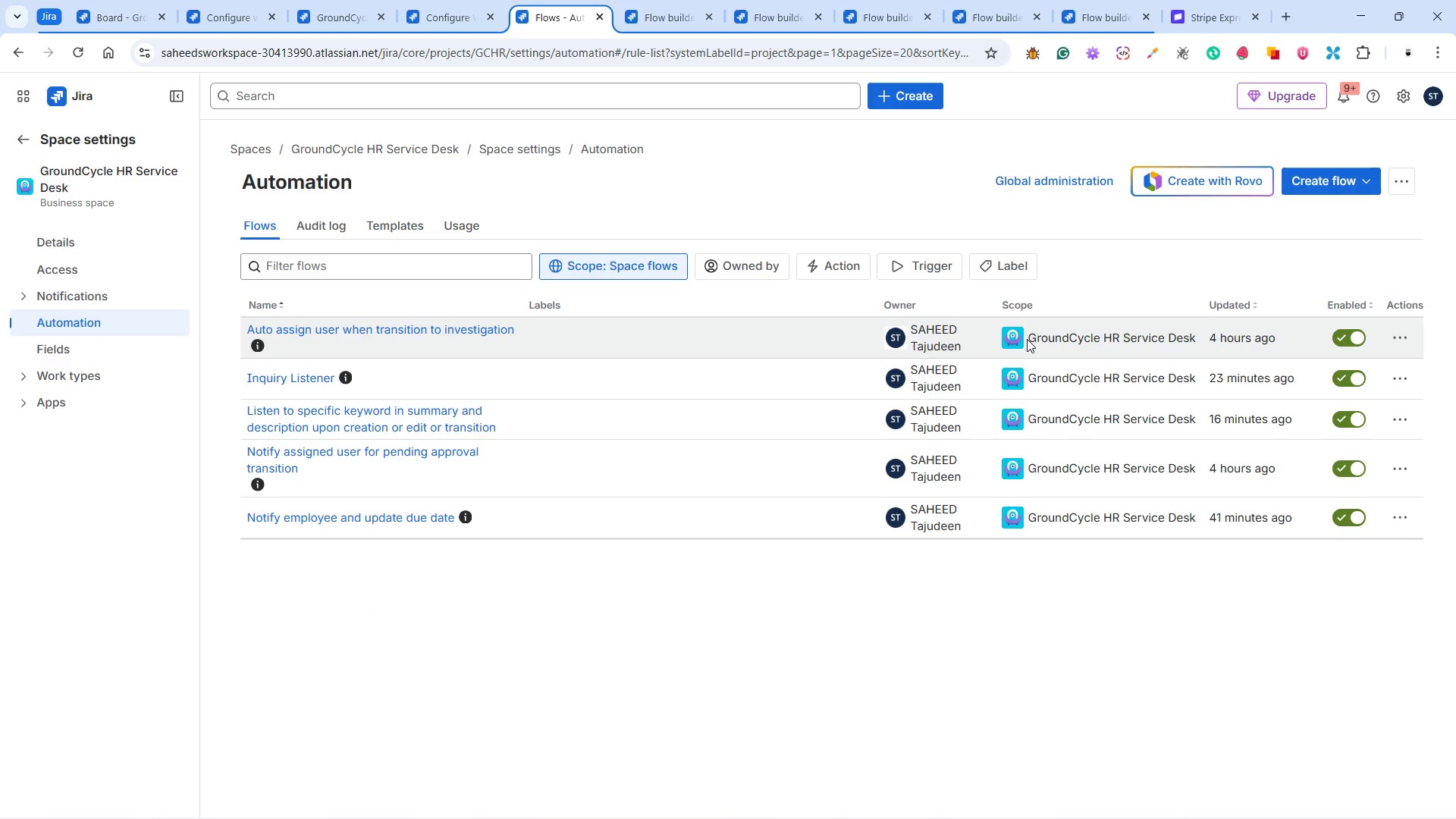 
wait(6.75)
 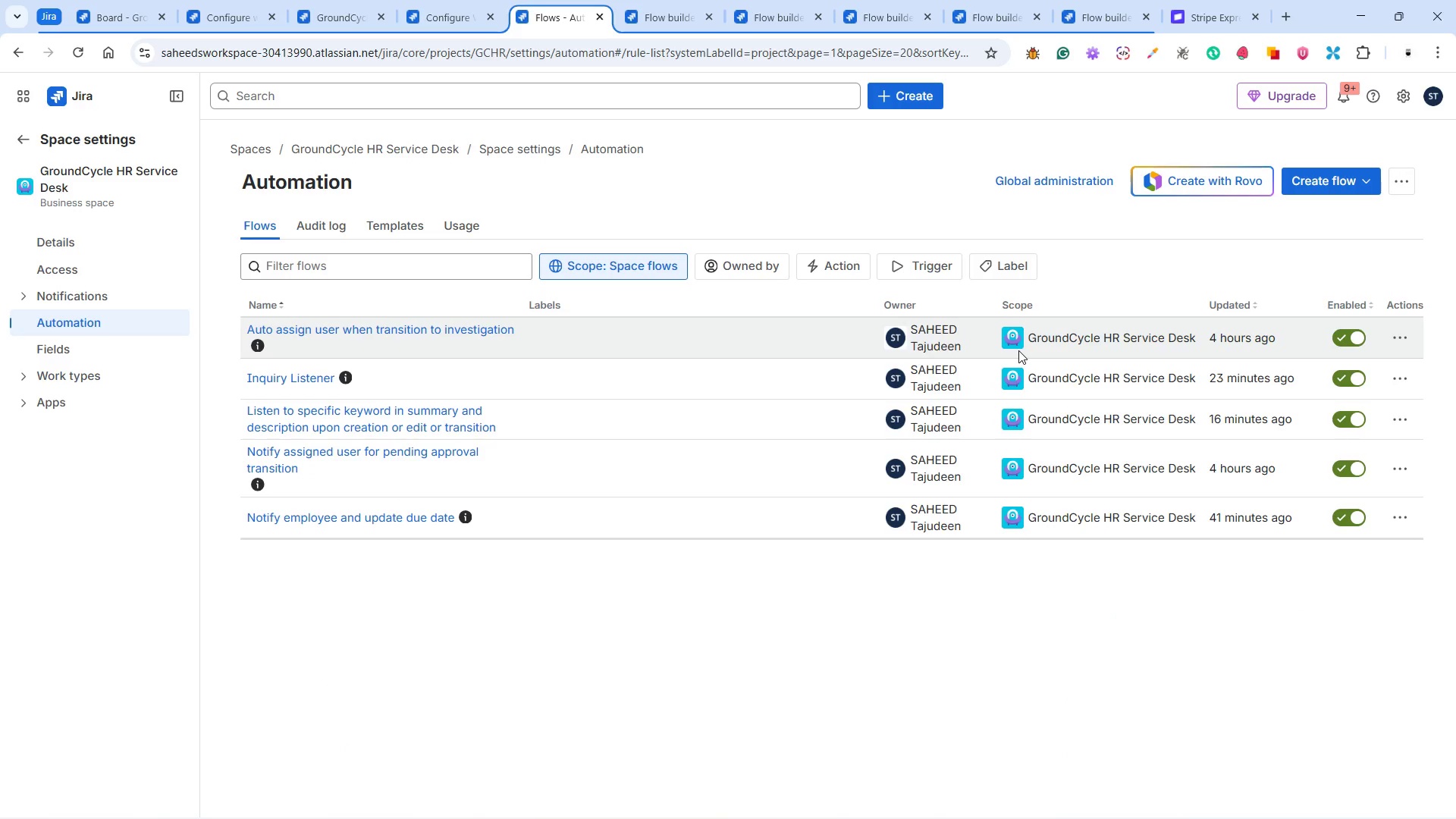 
left_click([1392, 337])
 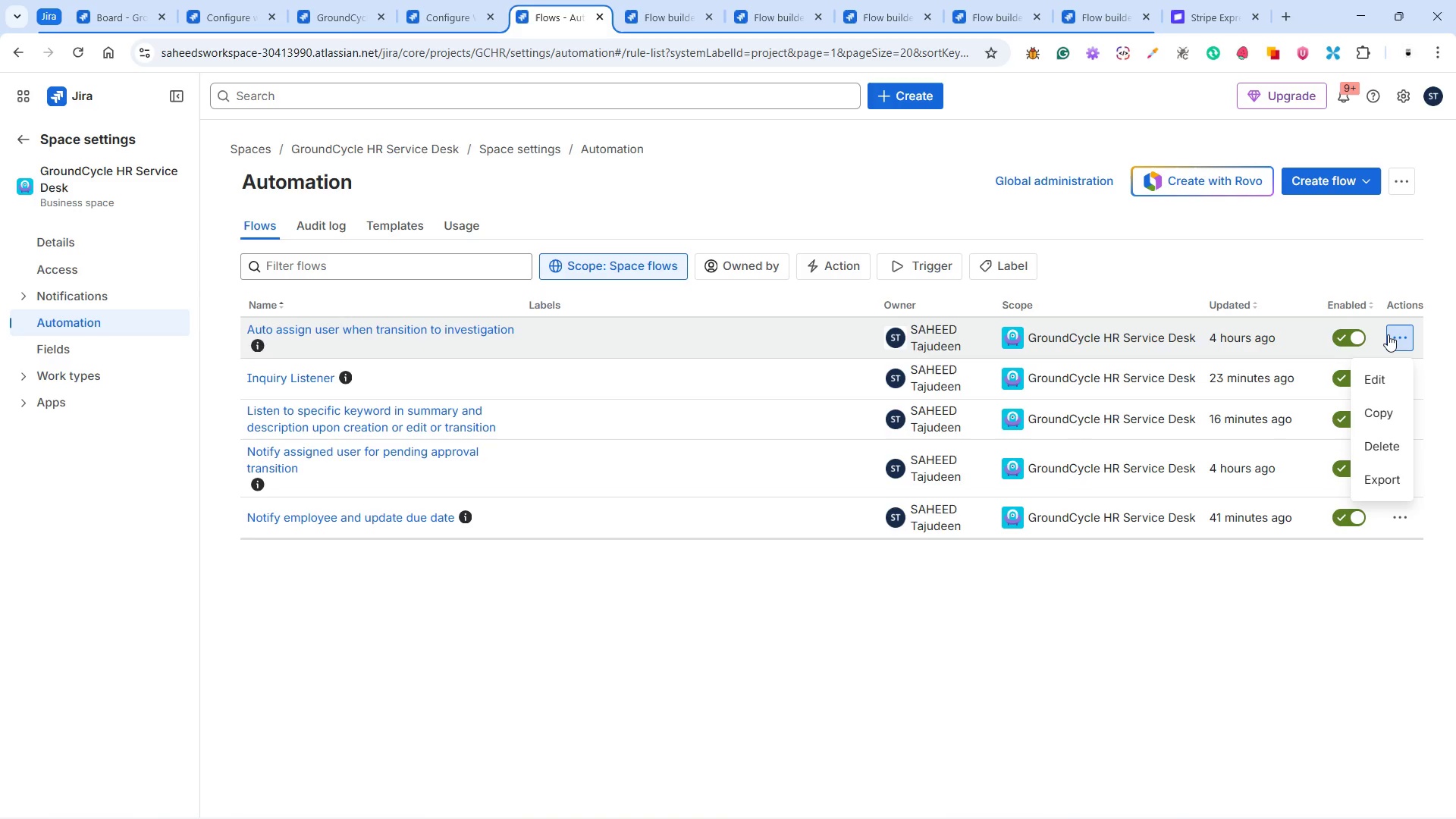 
wait(9.89)
 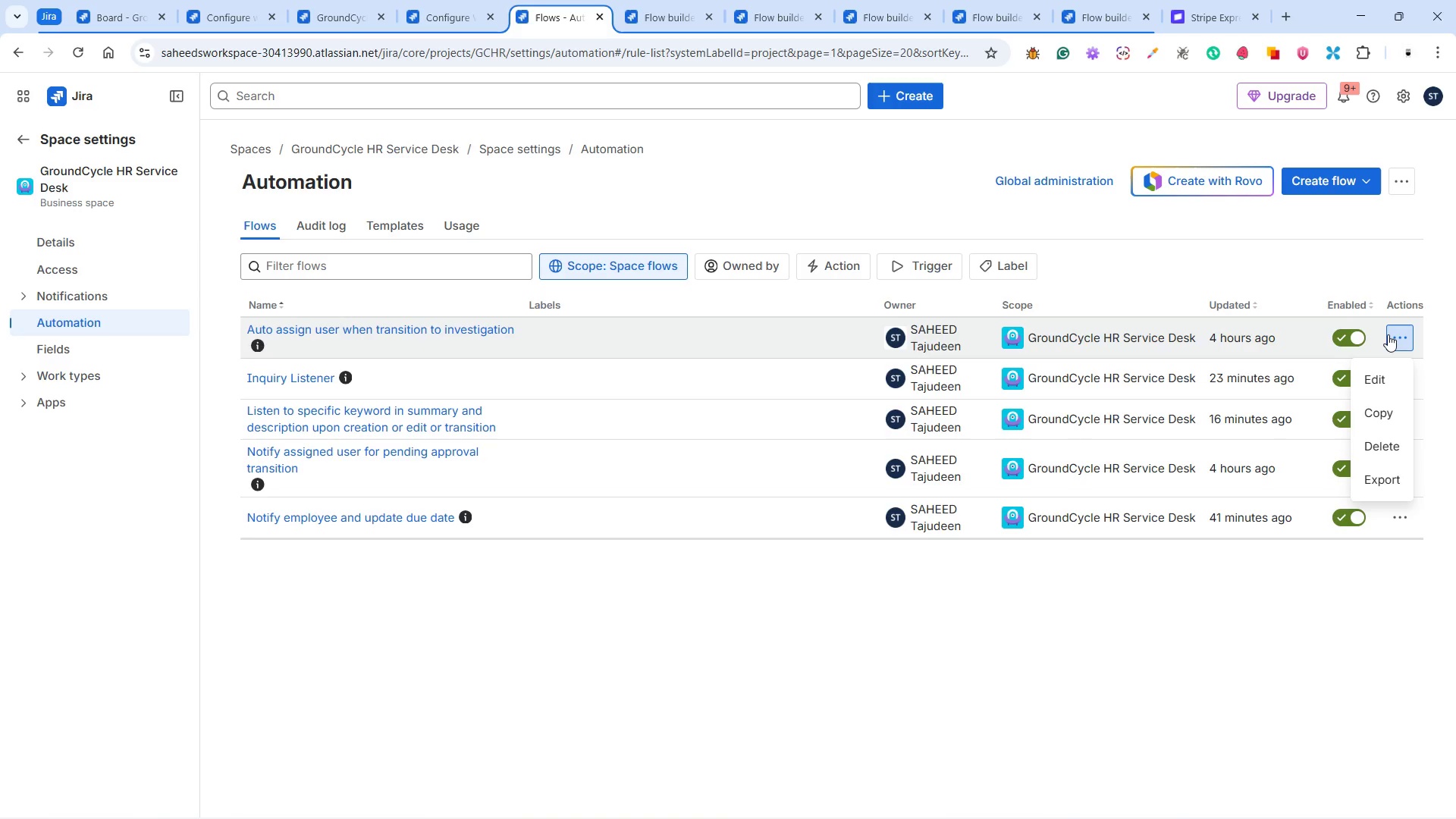 
left_click([111, 17])
 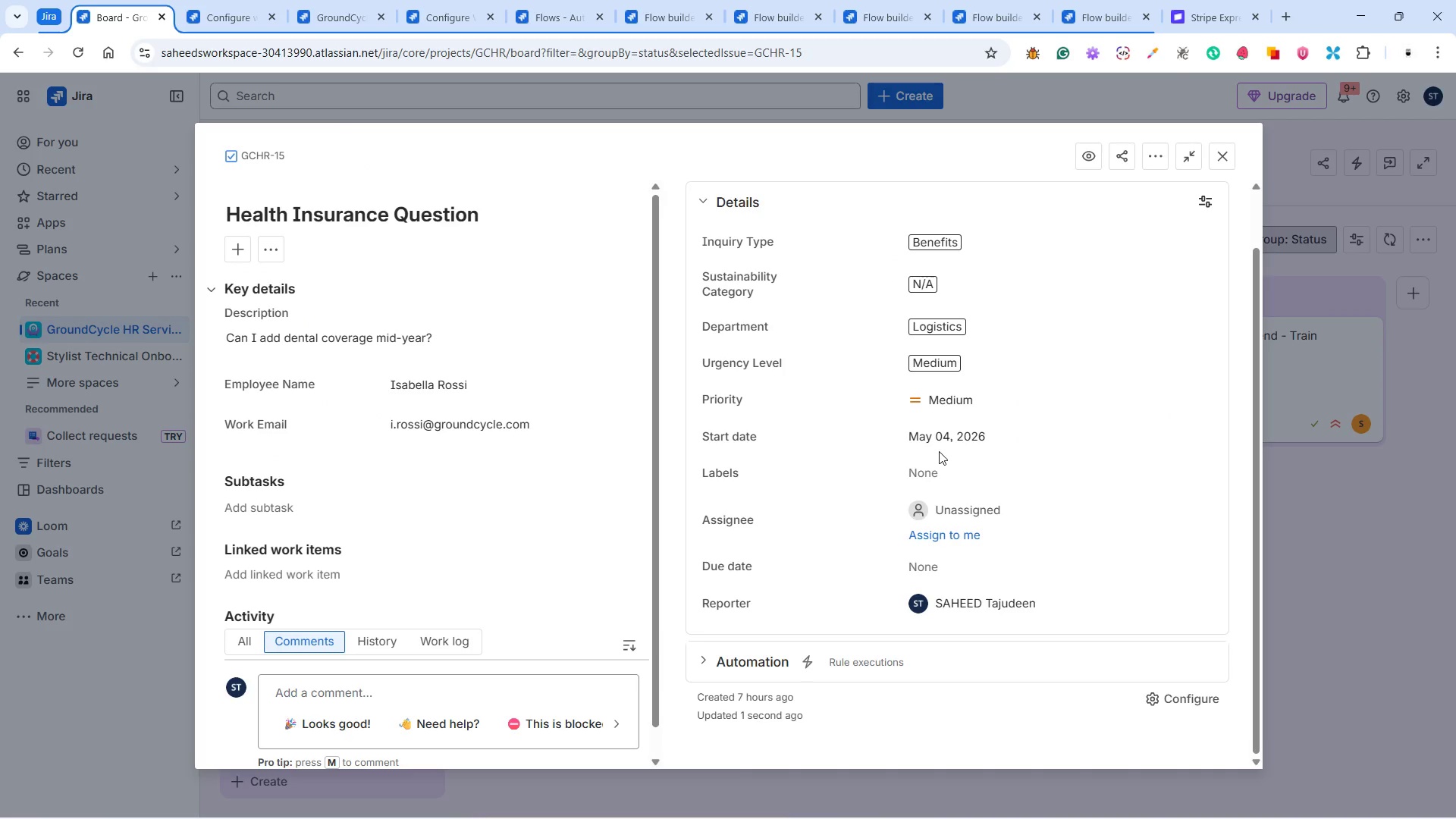 
scroll: coordinate [1031, 485], scroll_direction: down, amount: 3.0
 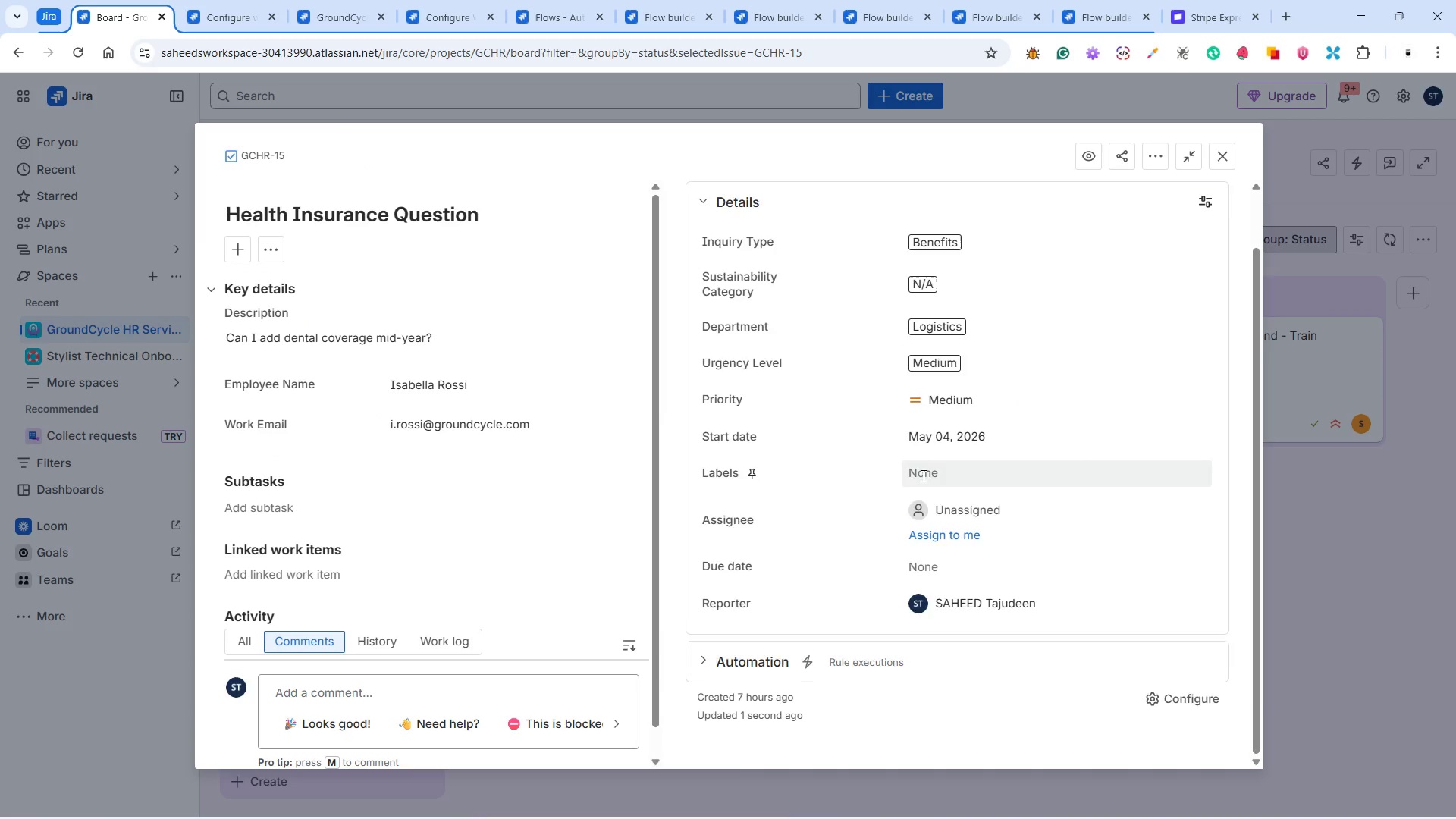 
scroll: coordinate [922, 475], scroll_direction: up, amount: 6.0
 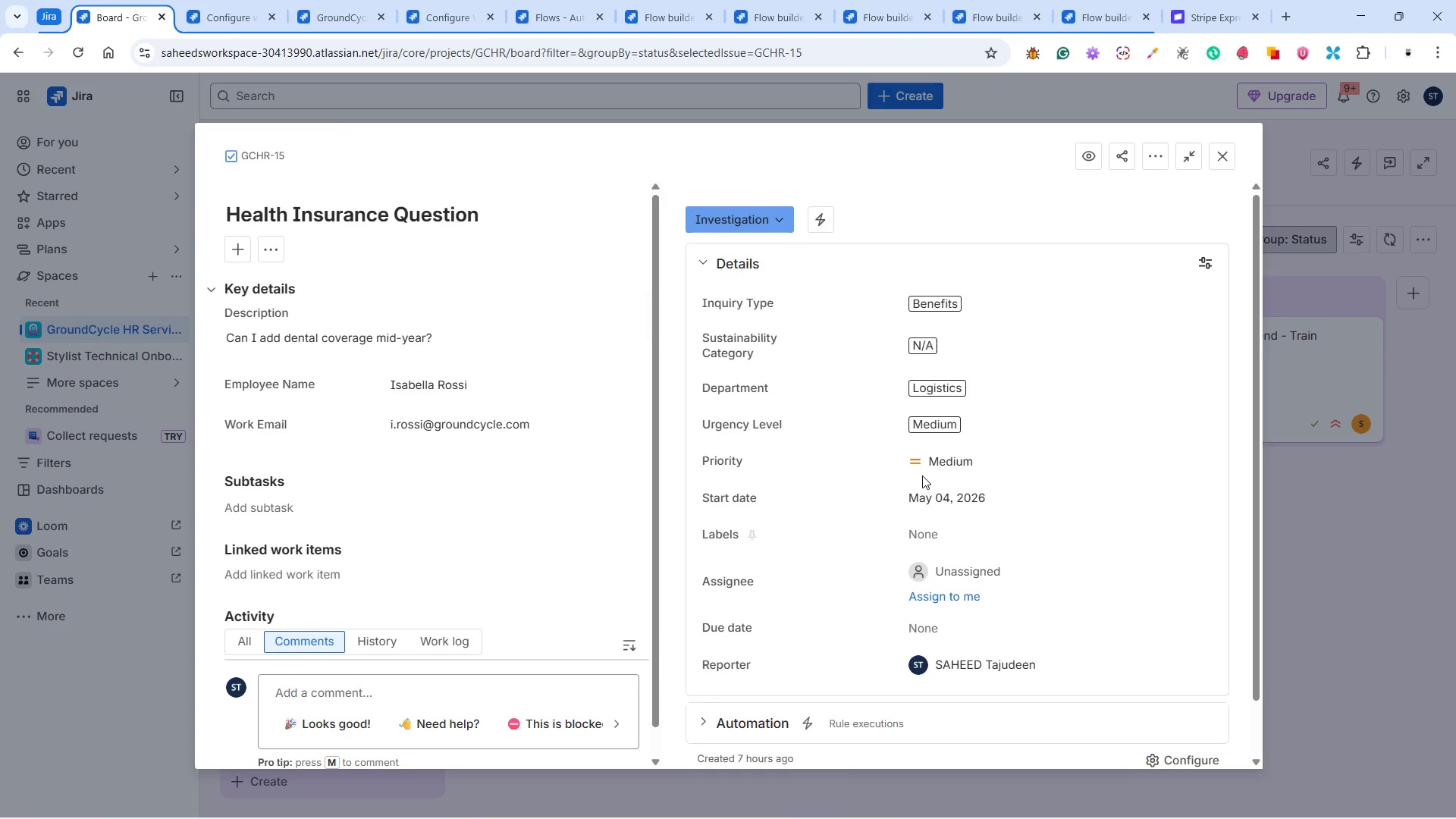 
scroll: coordinate [466, 500], scroll_direction: down, amount: 8.0
 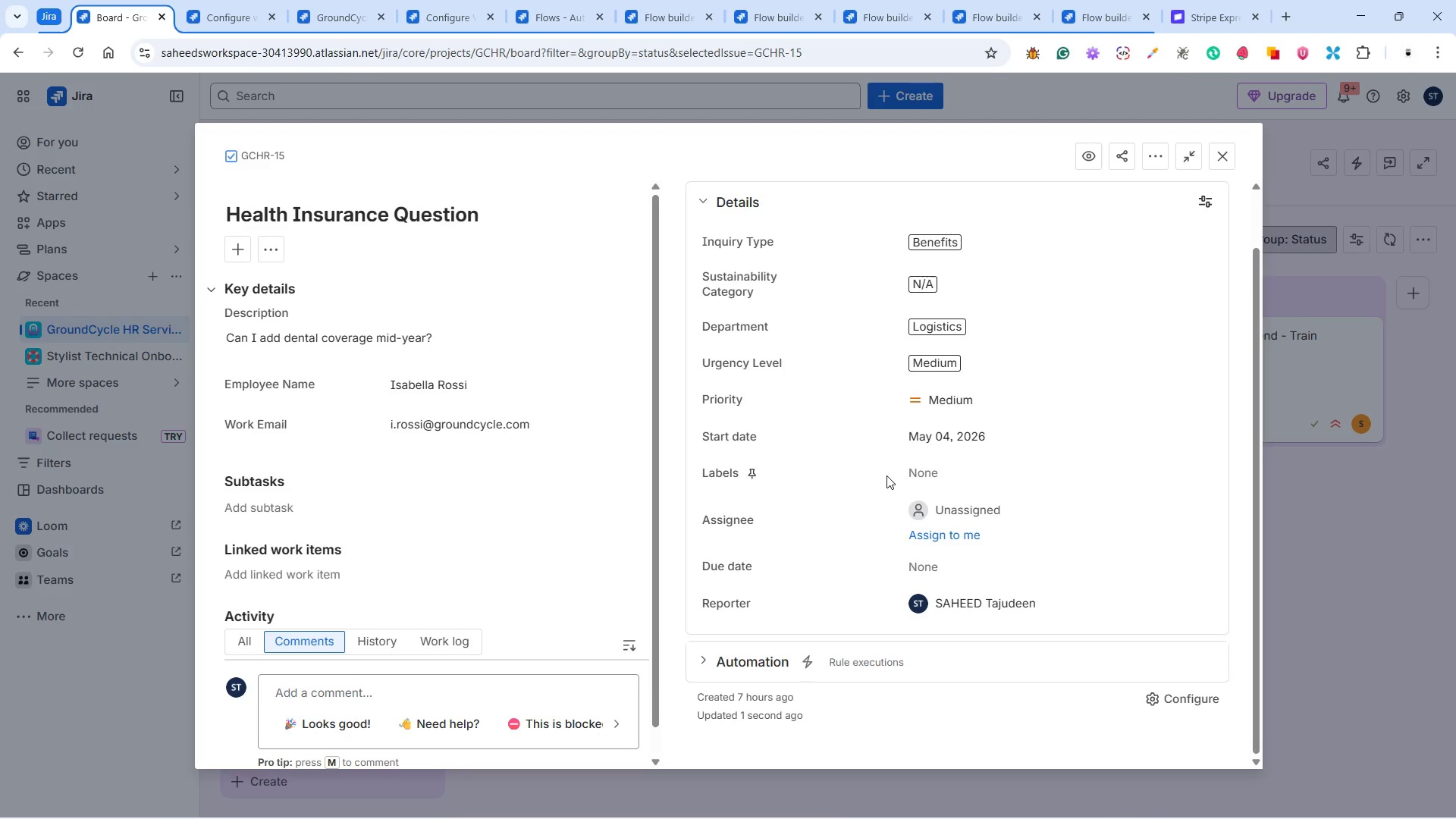 
wait(17.32)
 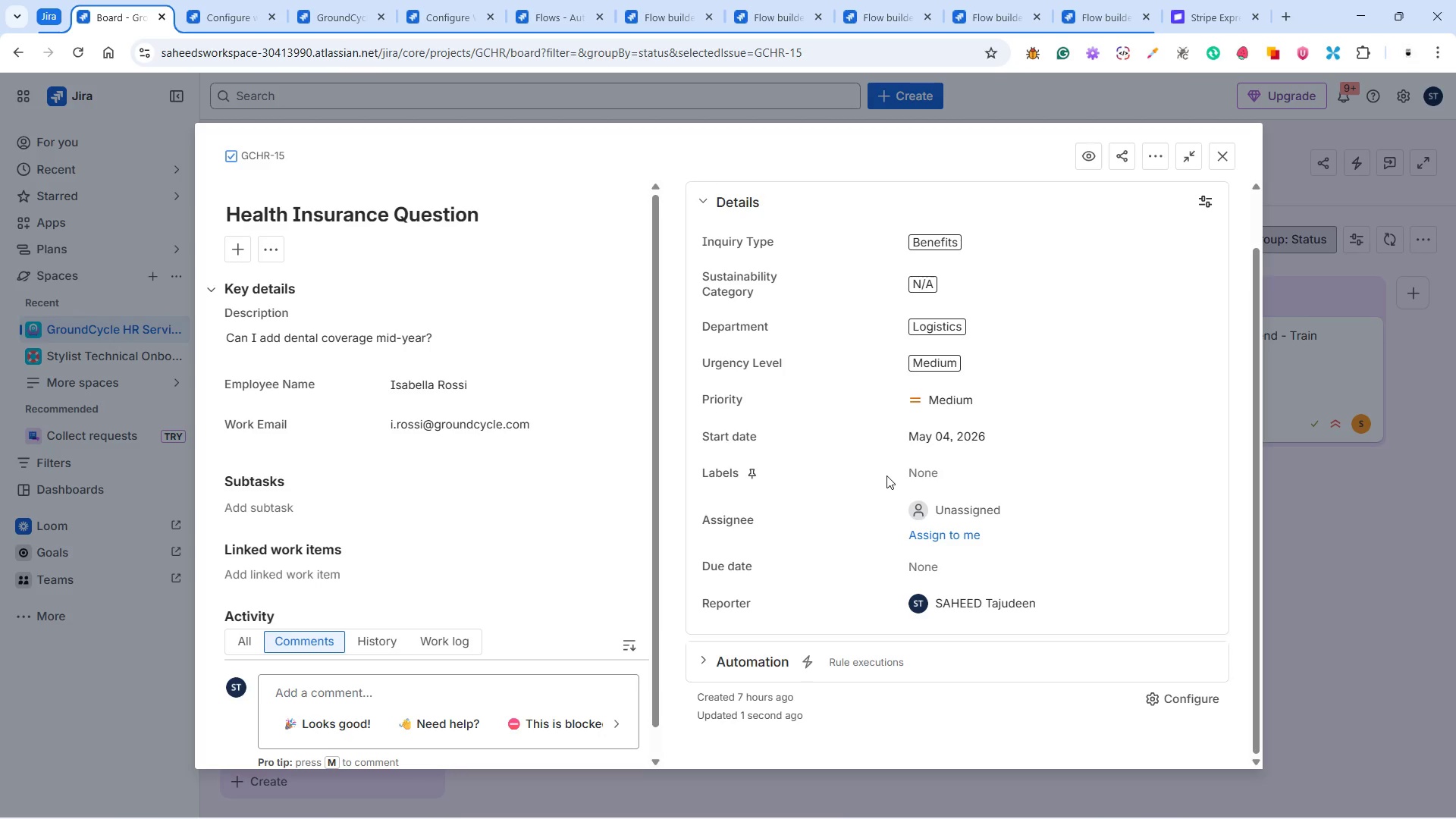 
left_click([990, 512])
 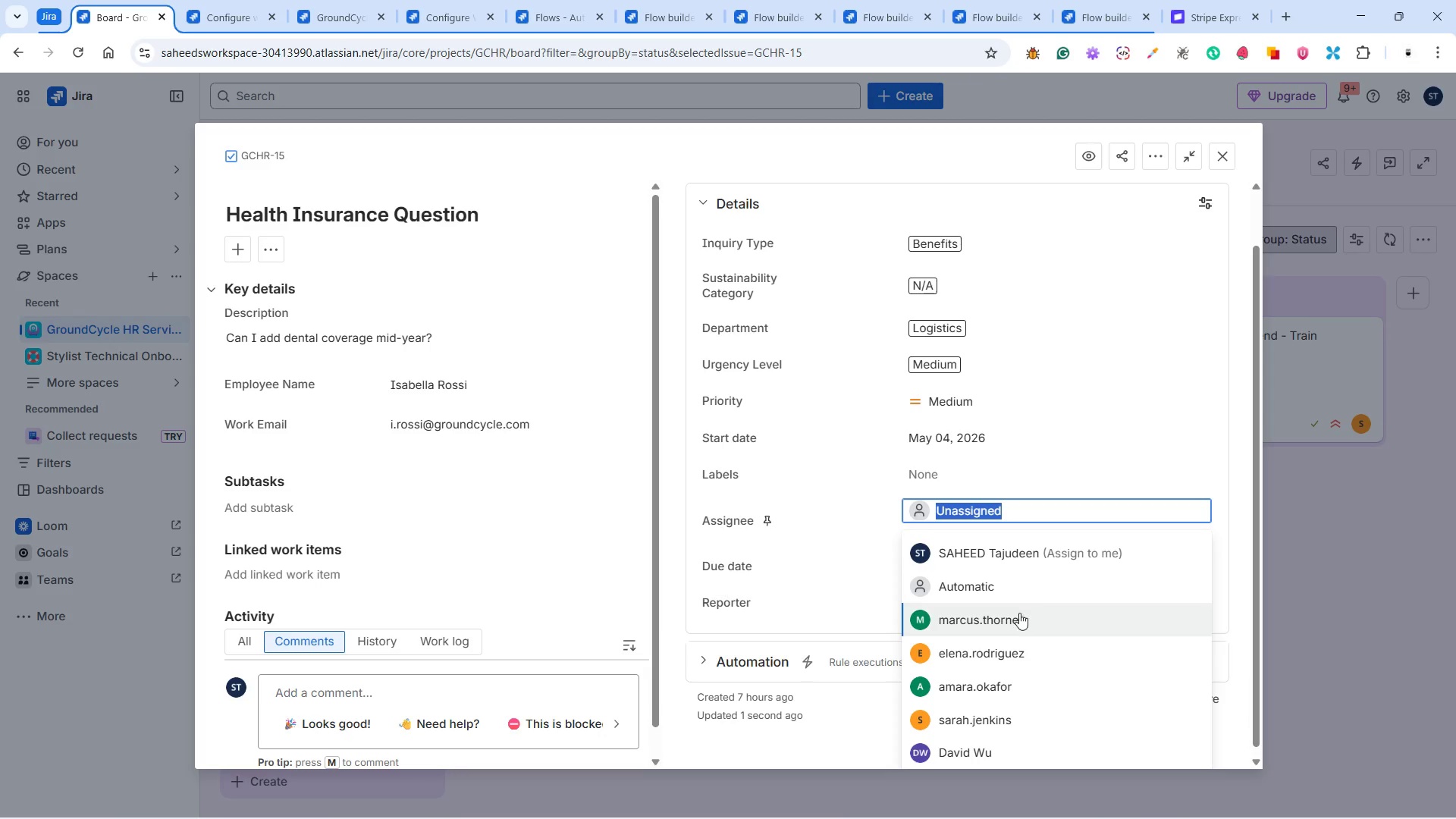 
left_click([1006, 623])
 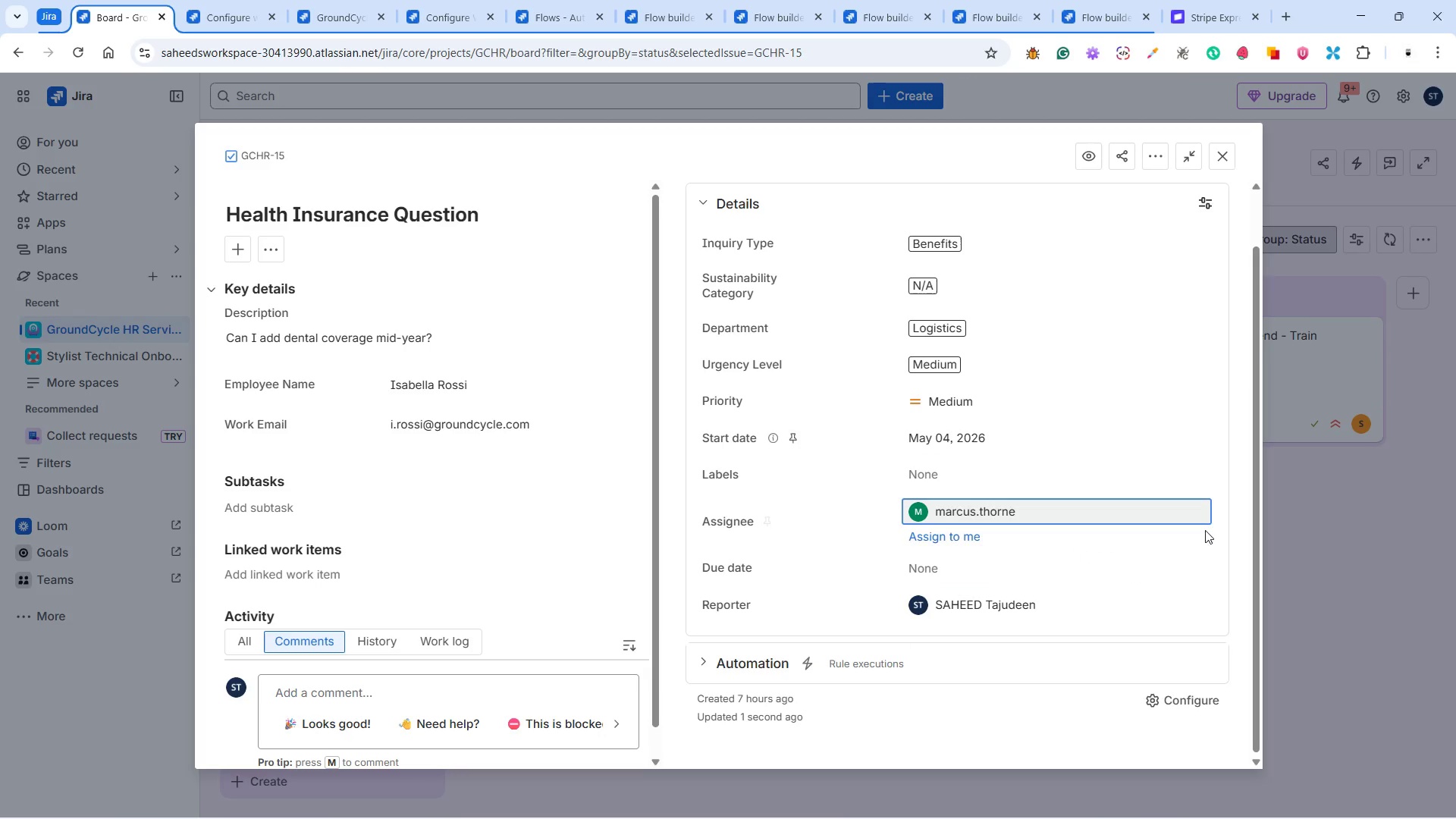 
scroll: coordinate [1185, 681], scroll_direction: up, amount: 4.0
 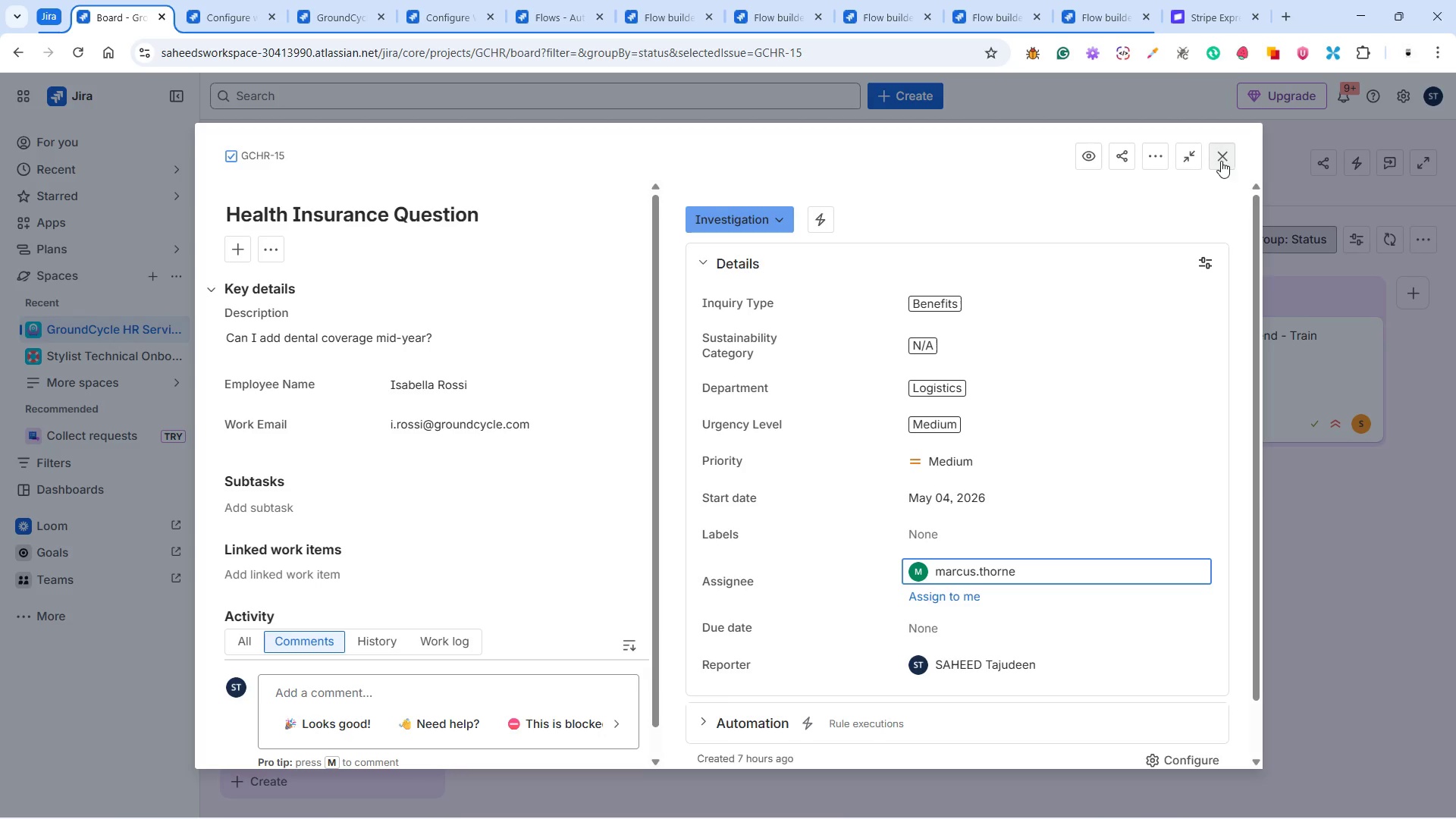 
left_click([734, 227])
 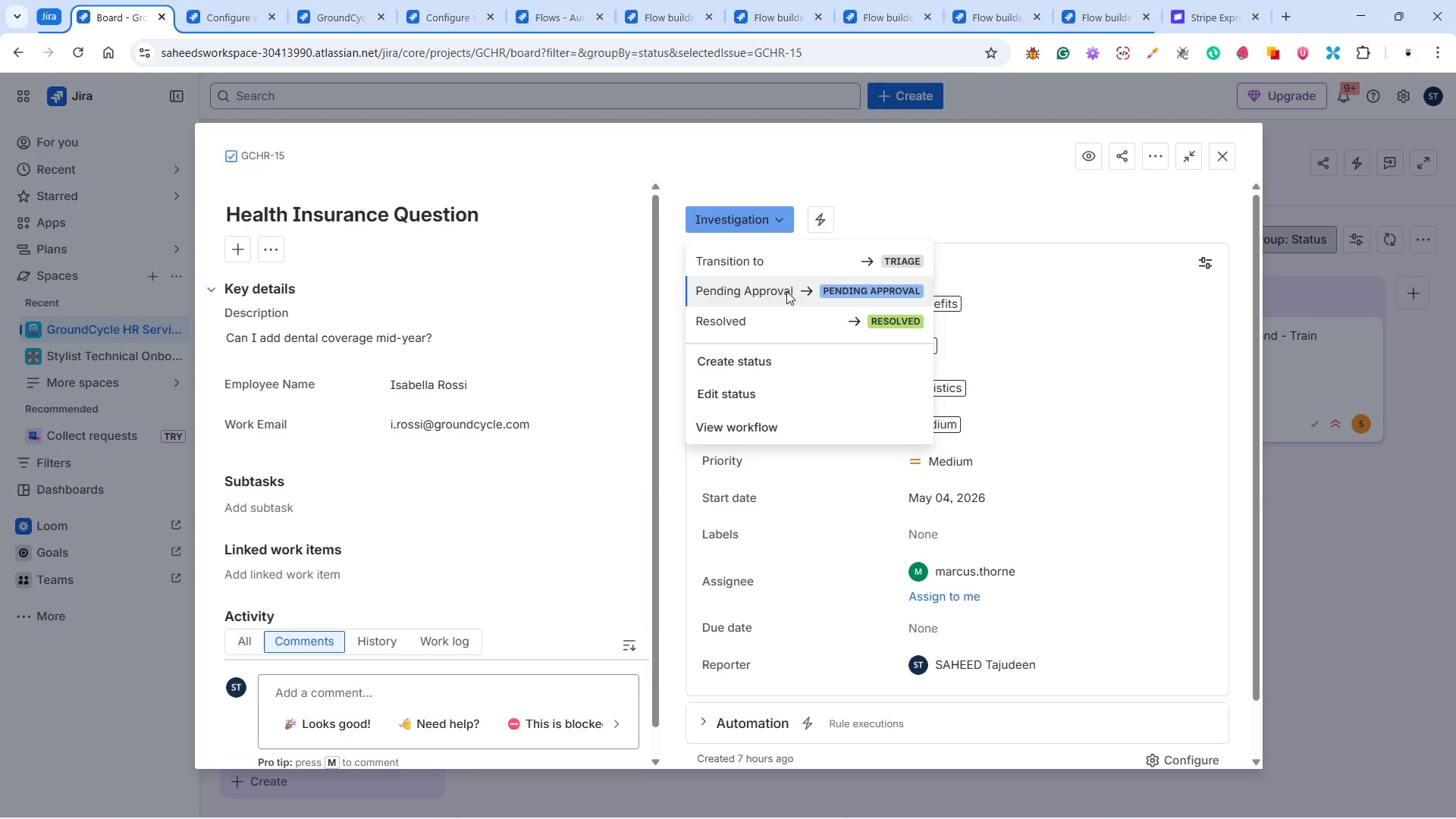 
left_click([787, 293])
 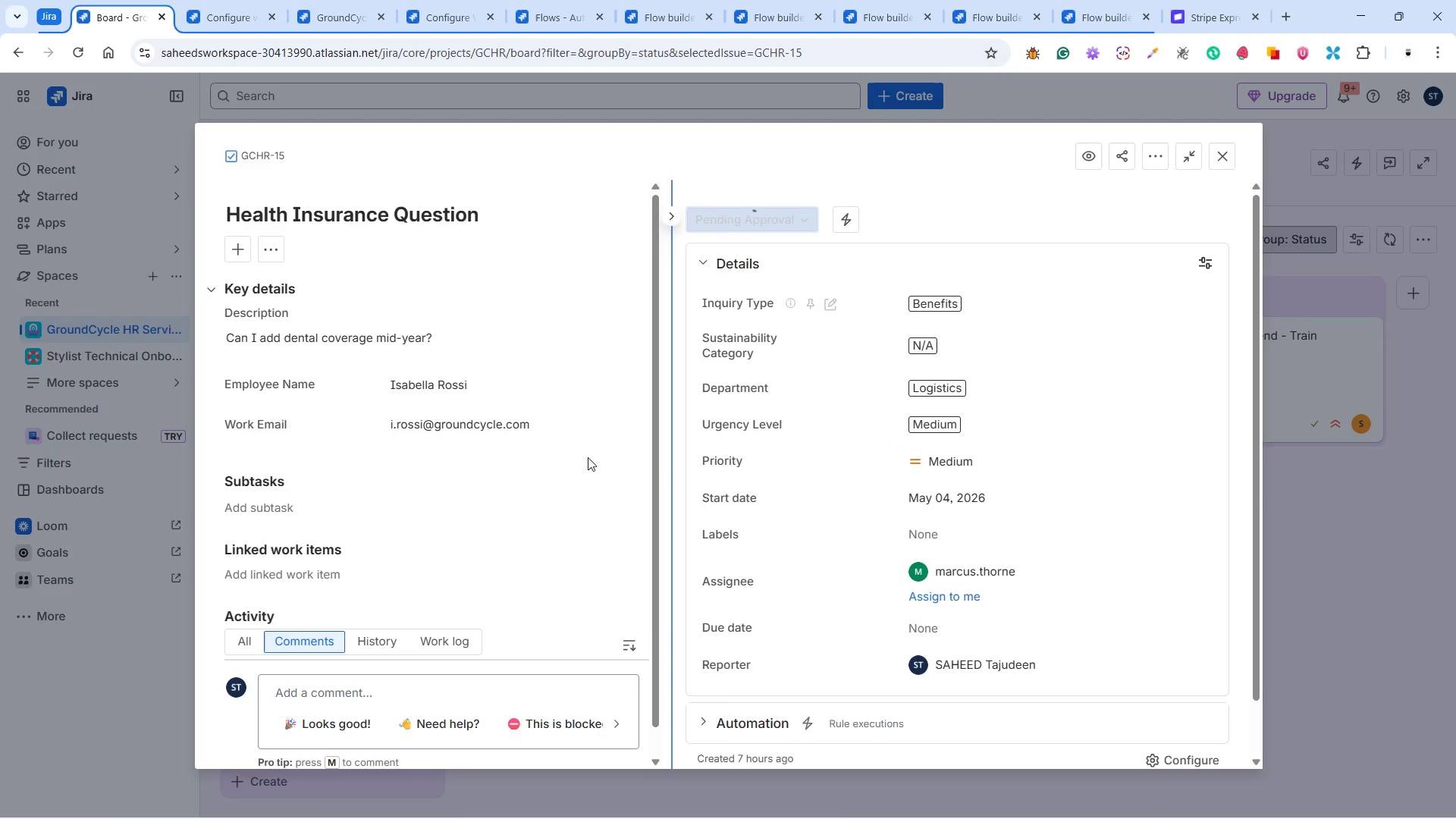 
scroll: coordinate [480, 459], scroll_direction: down, amount: 6.0
 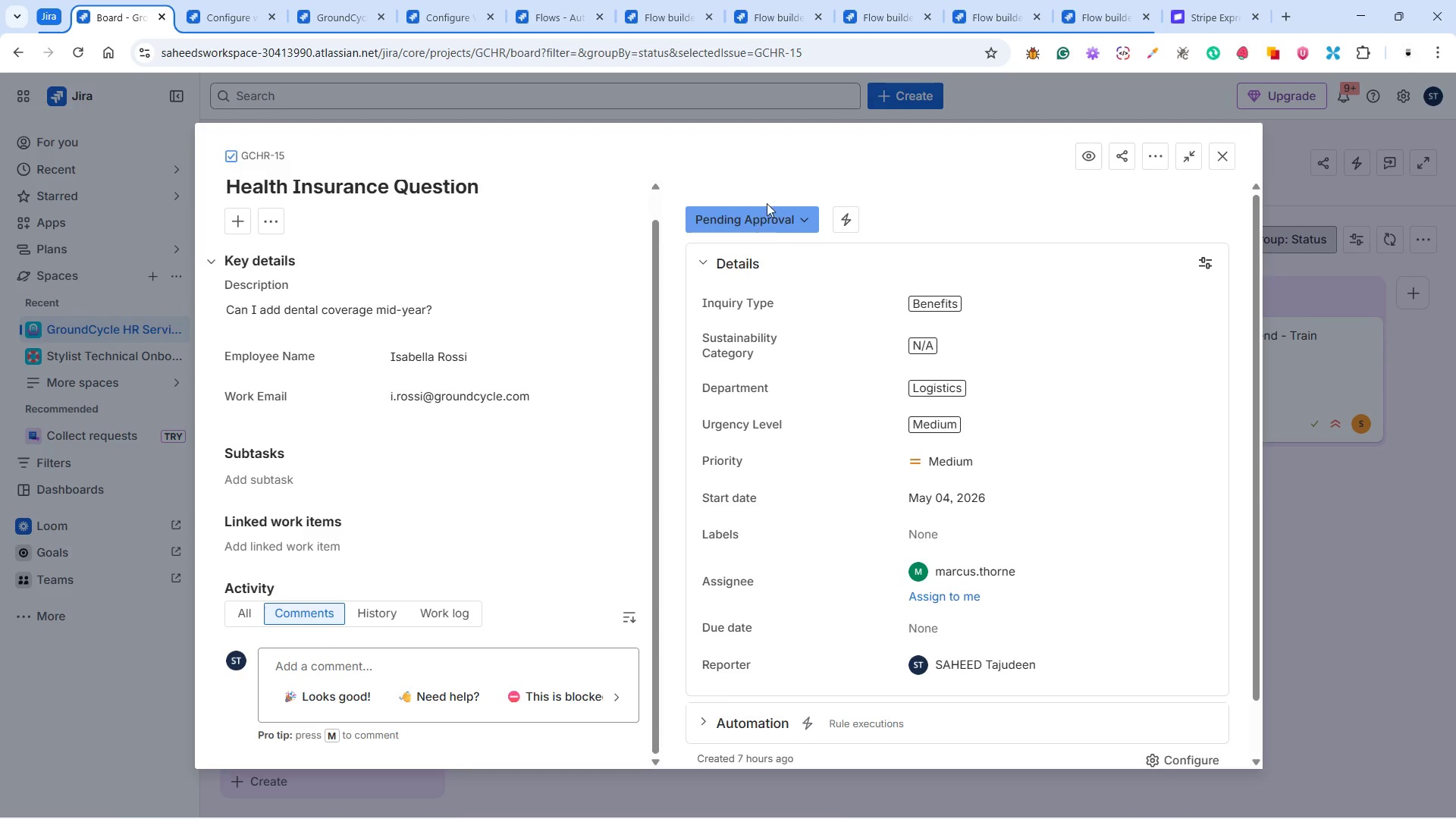 
mouse_move([758, 239])
 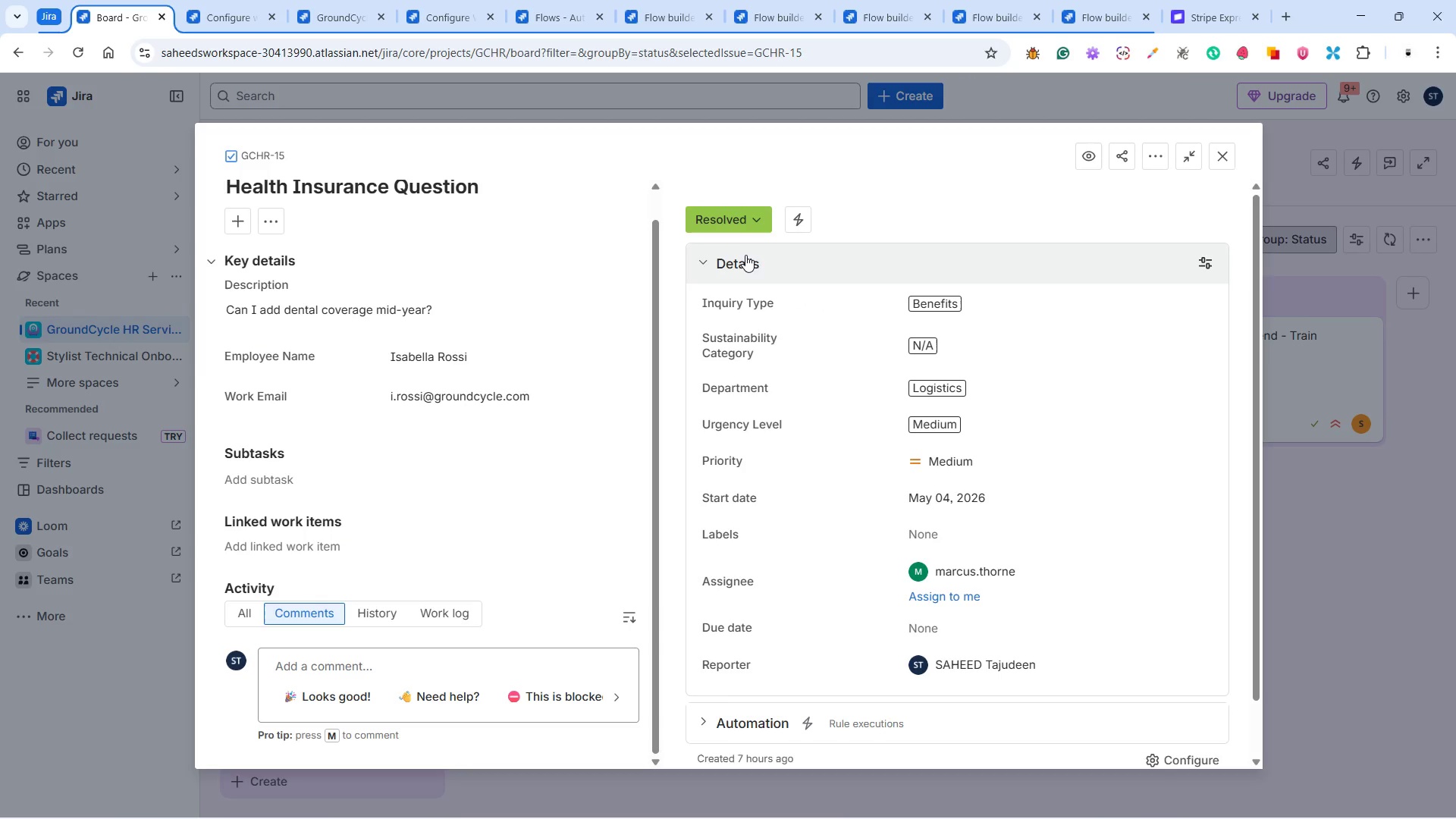 
left_click([739, 206])
 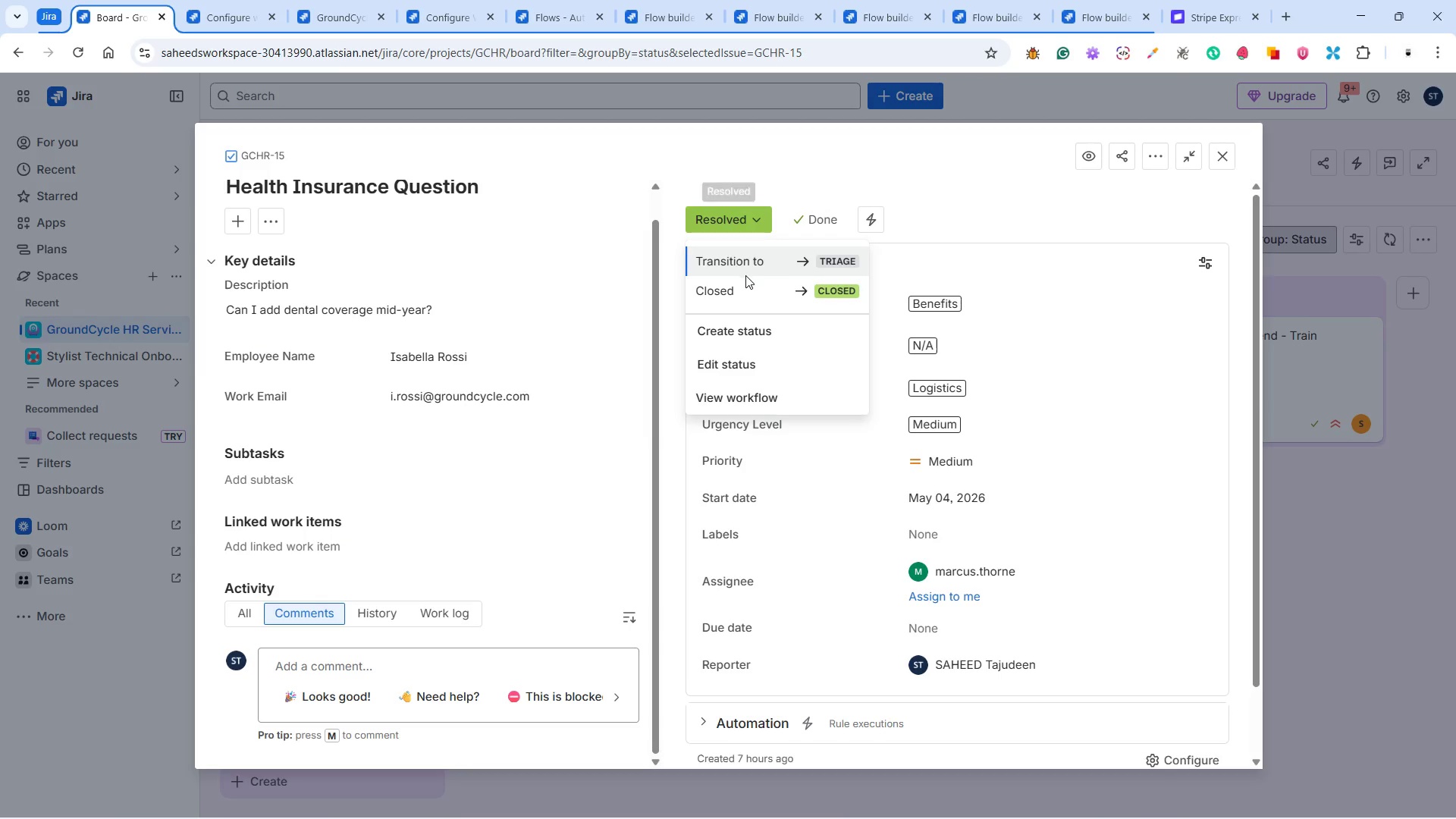 
left_click([749, 291])
 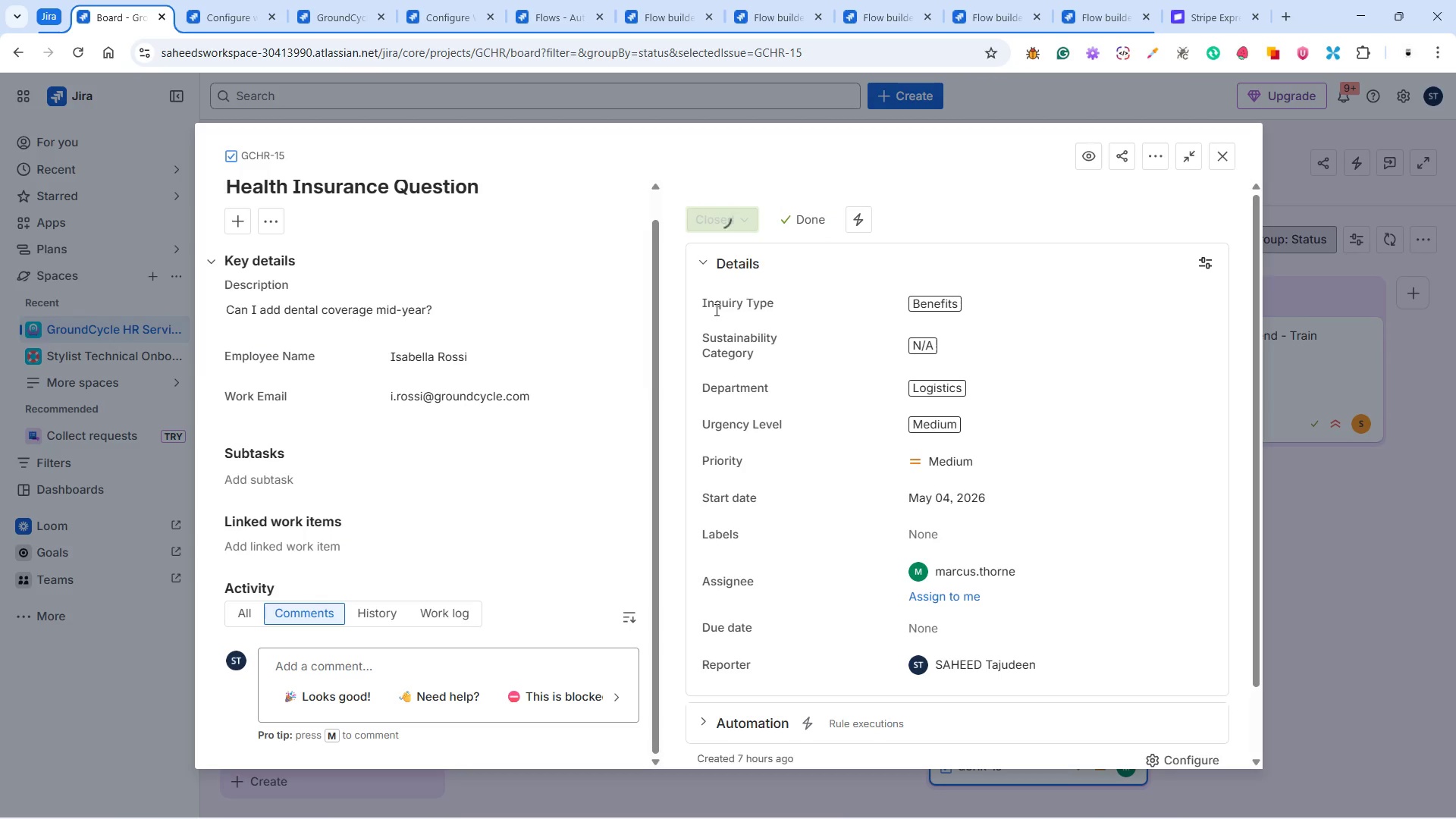 
scroll: coordinate [478, 453], scroll_direction: down, amount: 5.0
 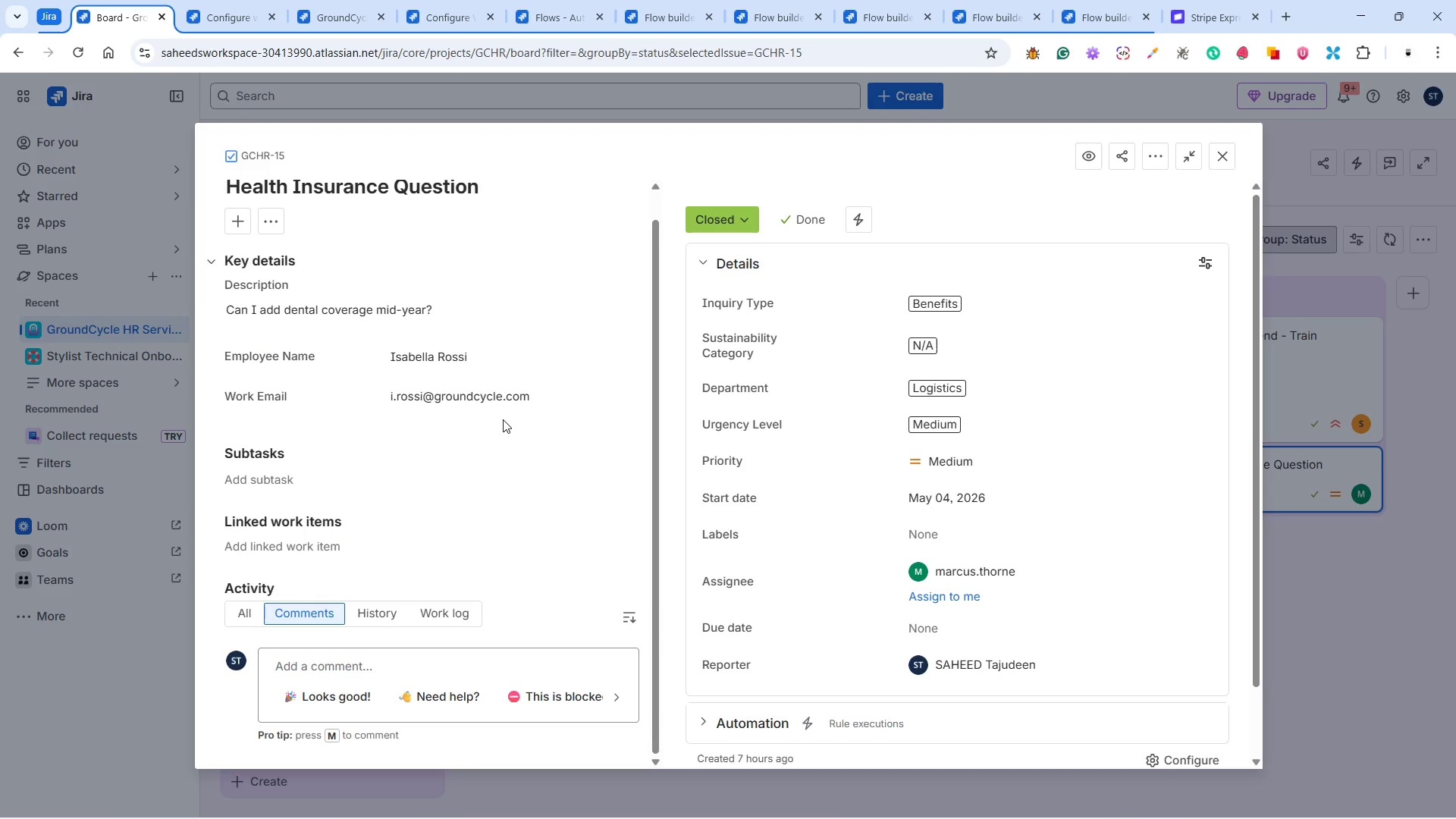 
wait(14.05)
 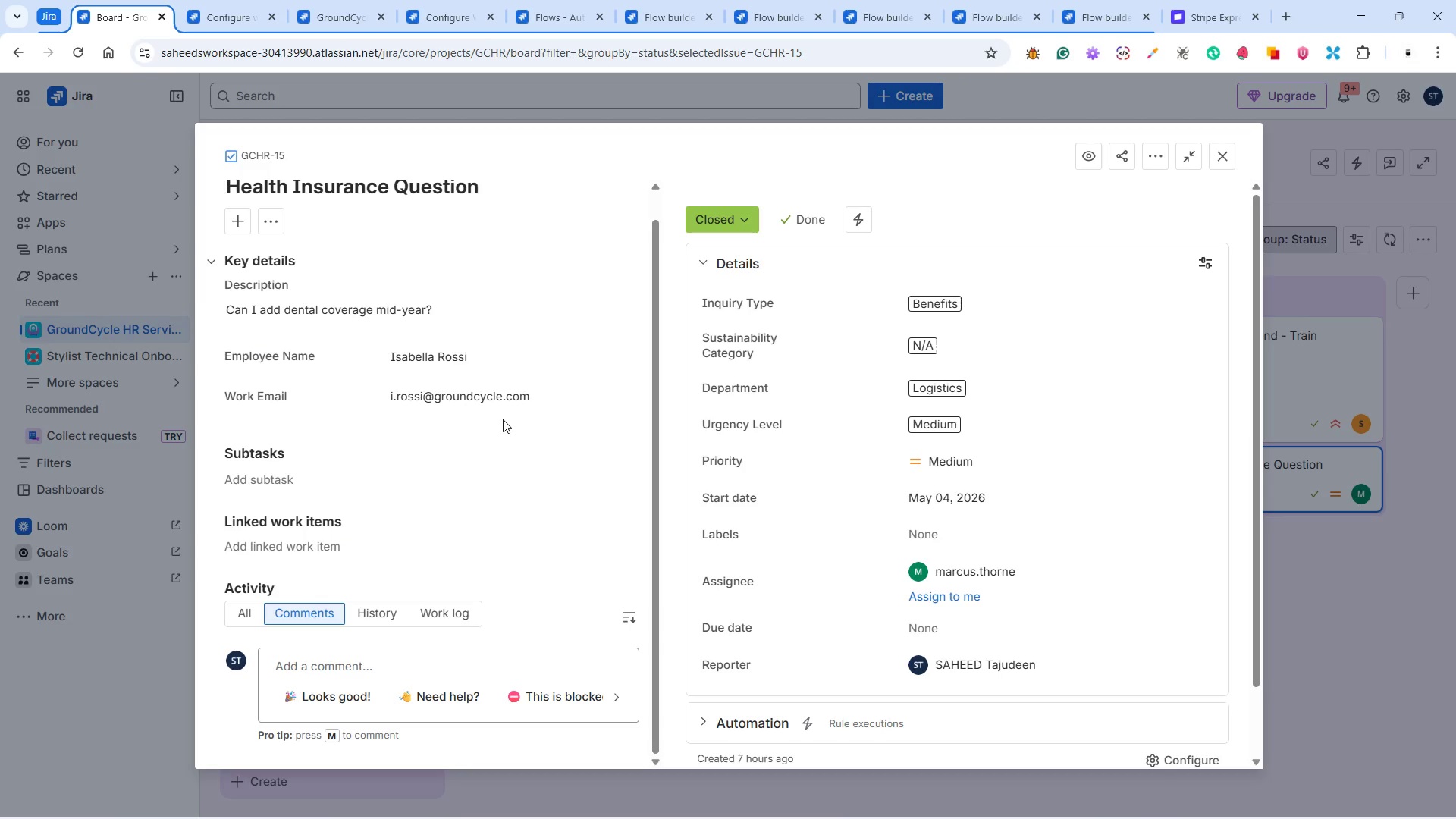 
scroll: coordinate [454, 429], scroll_direction: down, amount: 3.0
 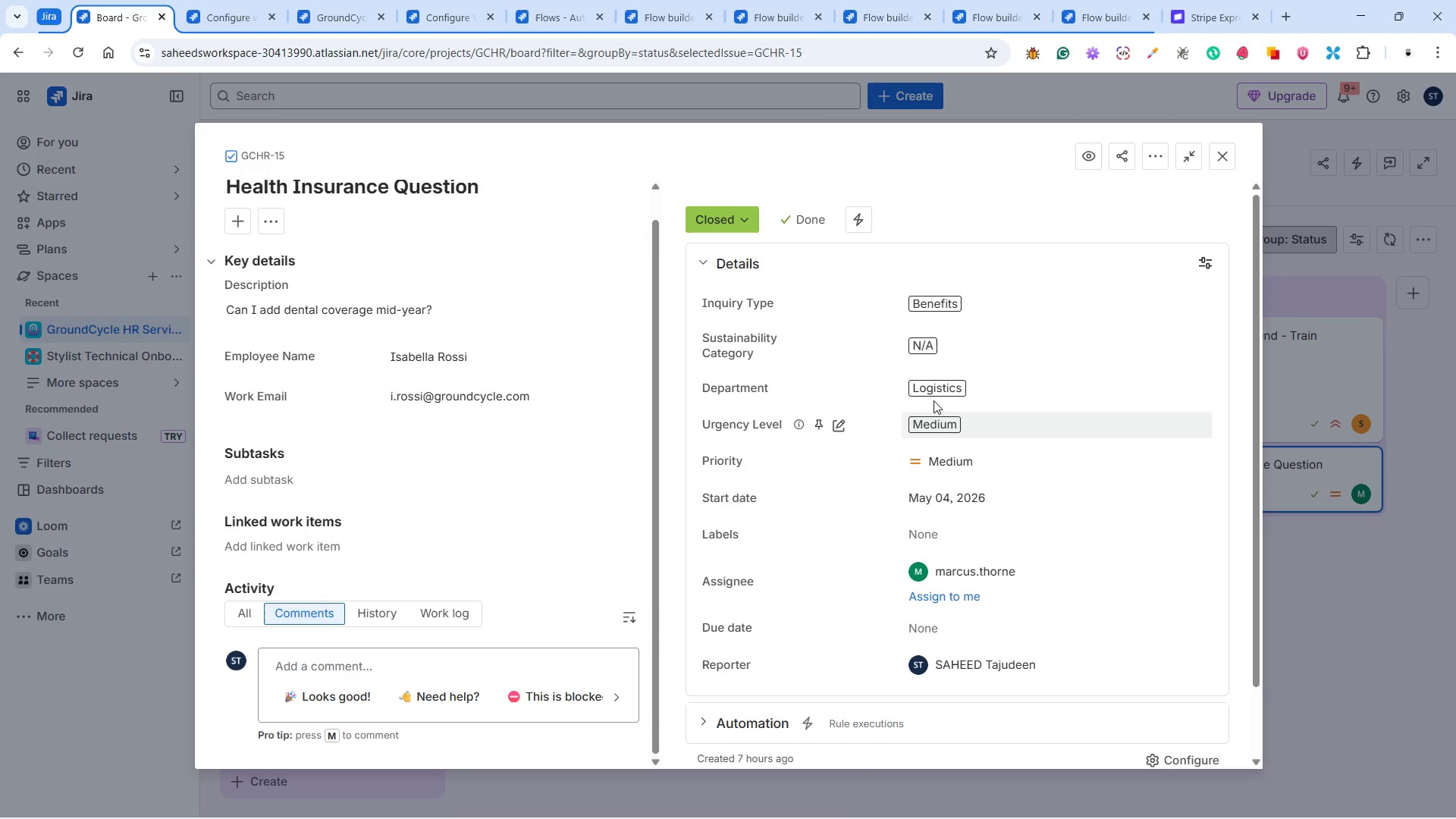 
wait(112.79)
 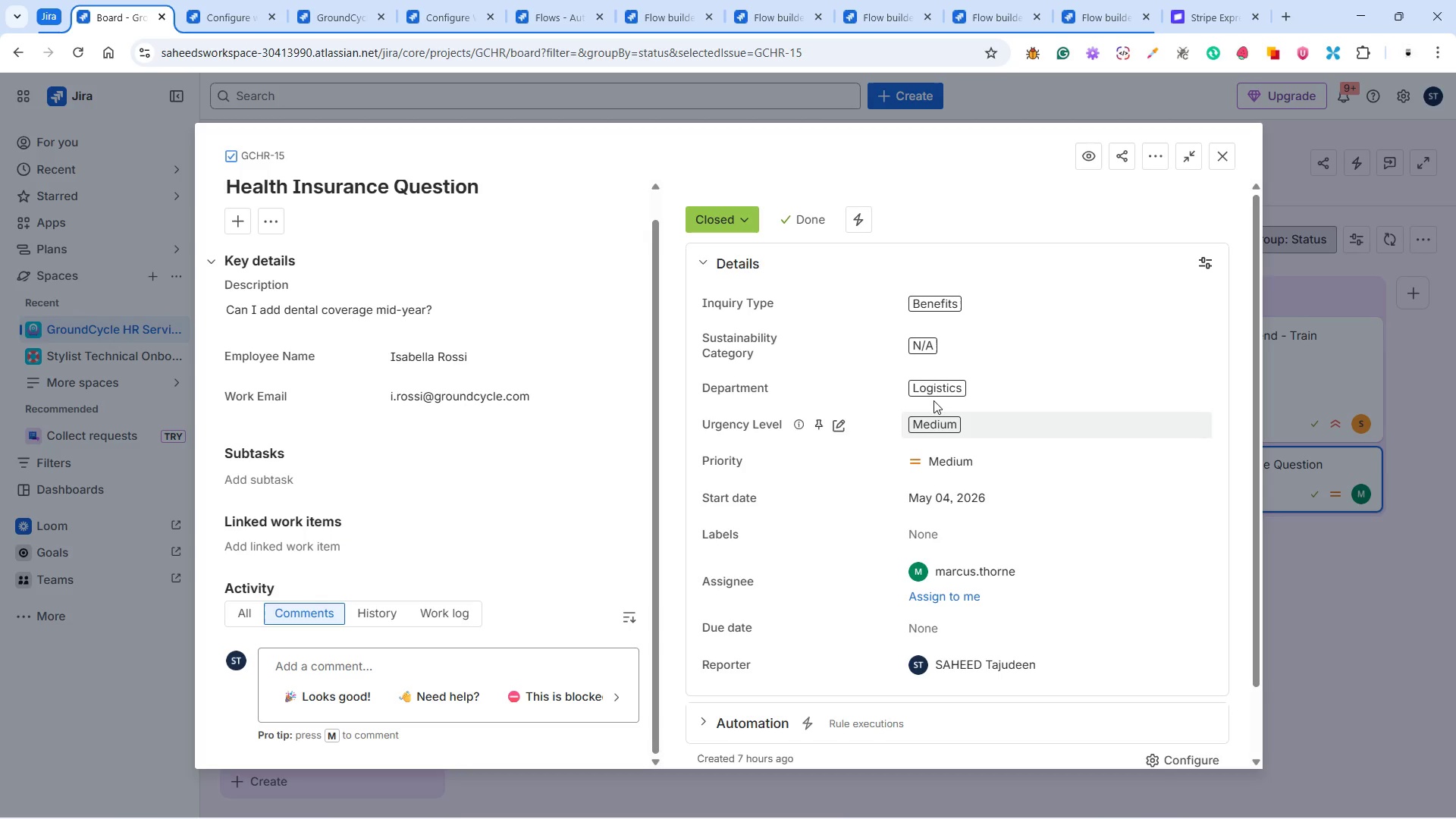 
left_click([1222, 156])
 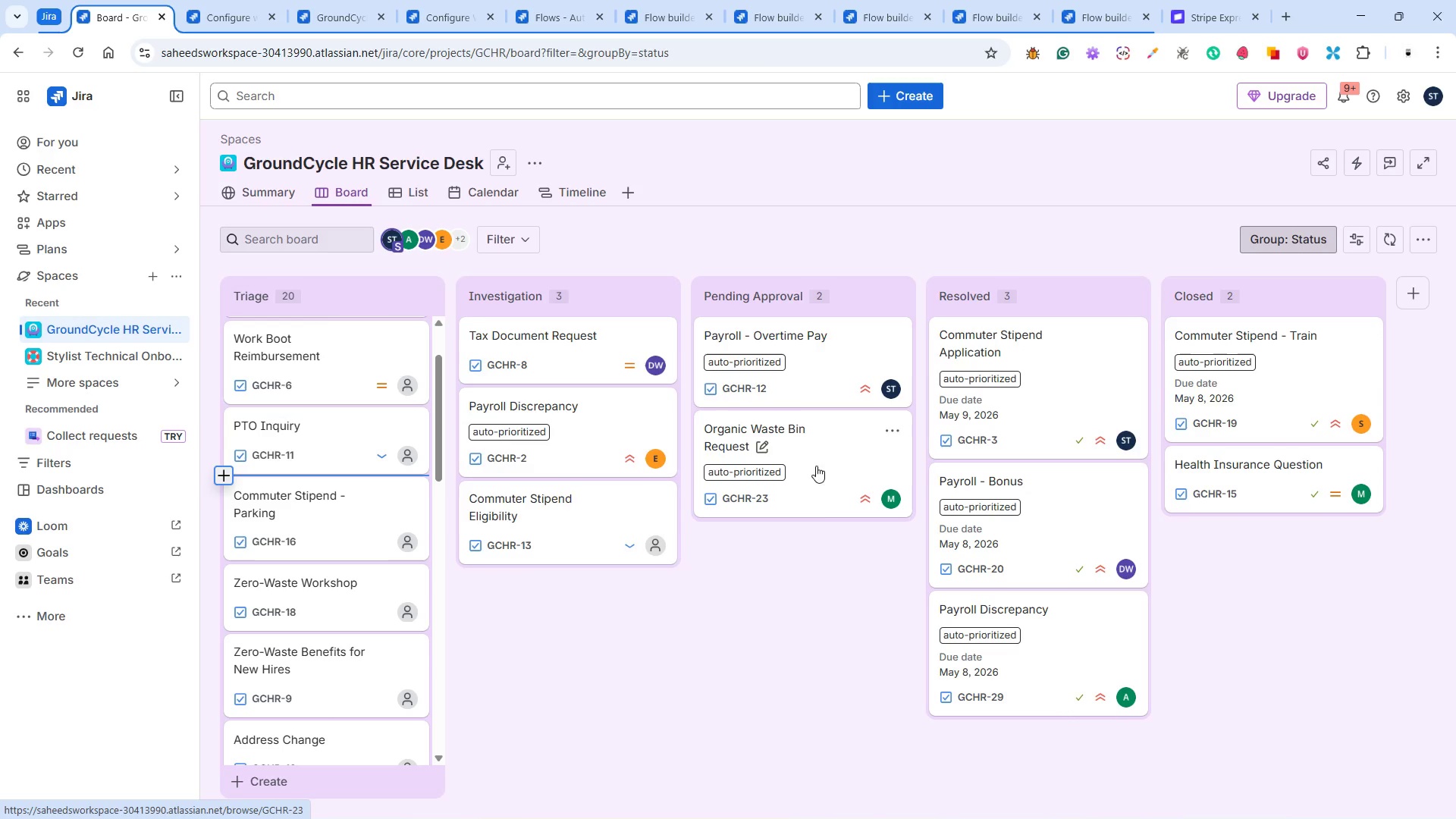 
wait(6.12)
 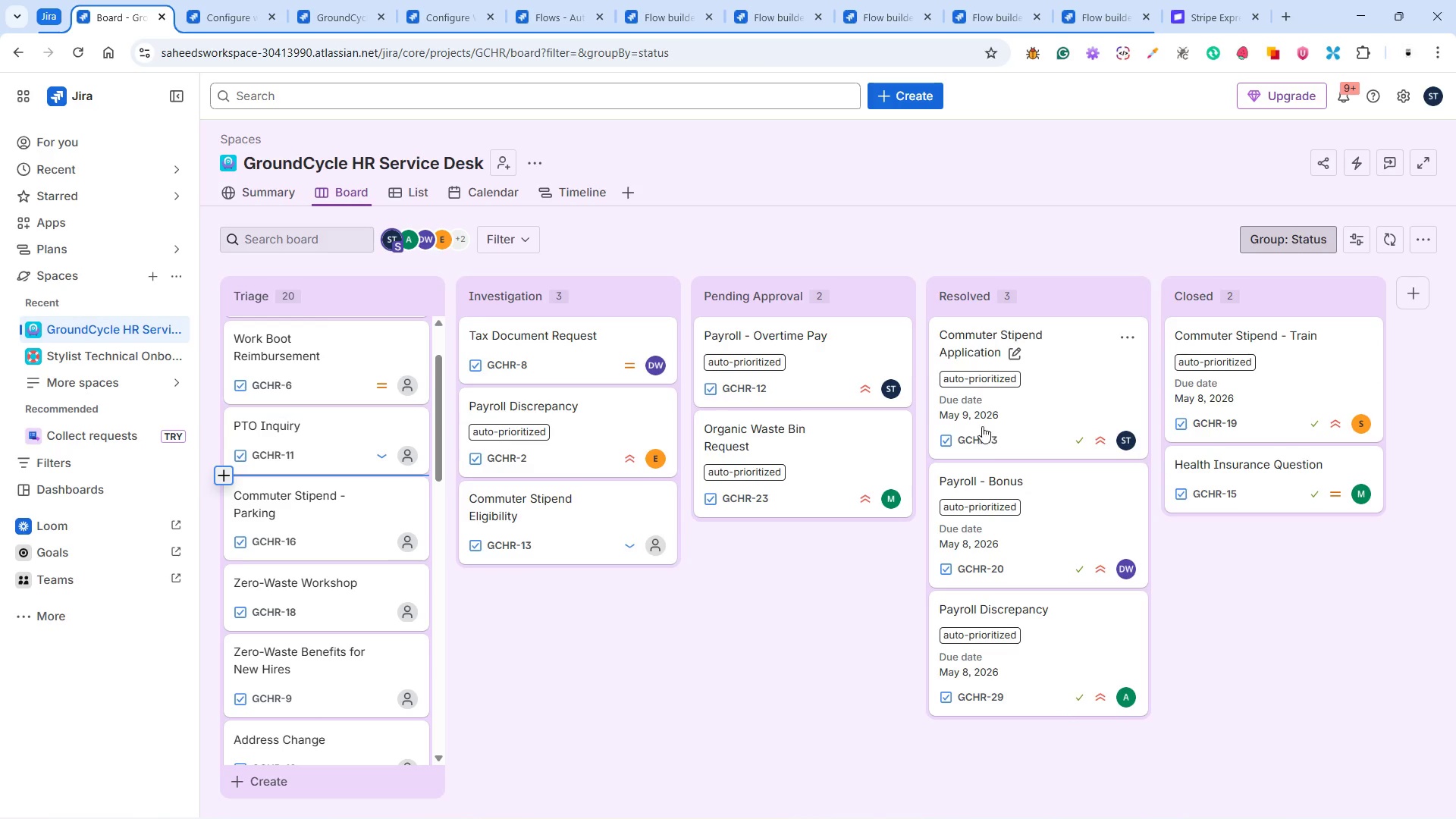 
scroll: coordinate [342, 563], scroll_direction: down, amount: 27.0
 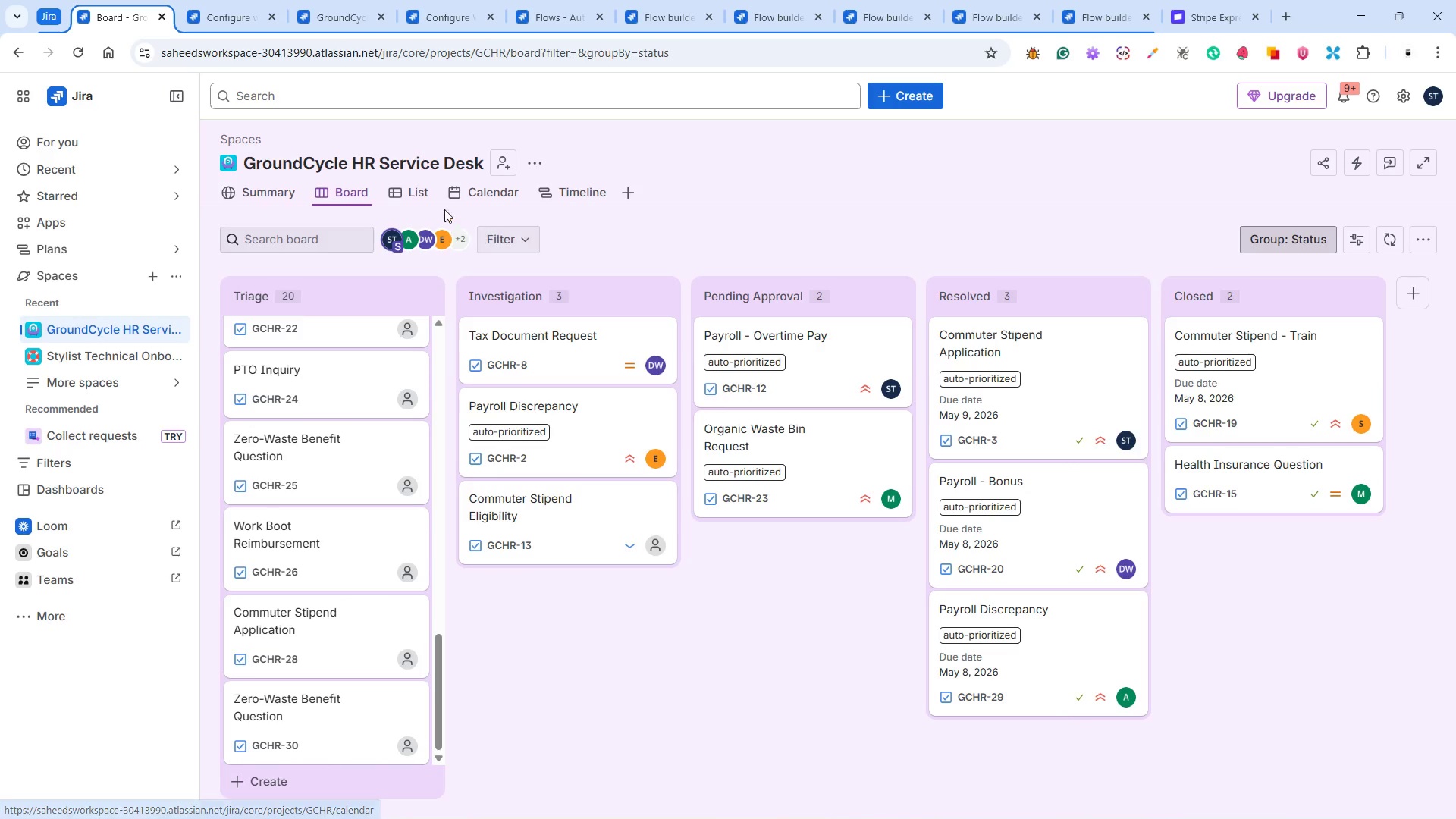 
left_click([411, 189])
 